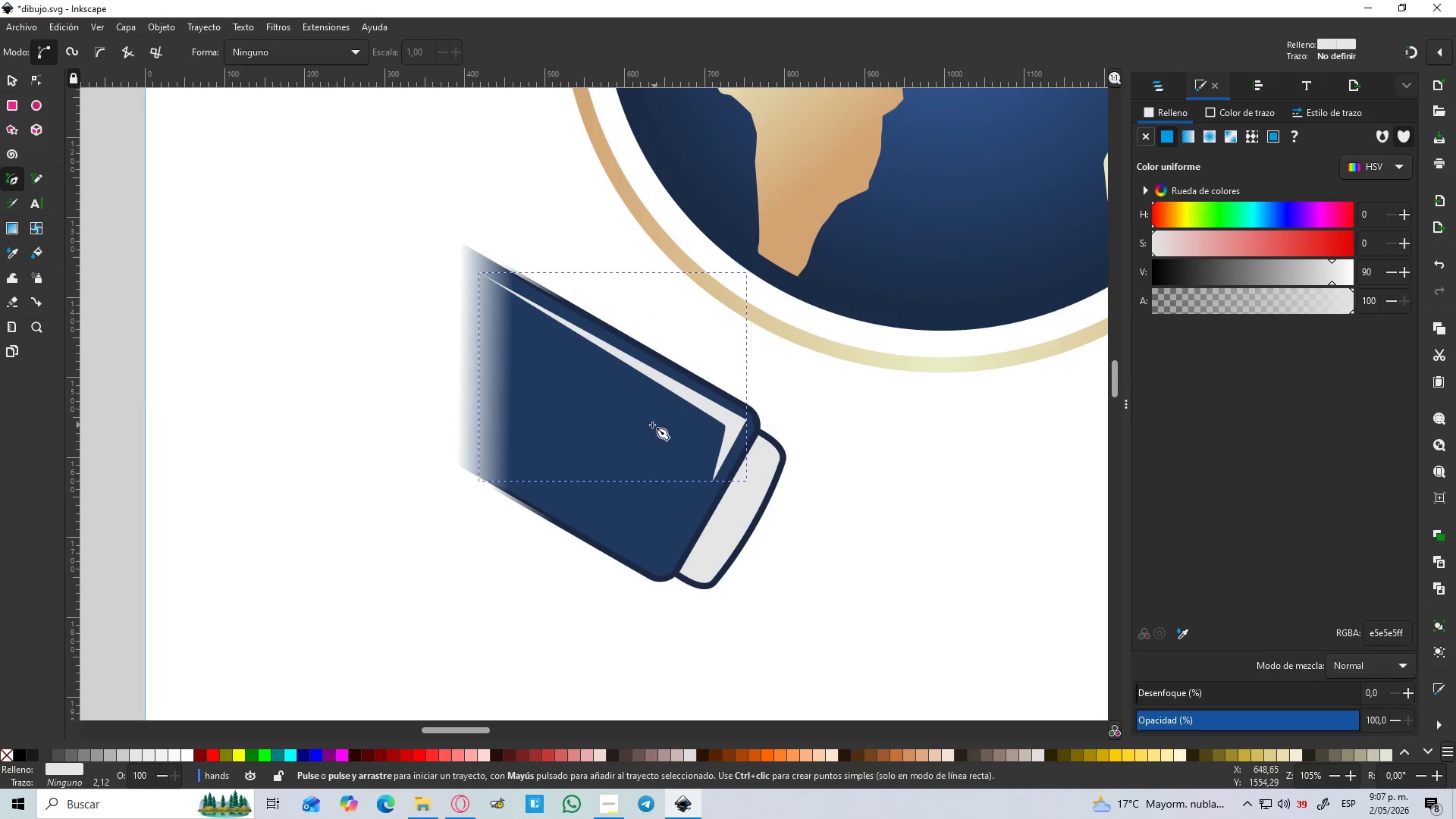 
left_click([652, 425])
 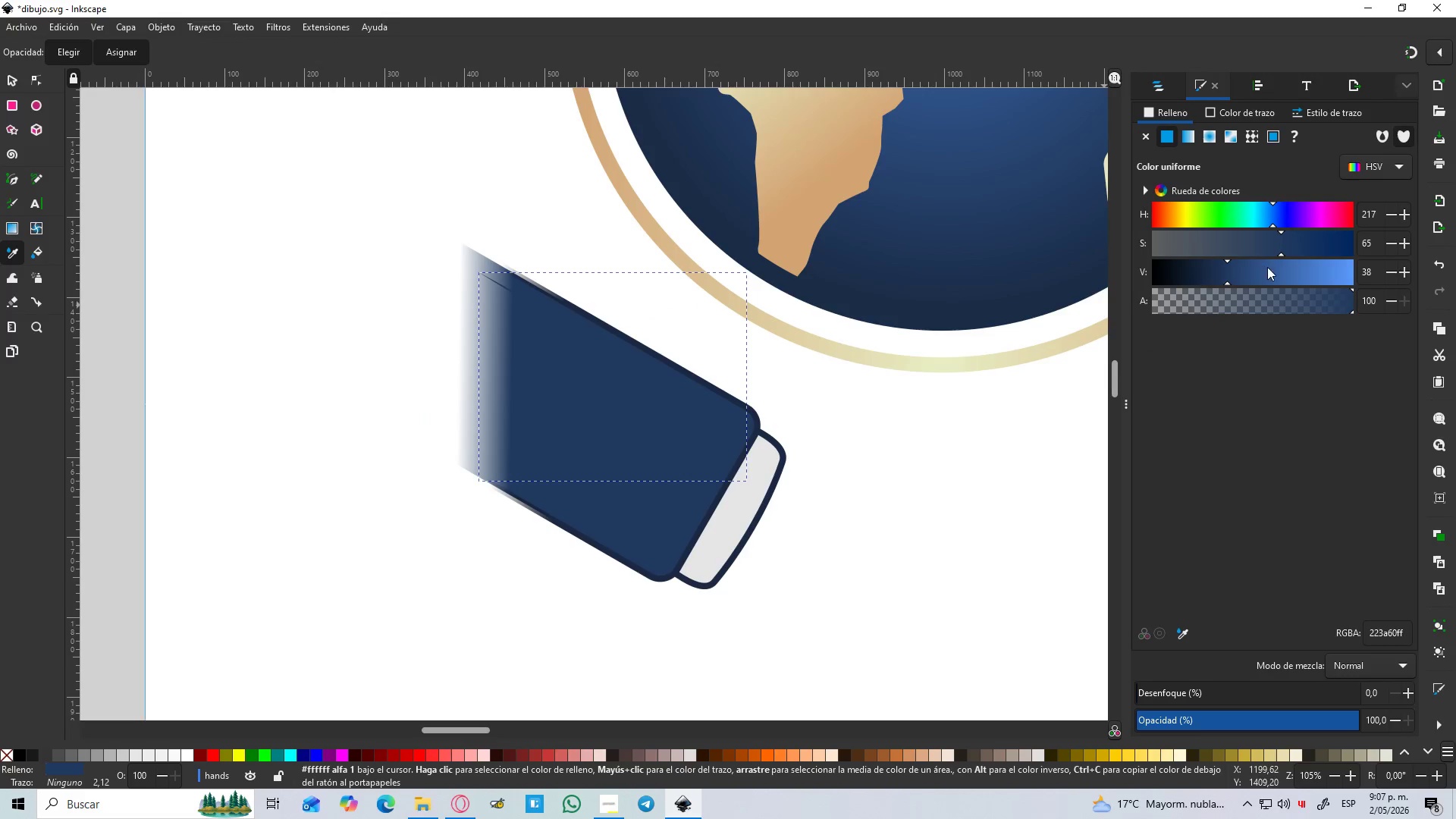 
left_click_drag(start_coordinate=[1263, 268], to_coordinate=[1236, 276])
 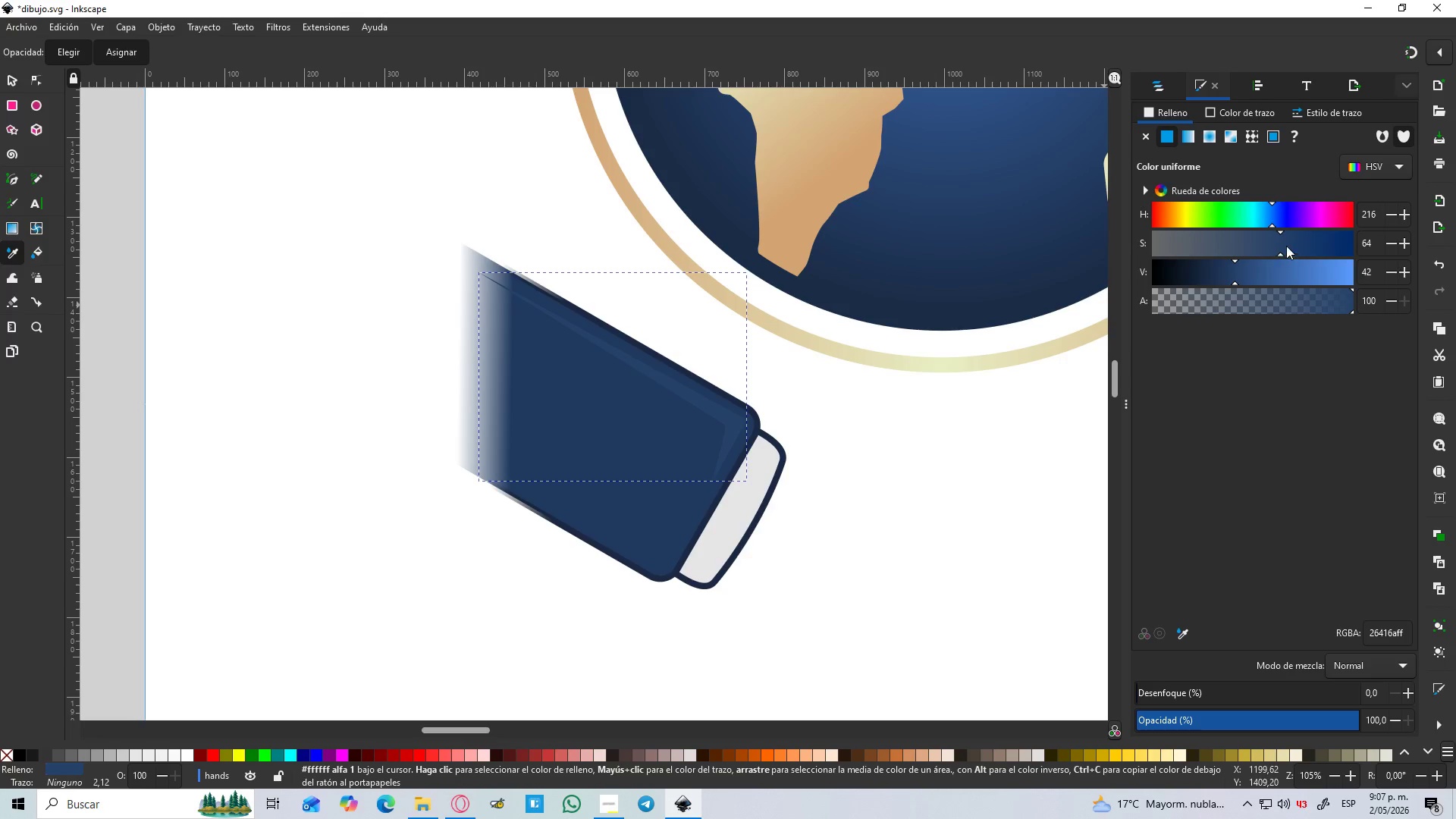 
left_click_drag(start_coordinate=[1285, 245], to_coordinate=[1214, 250])
 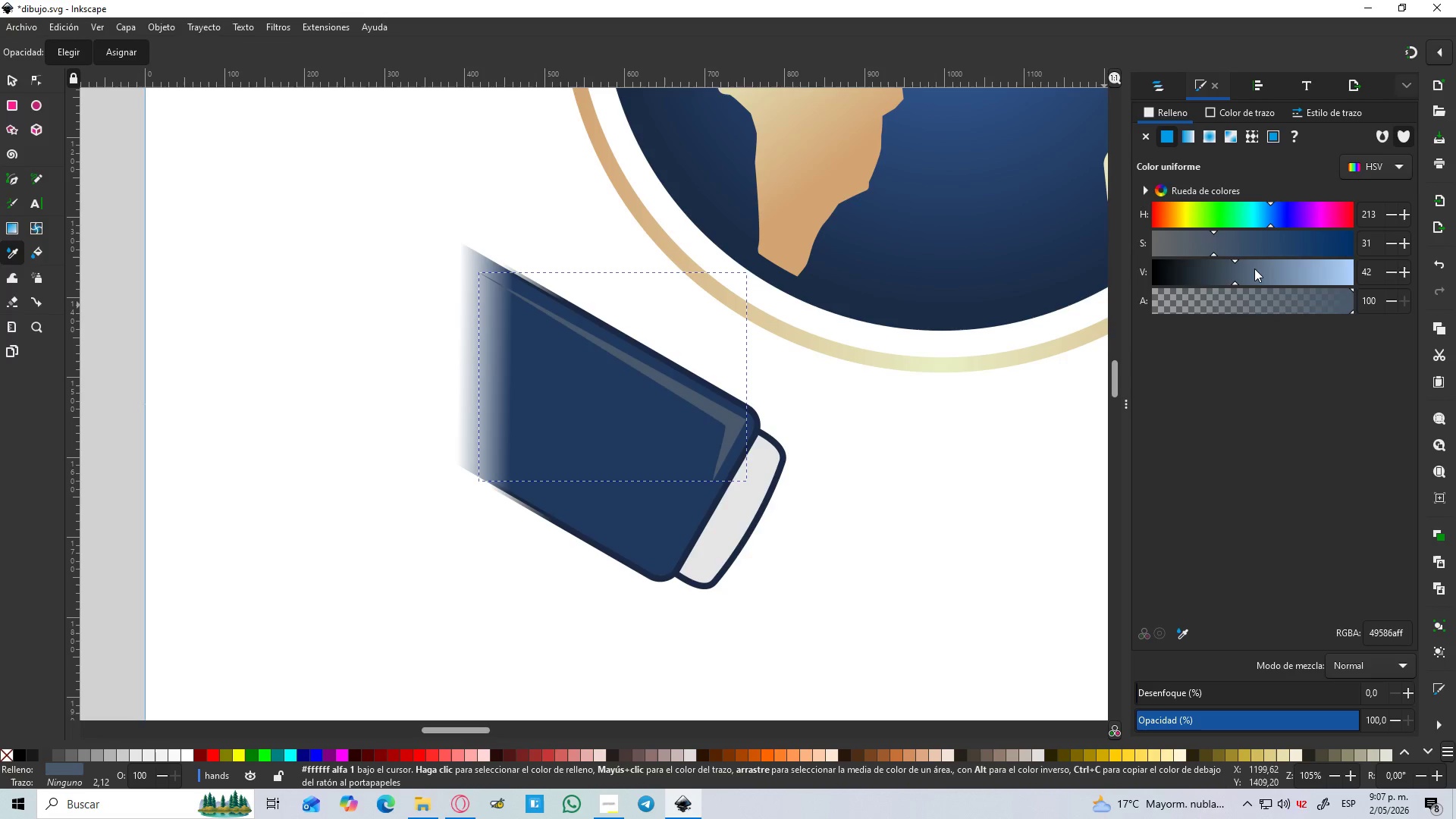 
left_click_drag(start_coordinate=[1255, 268], to_coordinate=[1270, 271])
 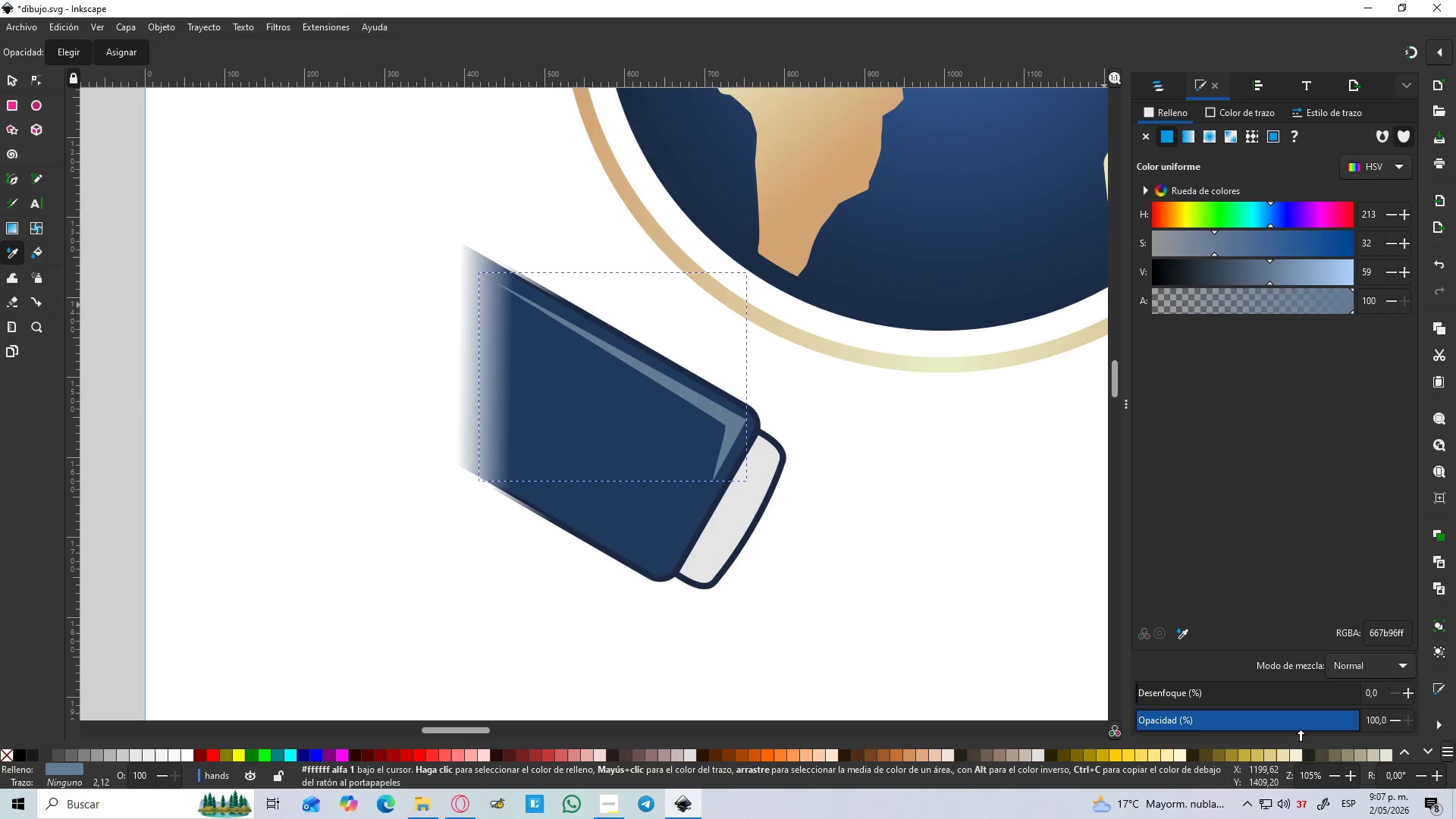 
left_click_drag(start_coordinate=[1307, 718], to_coordinate=[1258, 714])
 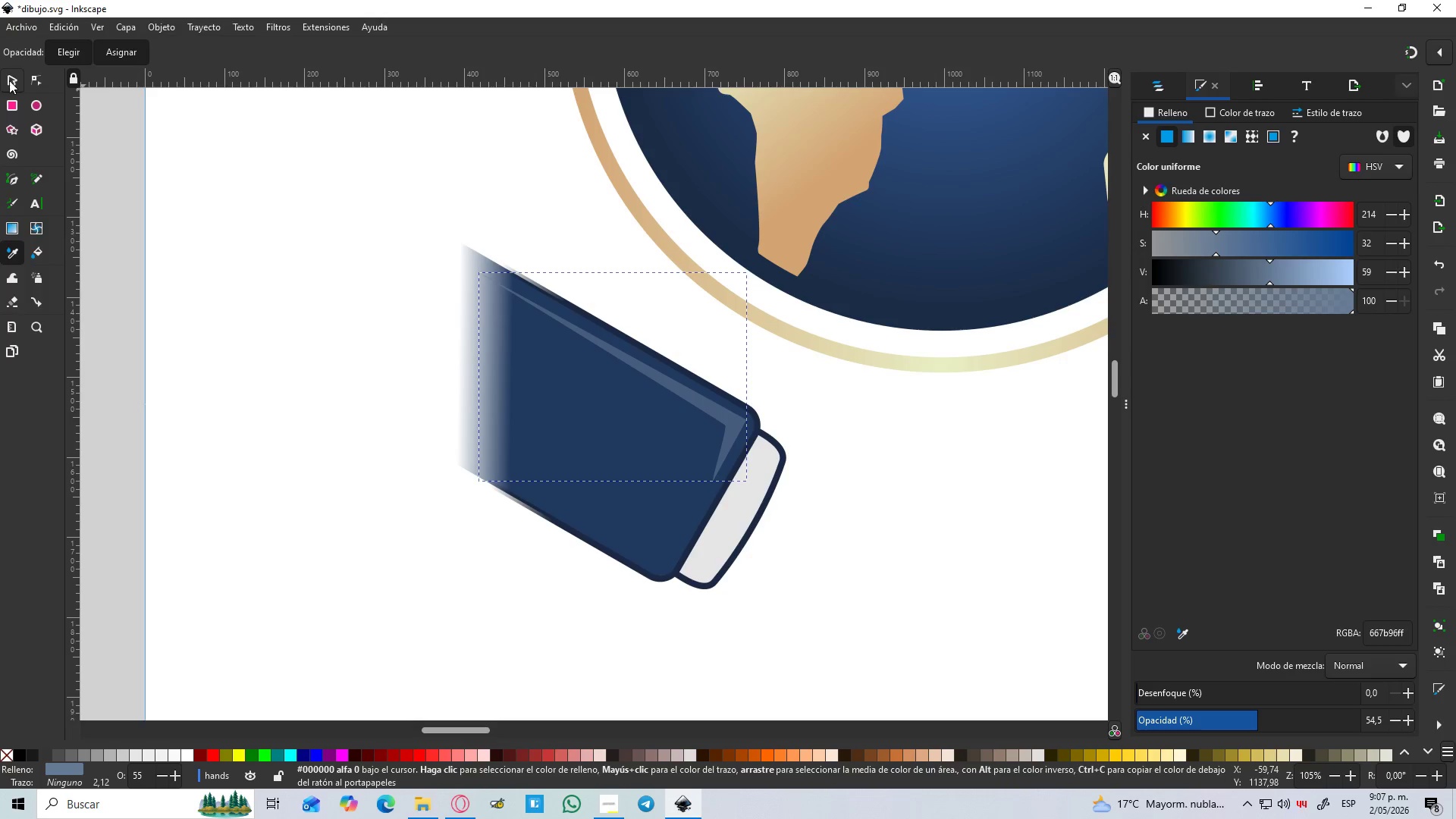 
double_click([186, 281])
 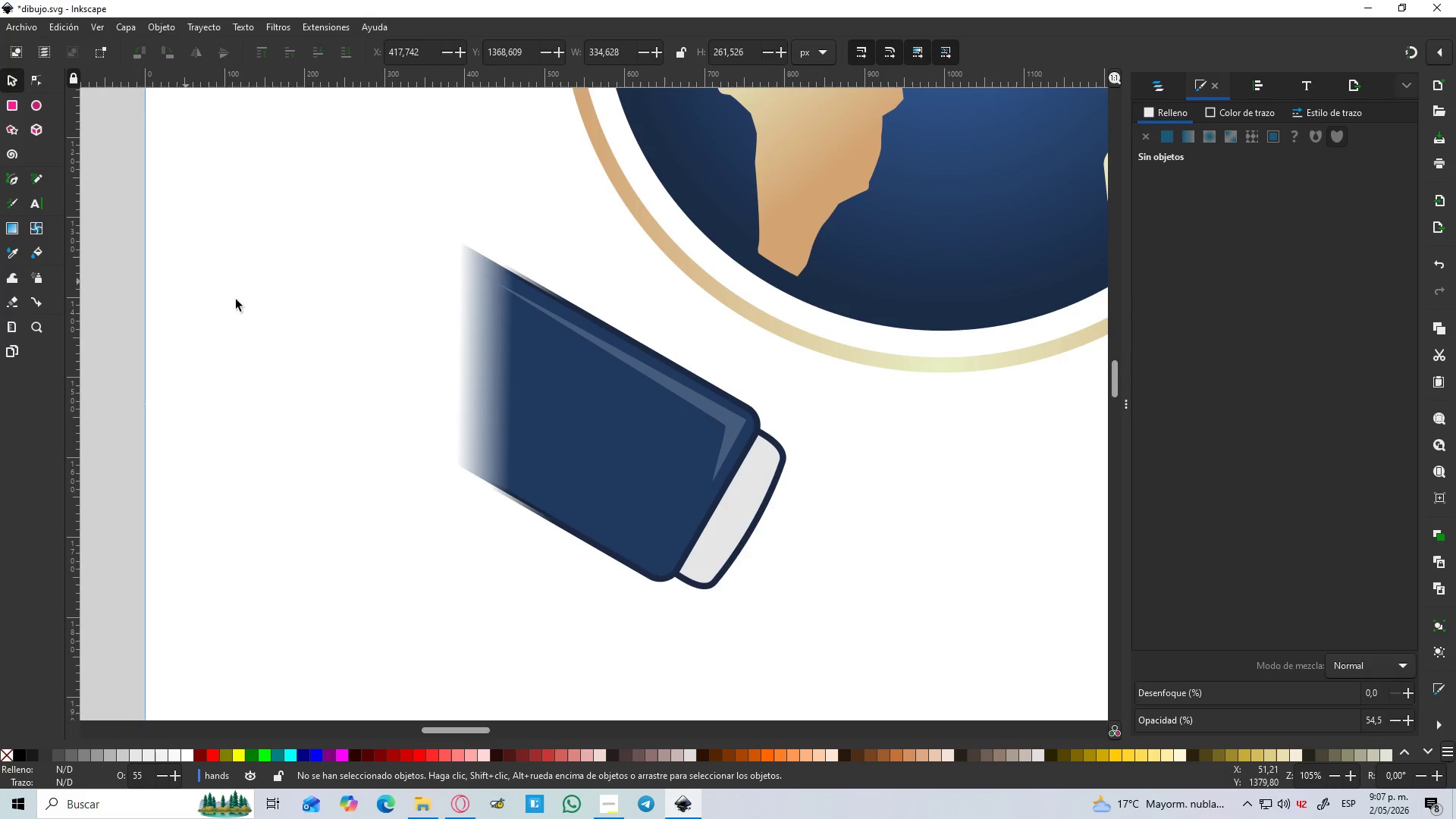 
hold_key(key=ControlLeft, duration=1.47)
scroll: coordinate [457, 375], scroll_direction: none, amount: 0.0
 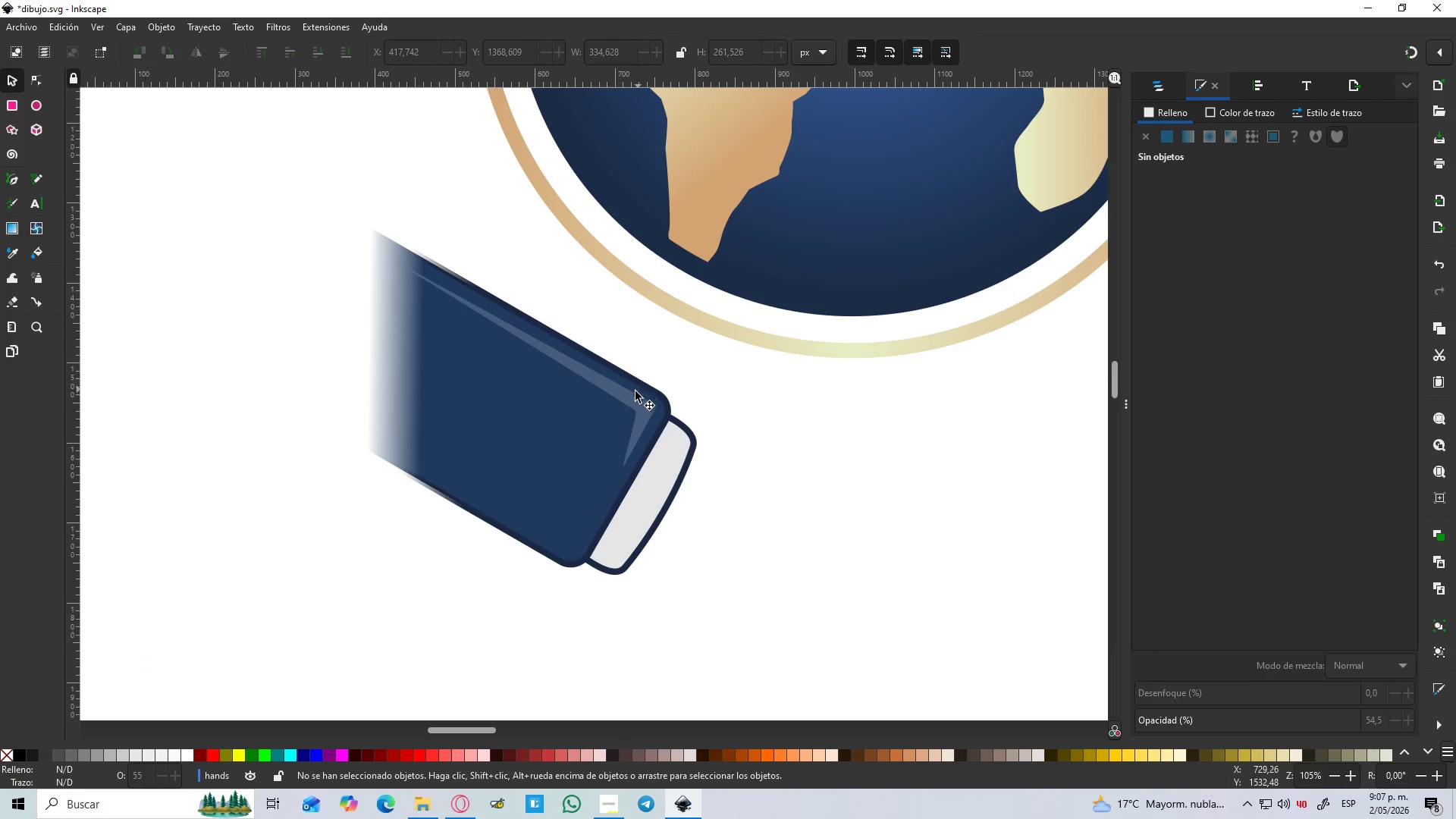 
left_click([629, 402])
 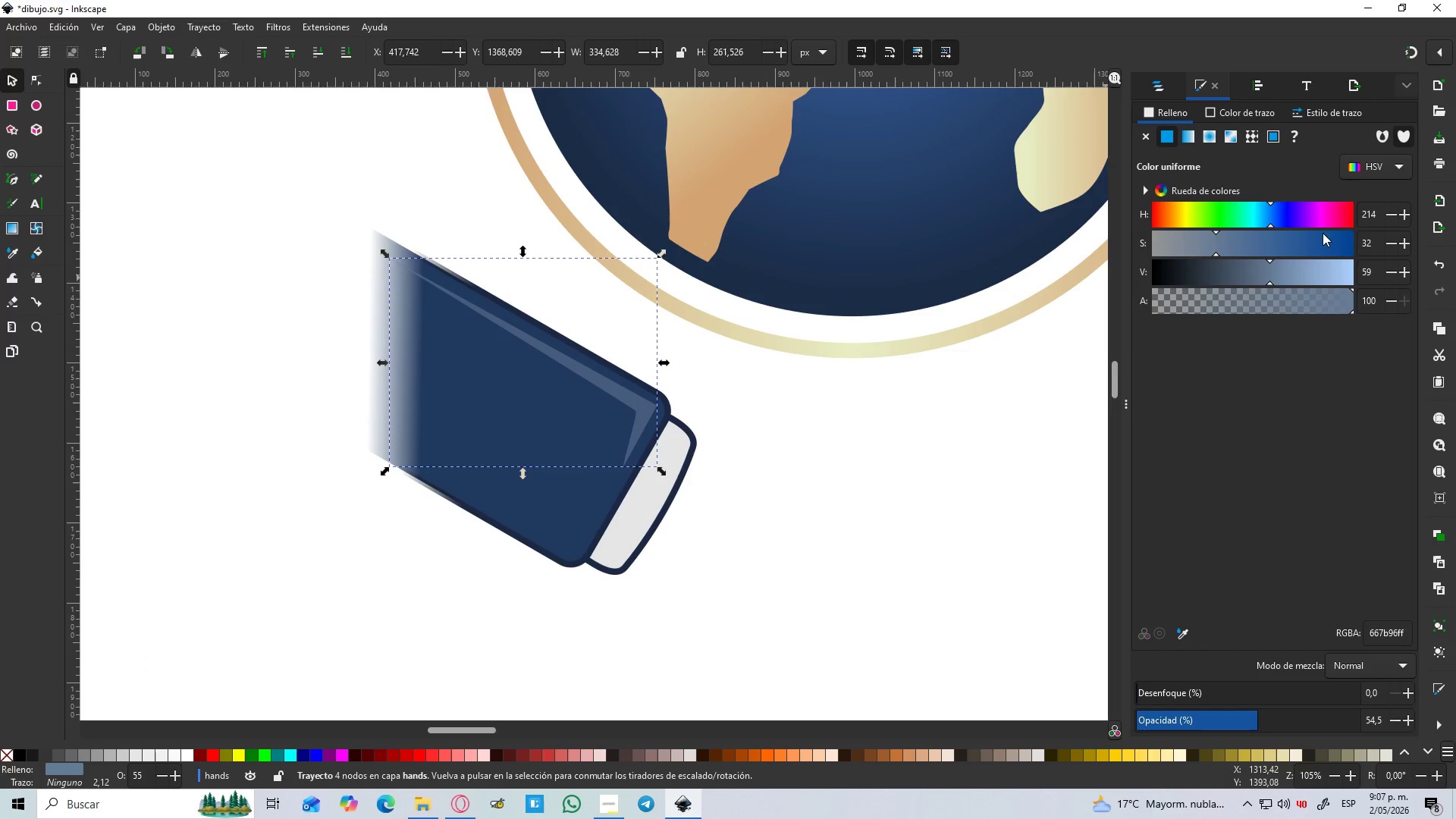 
left_click_drag(start_coordinate=[1302, 265], to_coordinate=[1385, 290])
 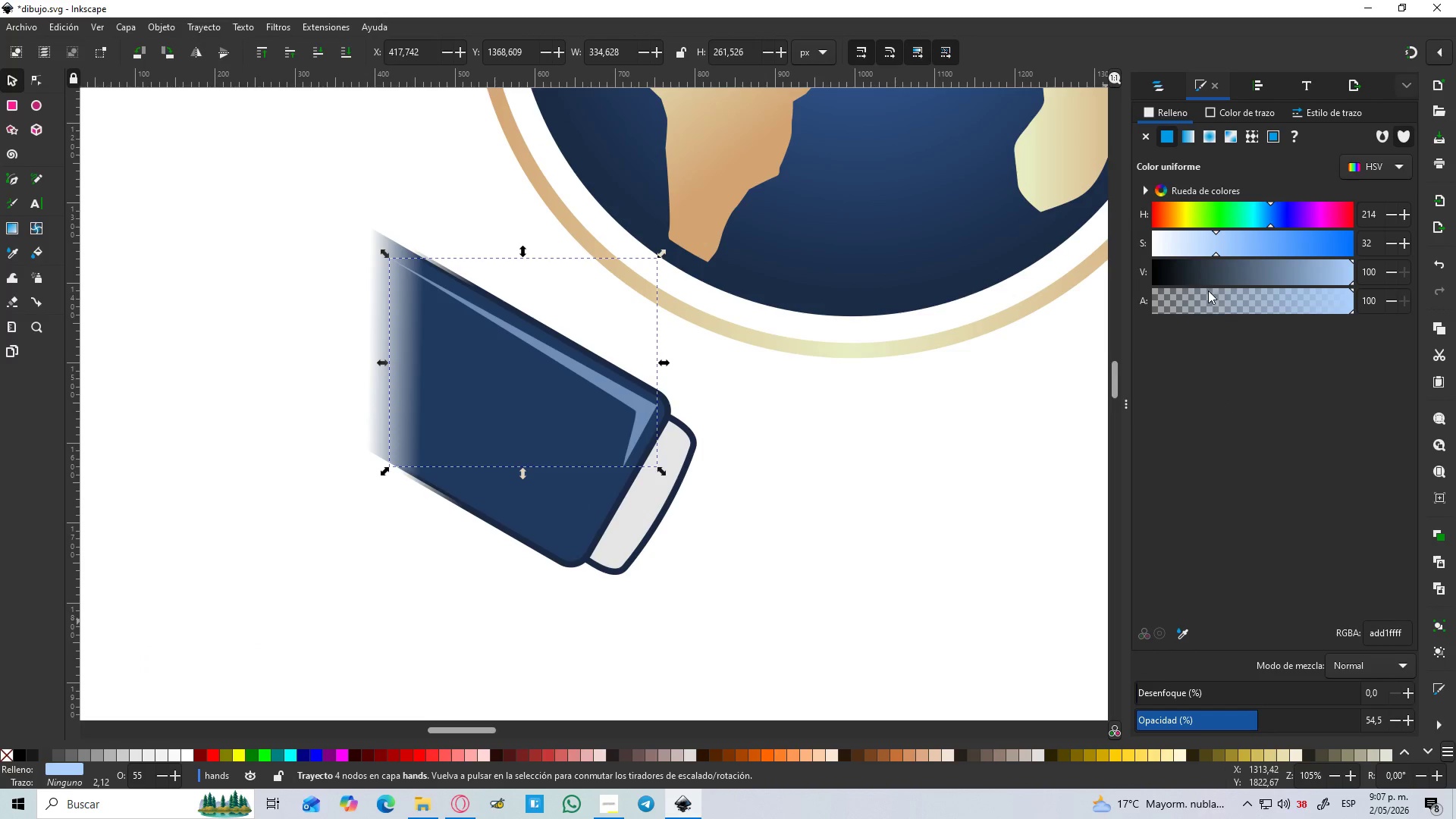 
left_click_drag(start_coordinate=[1200, 253], to_coordinate=[1133, 252])
 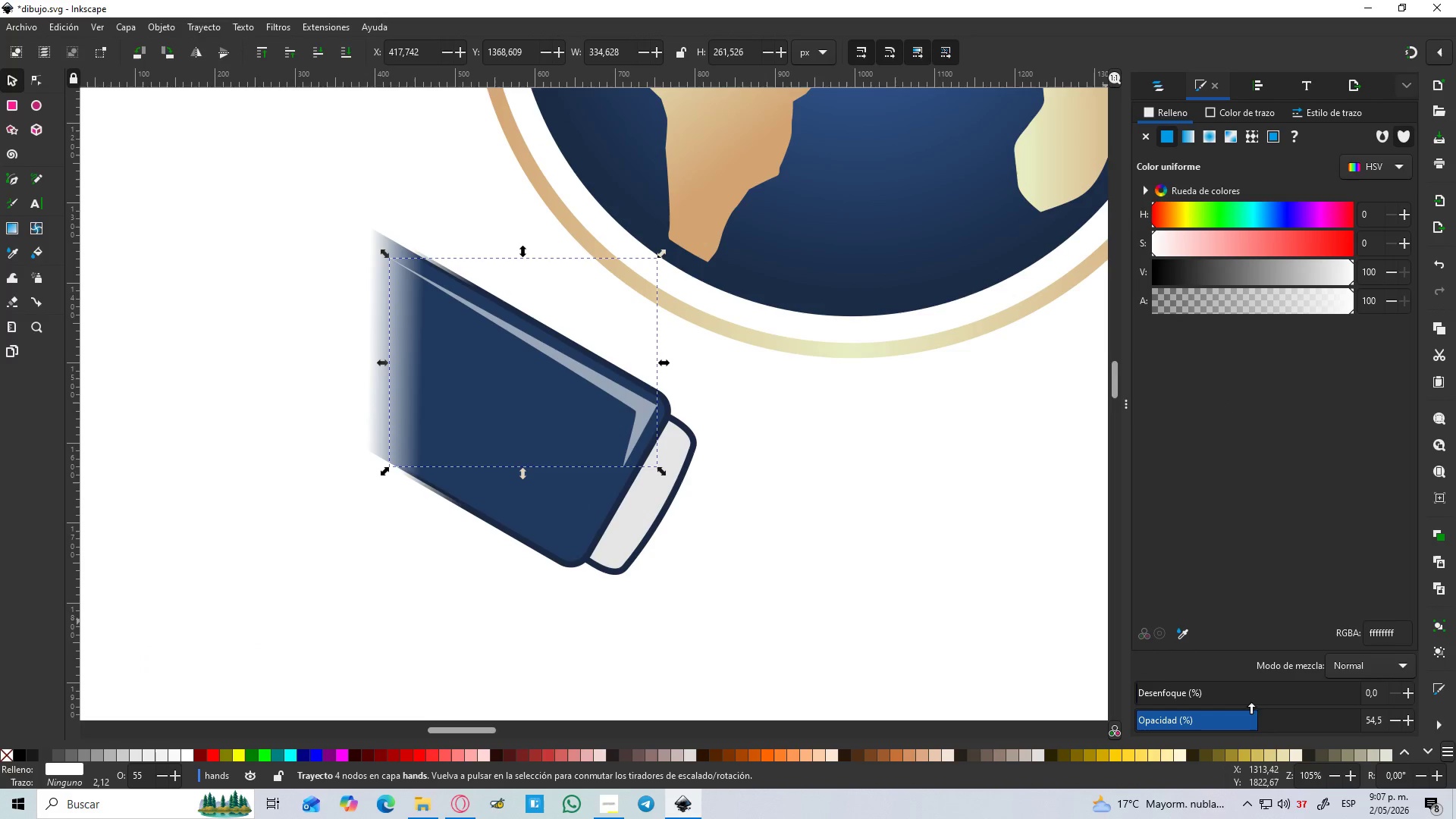 
left_click_drag(start_coordinate=[1247, 717], to_coordinate=[1213, 723])
 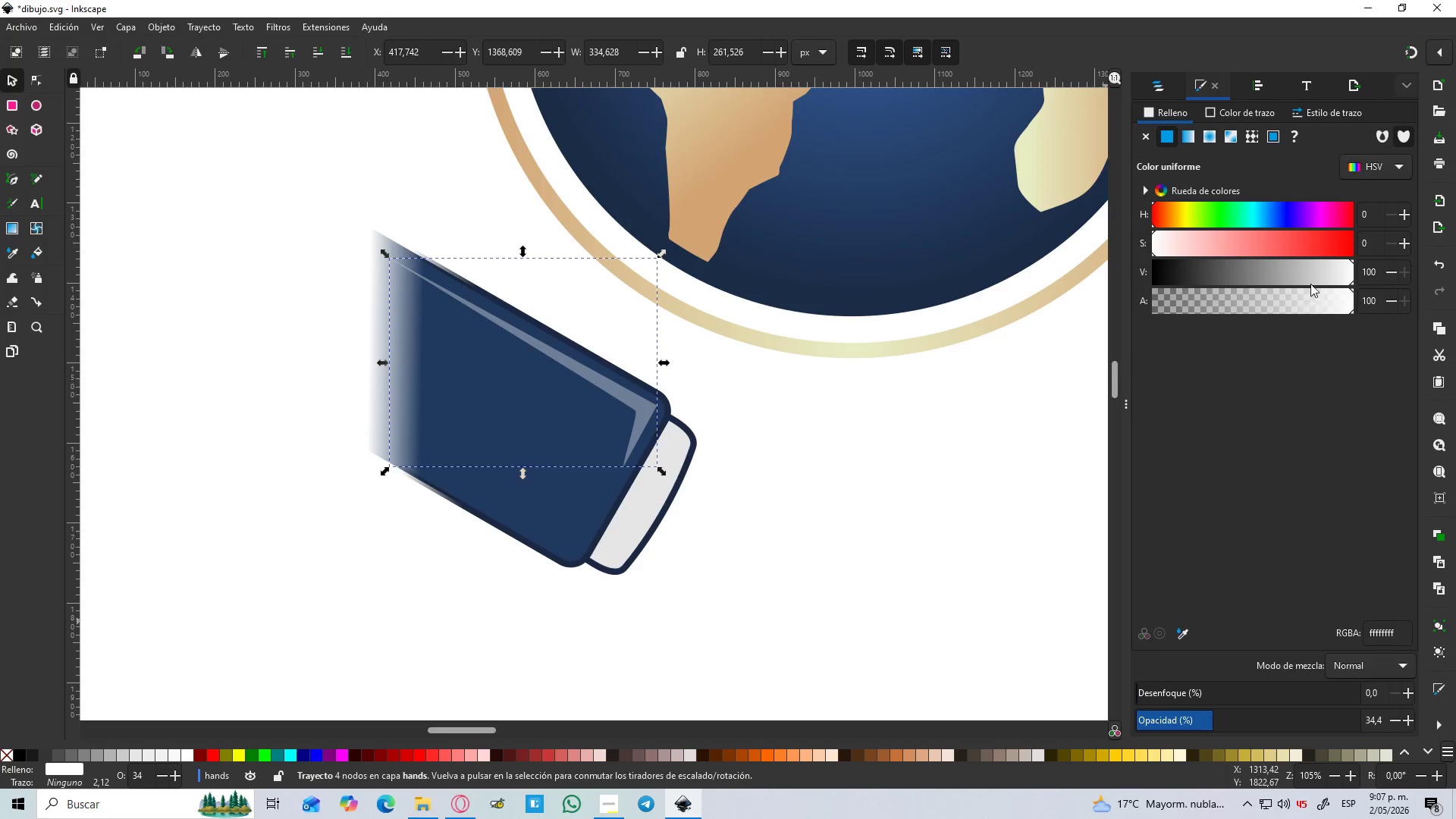 
left_click_drag(start_coordinate=[1314, 277], to_coordinate=[1267, 275])
 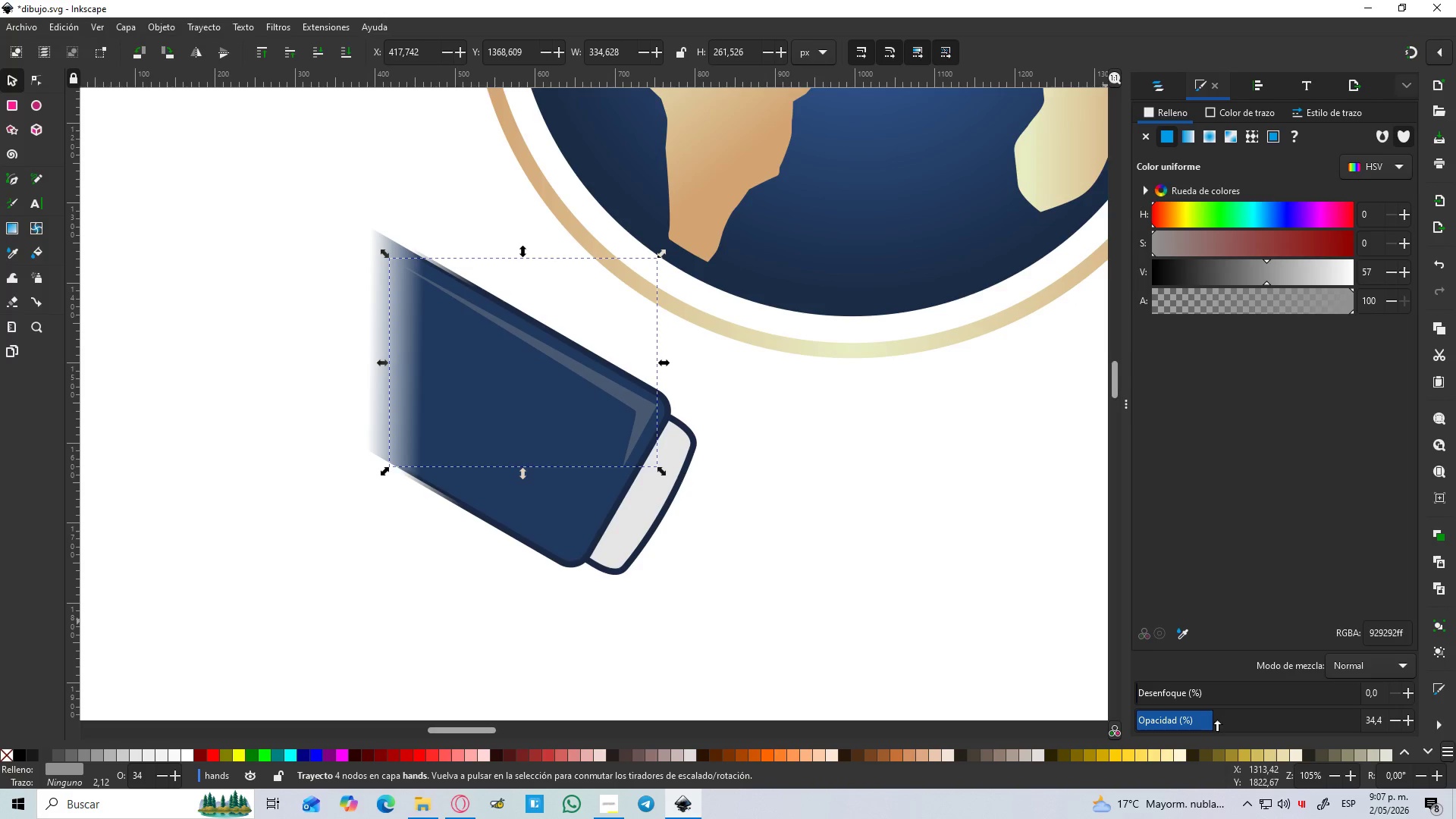 
left_click_drag(start_coordinate=[1216, 720], to_coordinate=[1219, 721])
 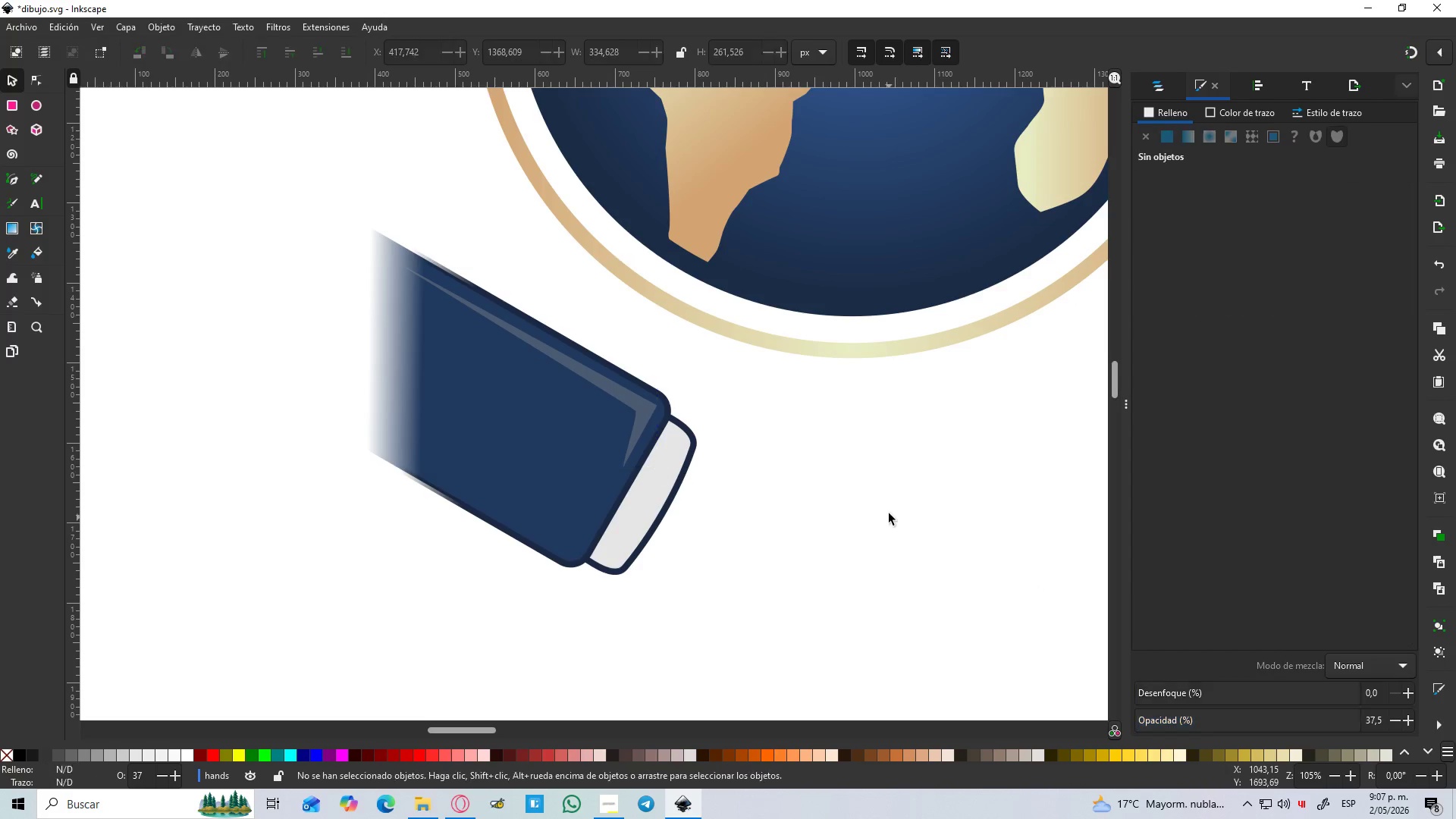 
hold_key(key=ControlLeft, duration=0.5)
scroll: coordinate [886, 485], scroll_direction: down, amount: 2.0
 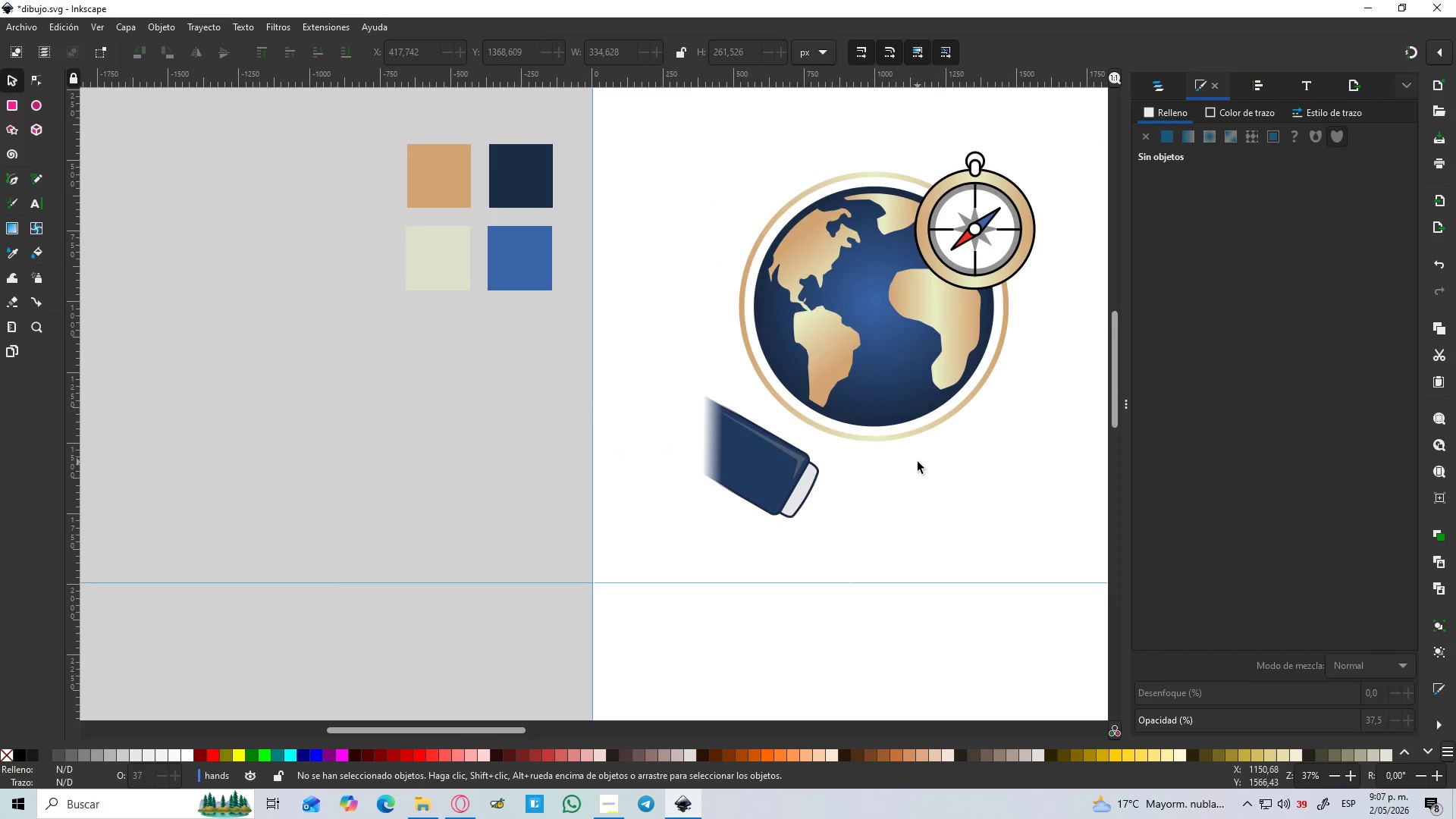 
hold_key(key=Space, duration=0.52)
 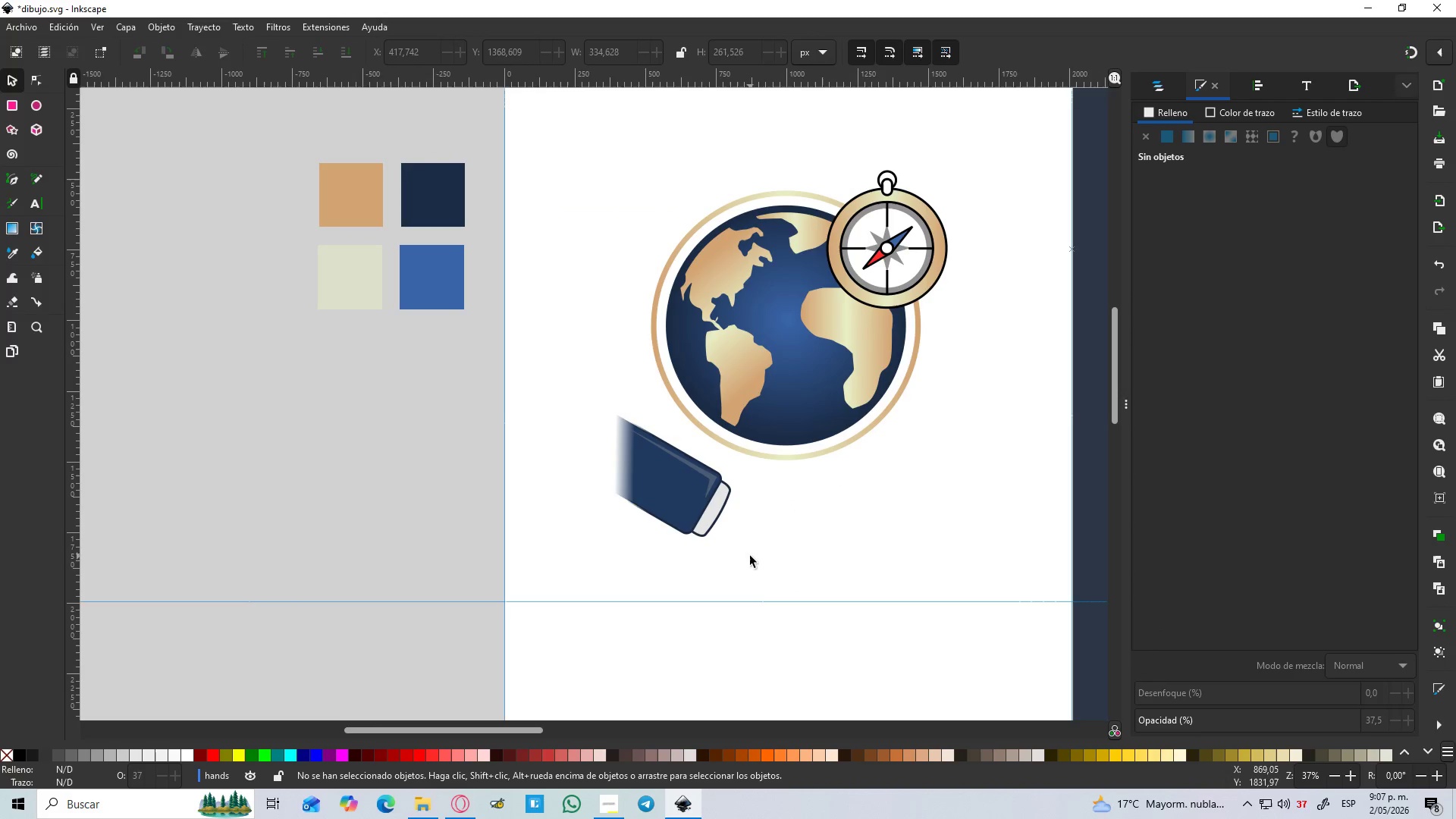 
hold_key(key=ControlLeft, duration=1.5)
 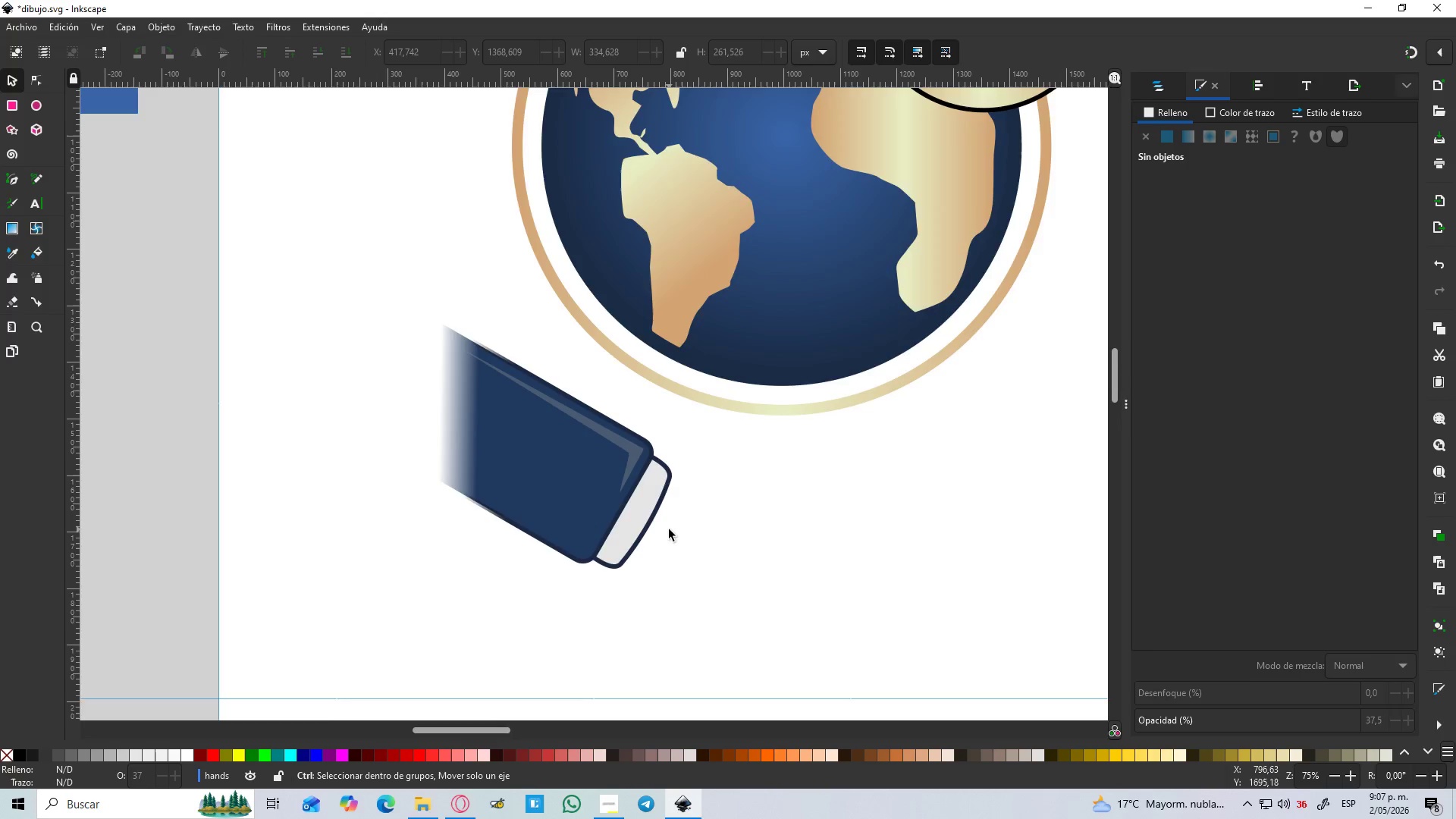 
hold_key(key=ControlLeft, duration=0.83)
 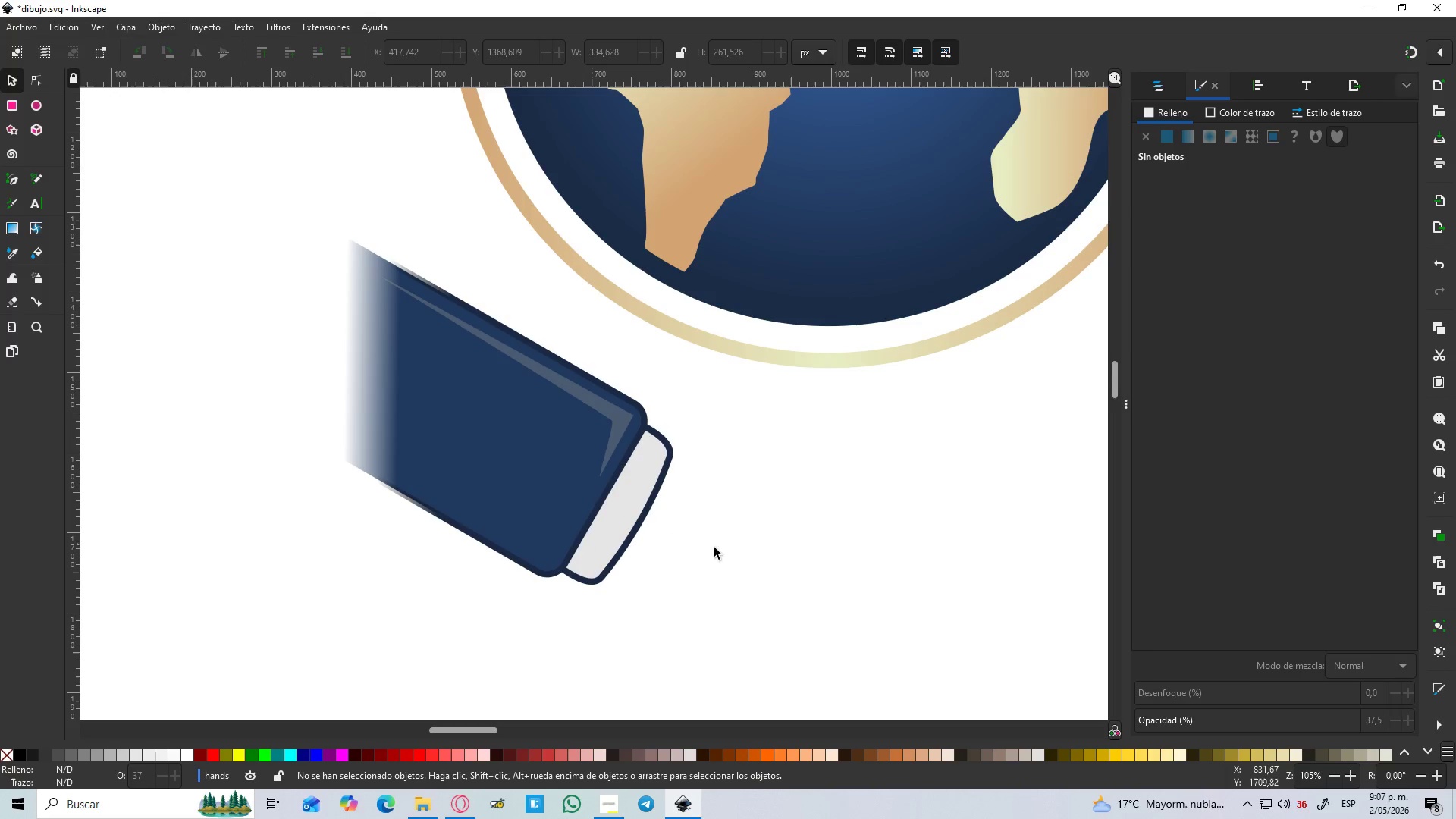 
scroll: coordinate [669, 529], scroll_direction: up, amount: 3.0
 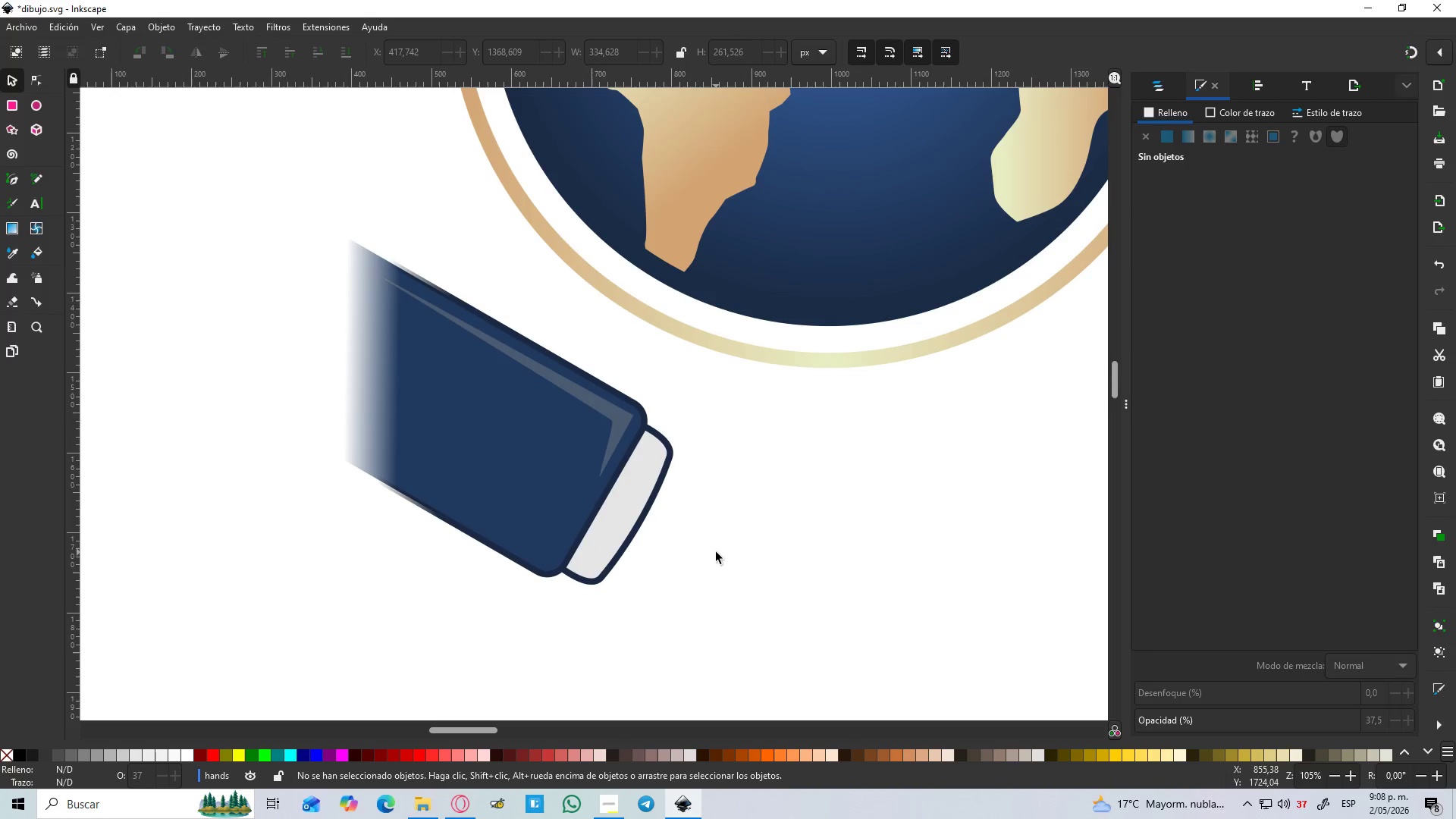 
wait(13.17)
 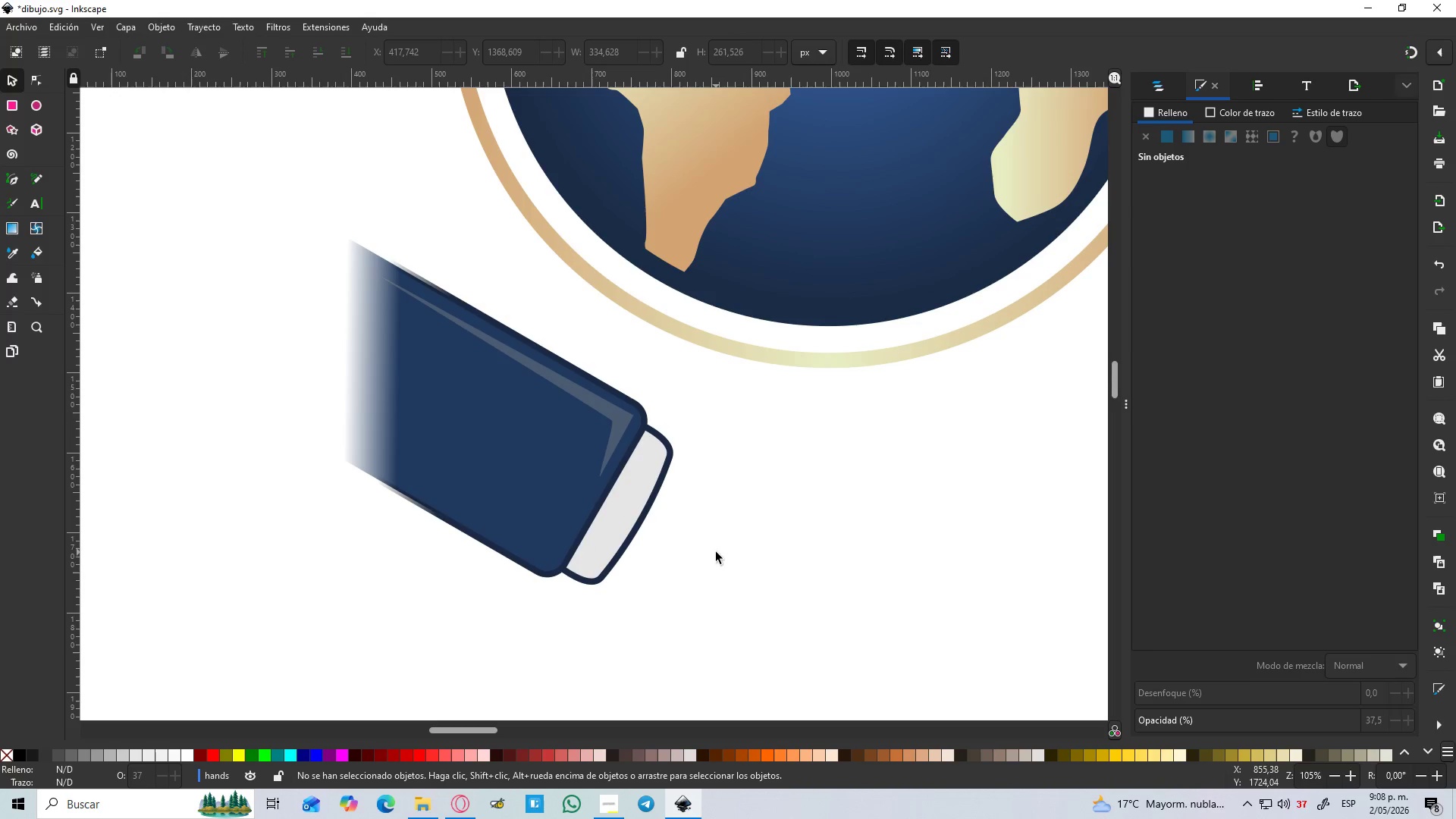 
key(B)
 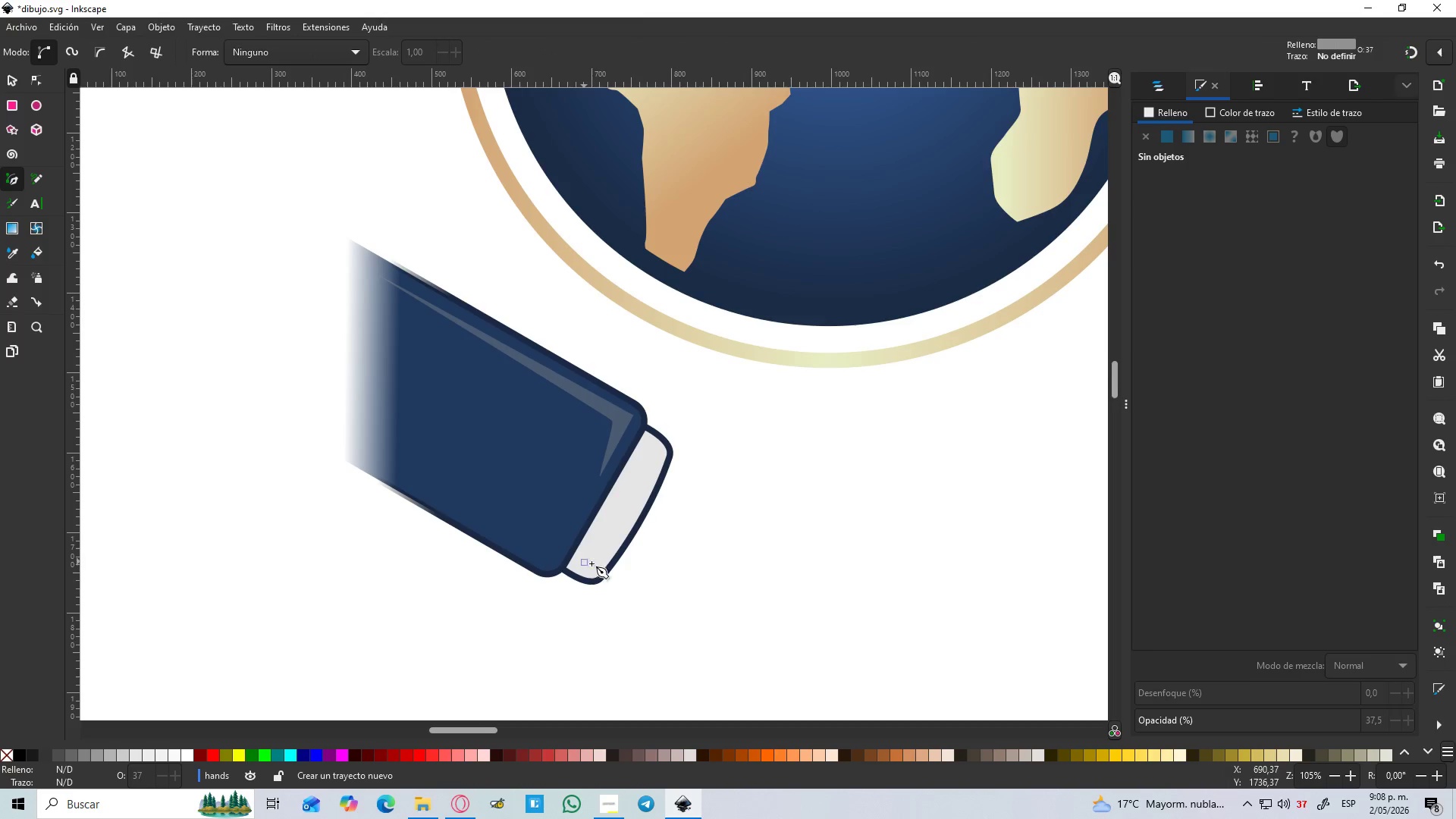 
scroll: coordinate [680, 629], scroll_direction: down, amount: 3.0
 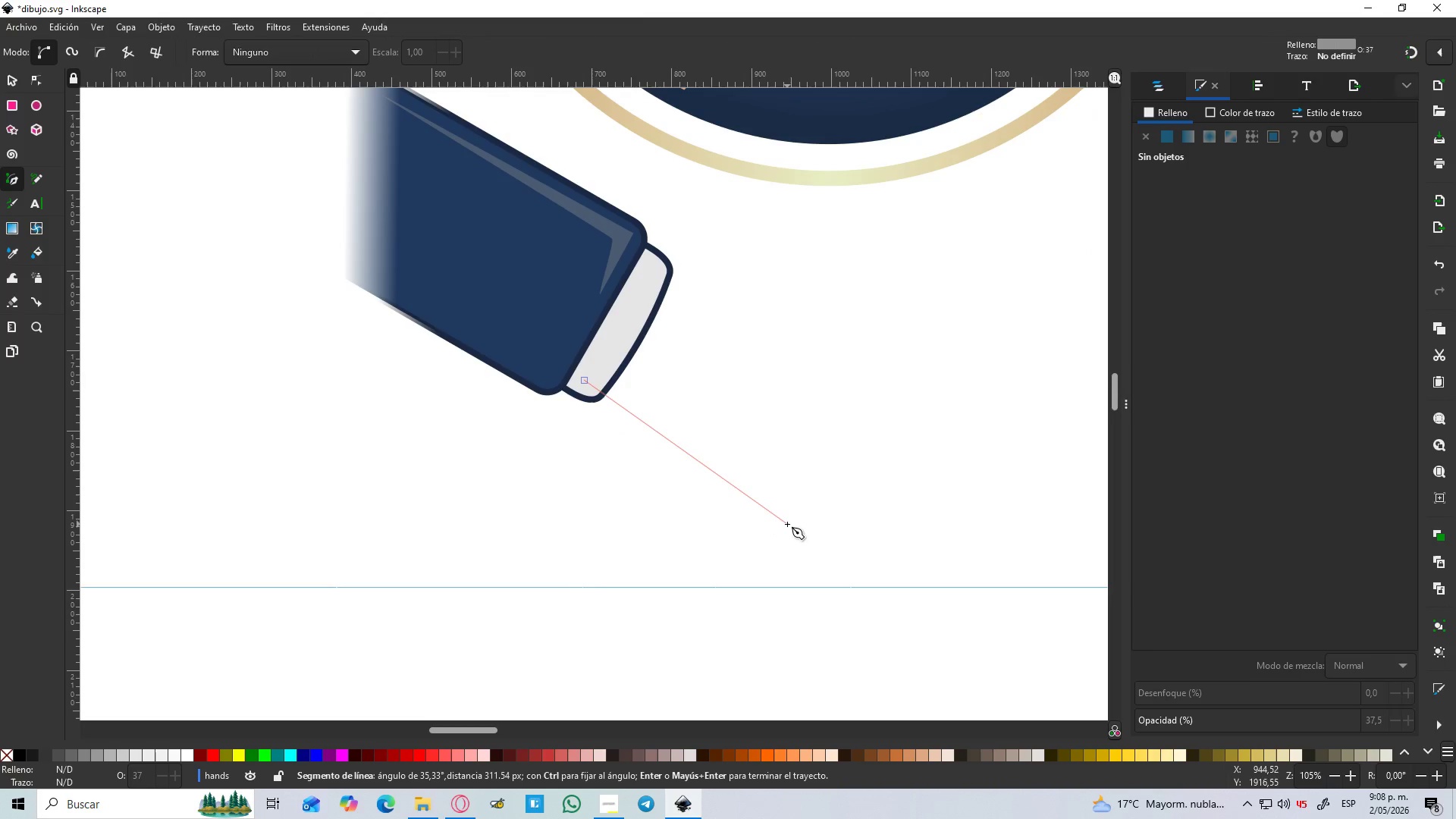 
hold_key(key=ControlLeft, duration=1.09)
 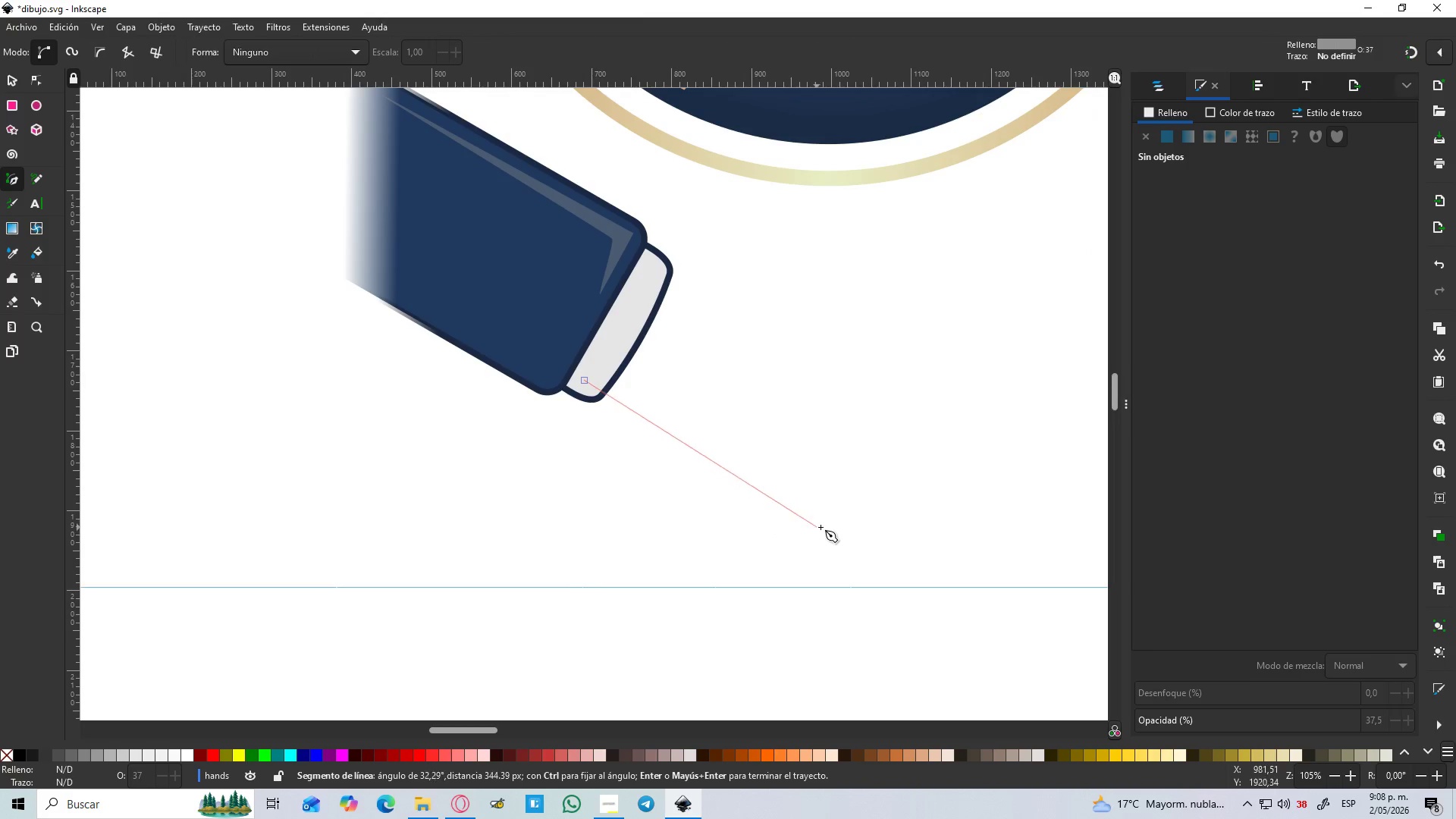 
hold_key(key=ControlLeft, duration=1.51)
left_click([826, 516])
 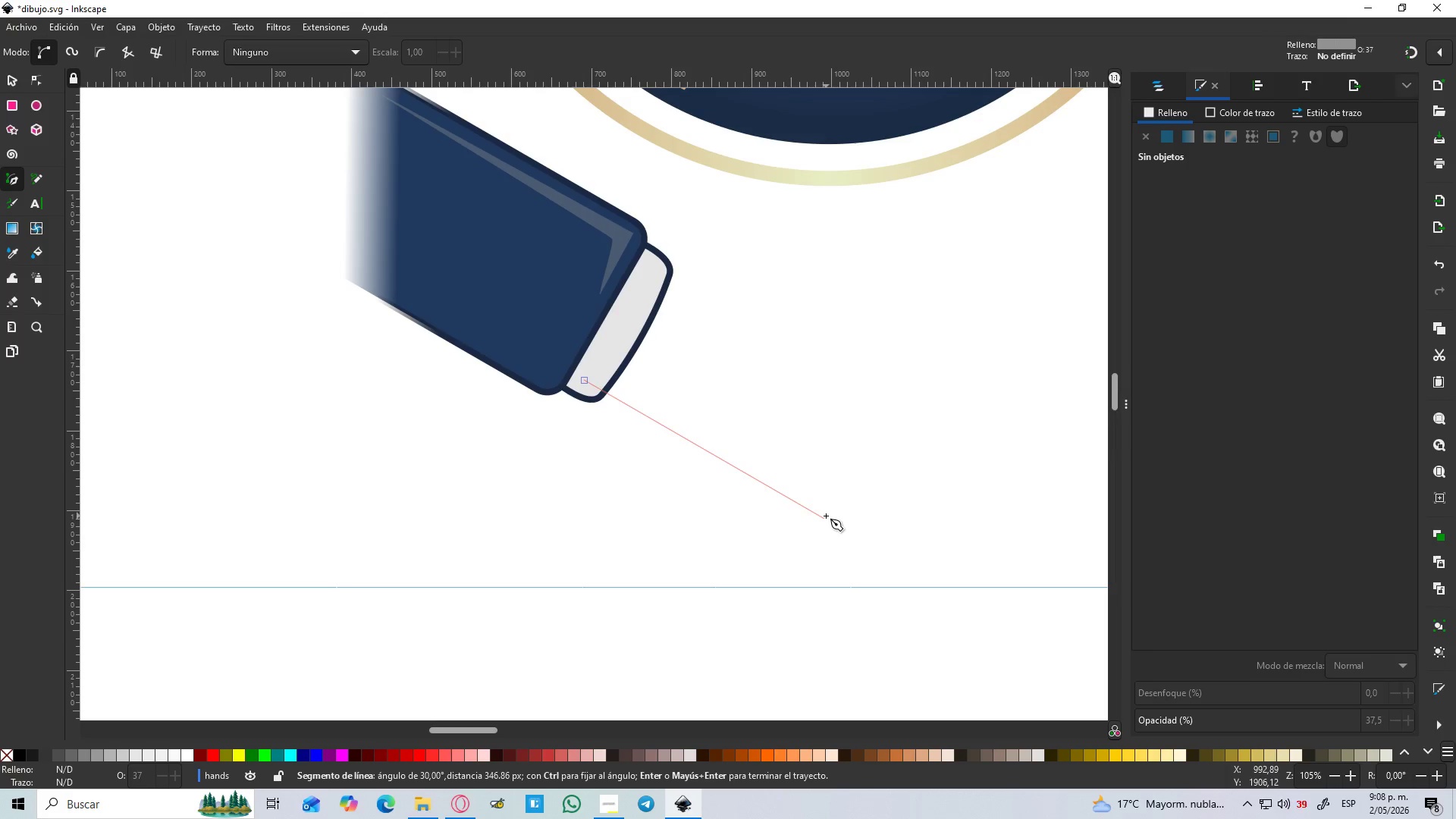 
hold_key(key=ControlLeft, duration=1.52)
left_click_drag(start_coordinate=[874, 518], to_coordinate=[902, 504])
 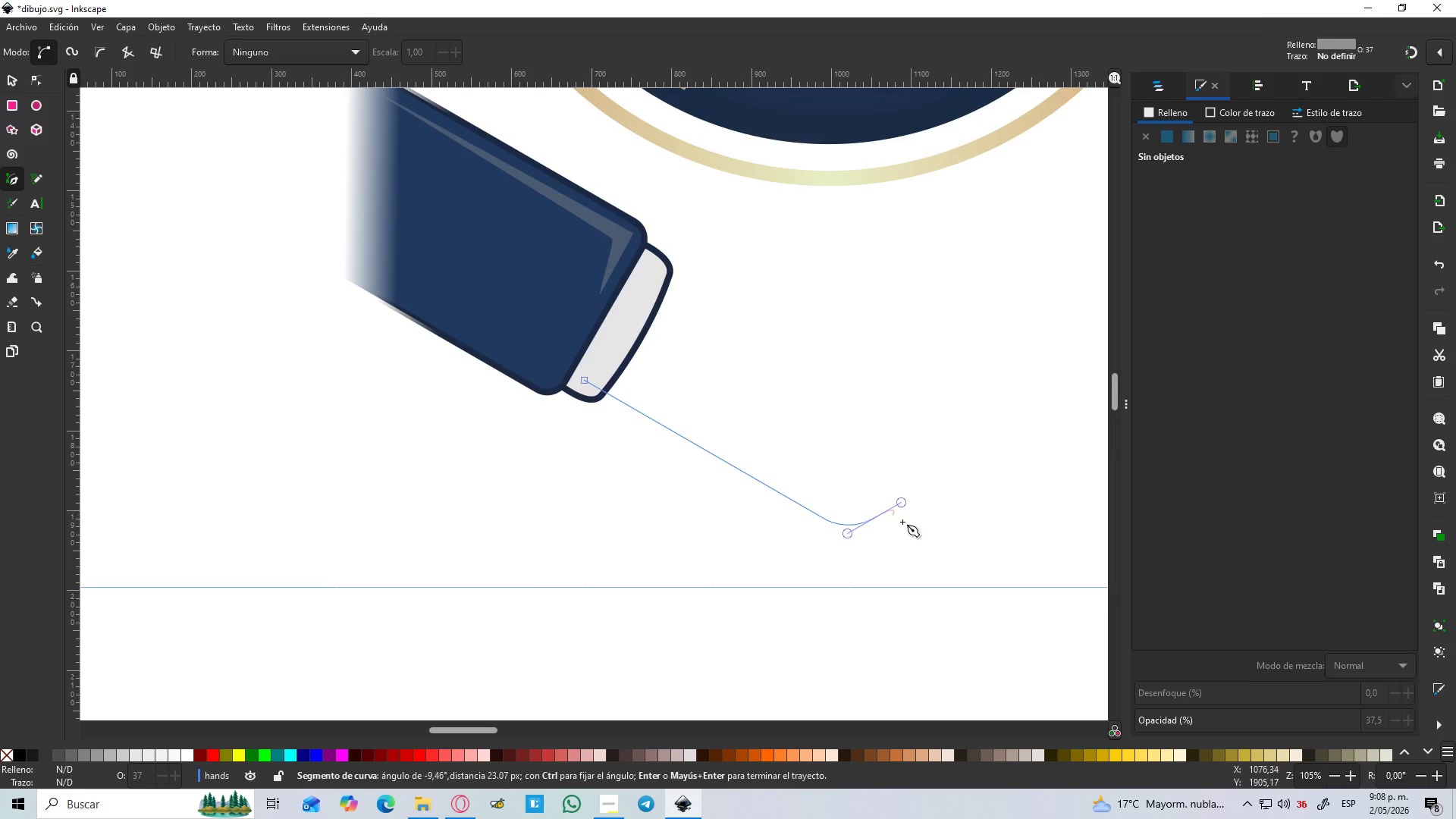 
hold_key(key=ControlLeft, duration=0.41)
 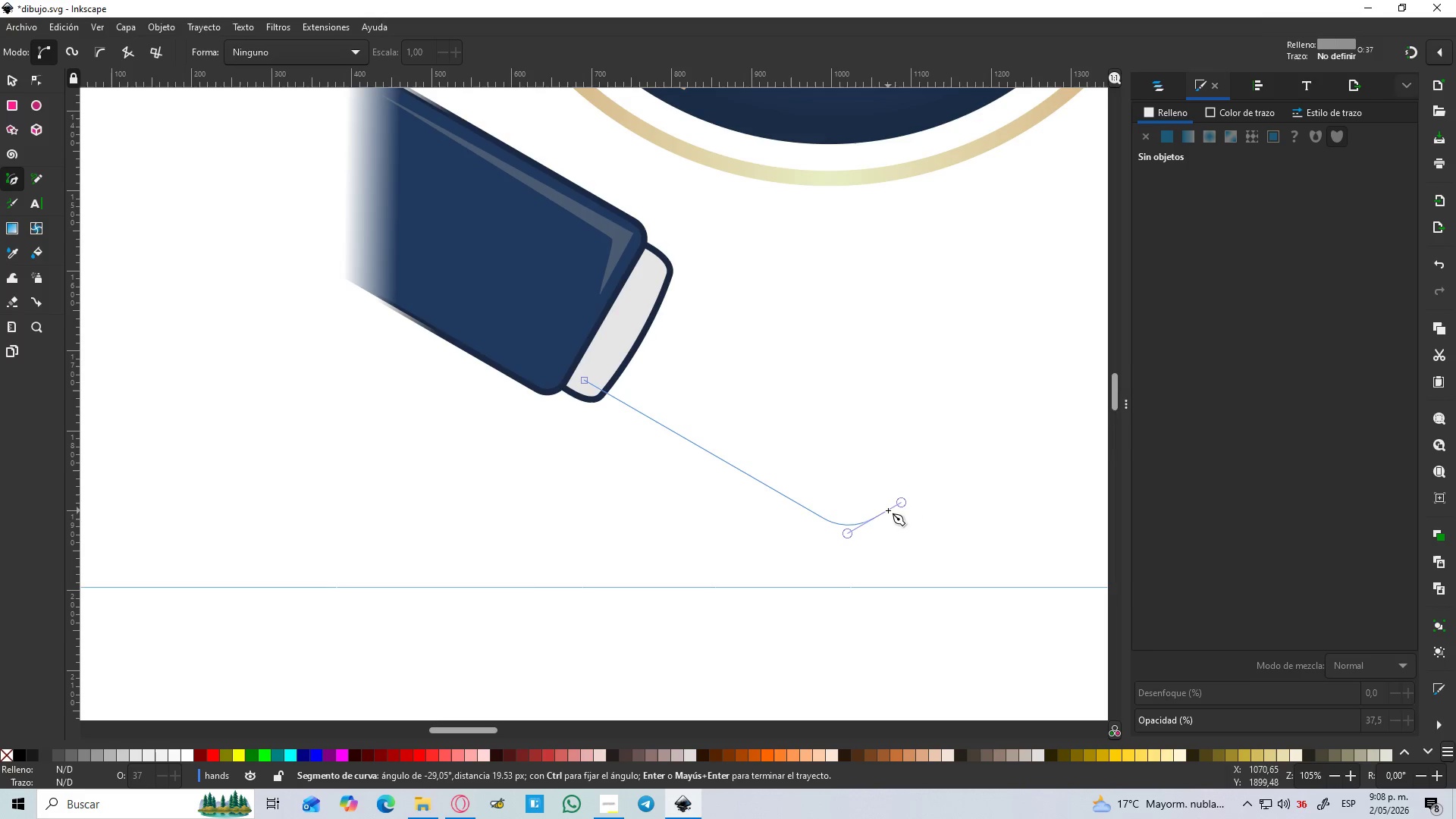 
key(Shift+L)
 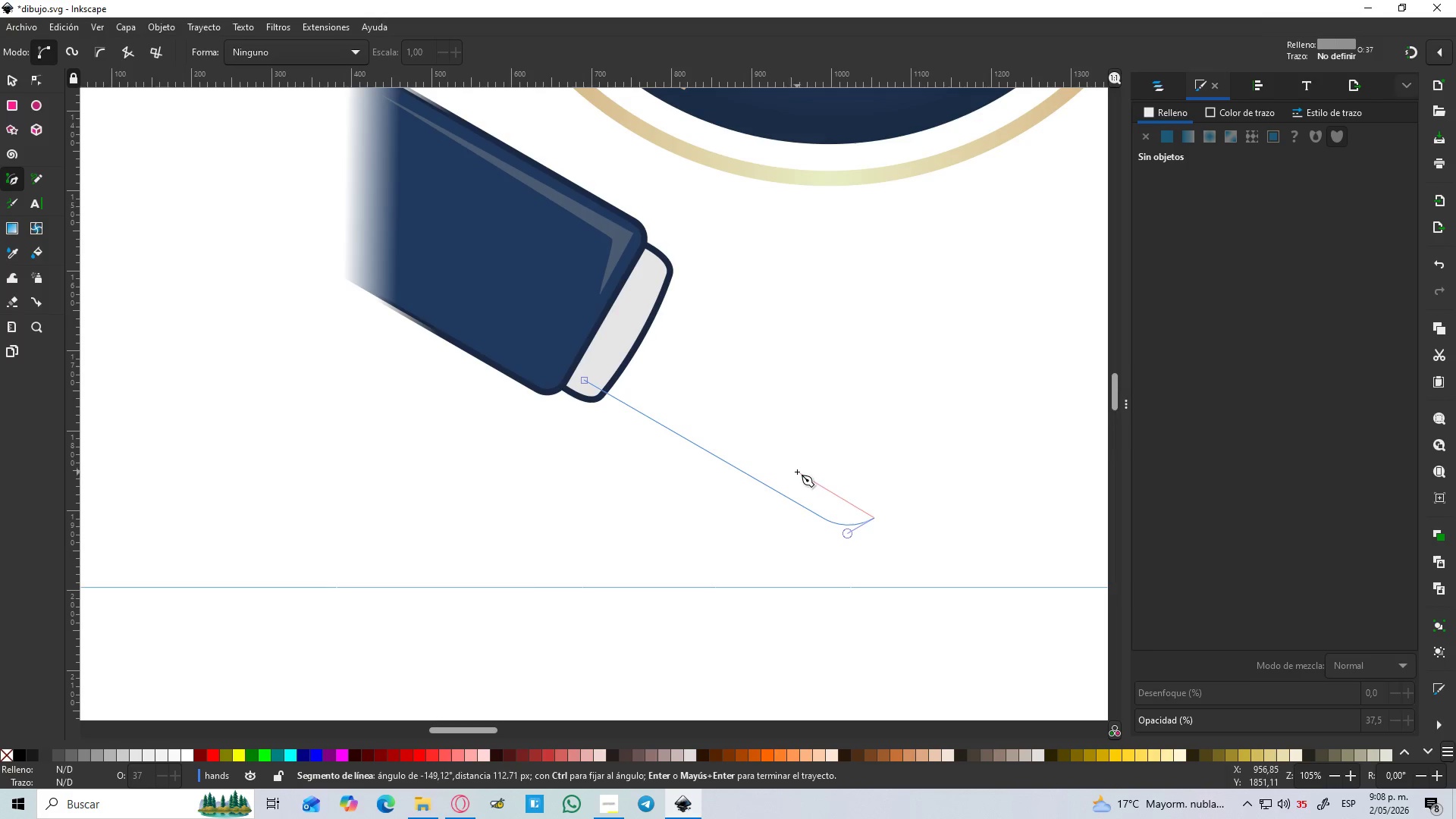 
hold_key(key=ControlLeft, duration=0.67)
 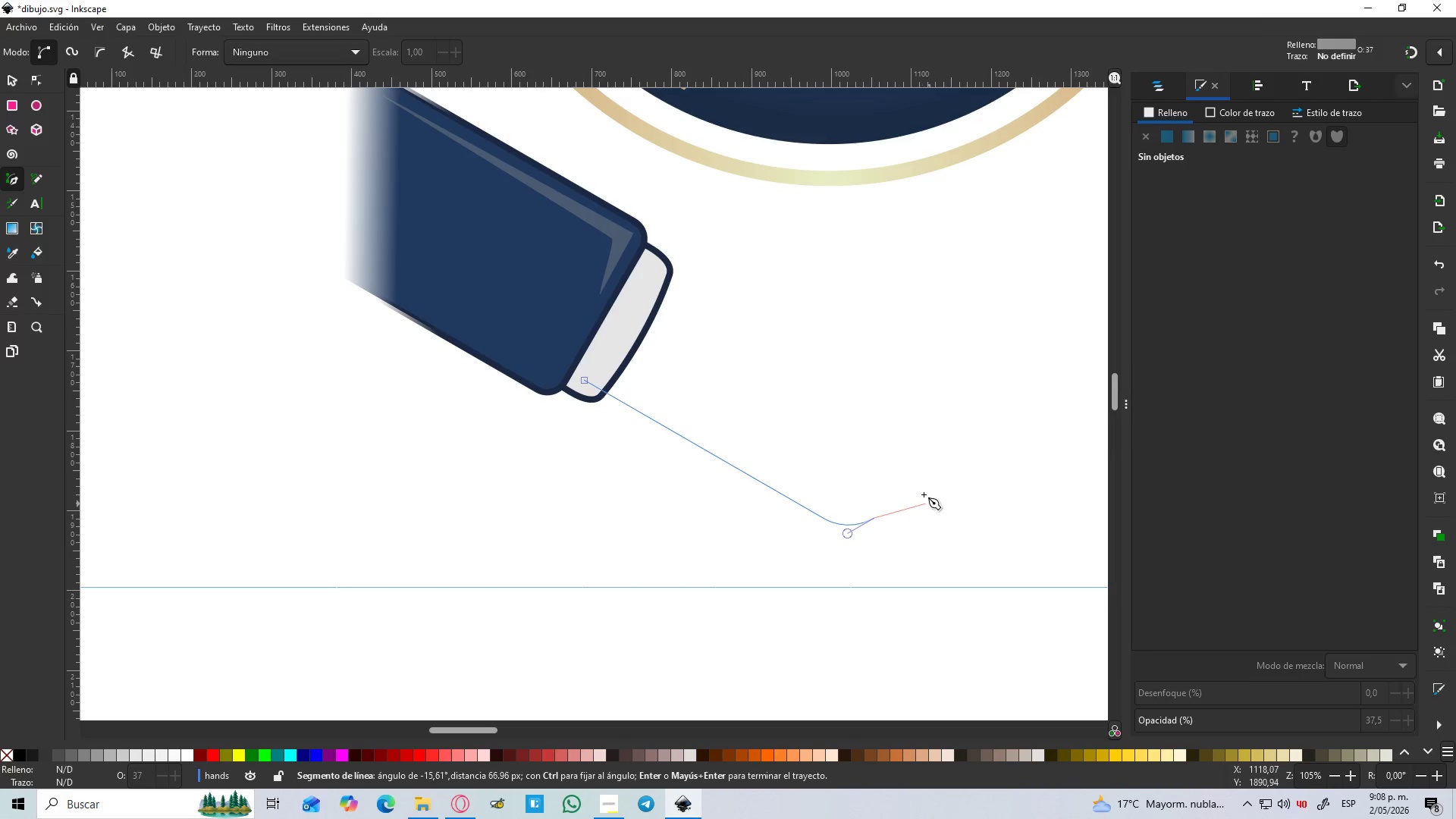 
hold_key(key=ShiftLeft, duration=1.51)
left_click_drag(start_coordinate=[926, 490], to_coordinate=[937, 470])
 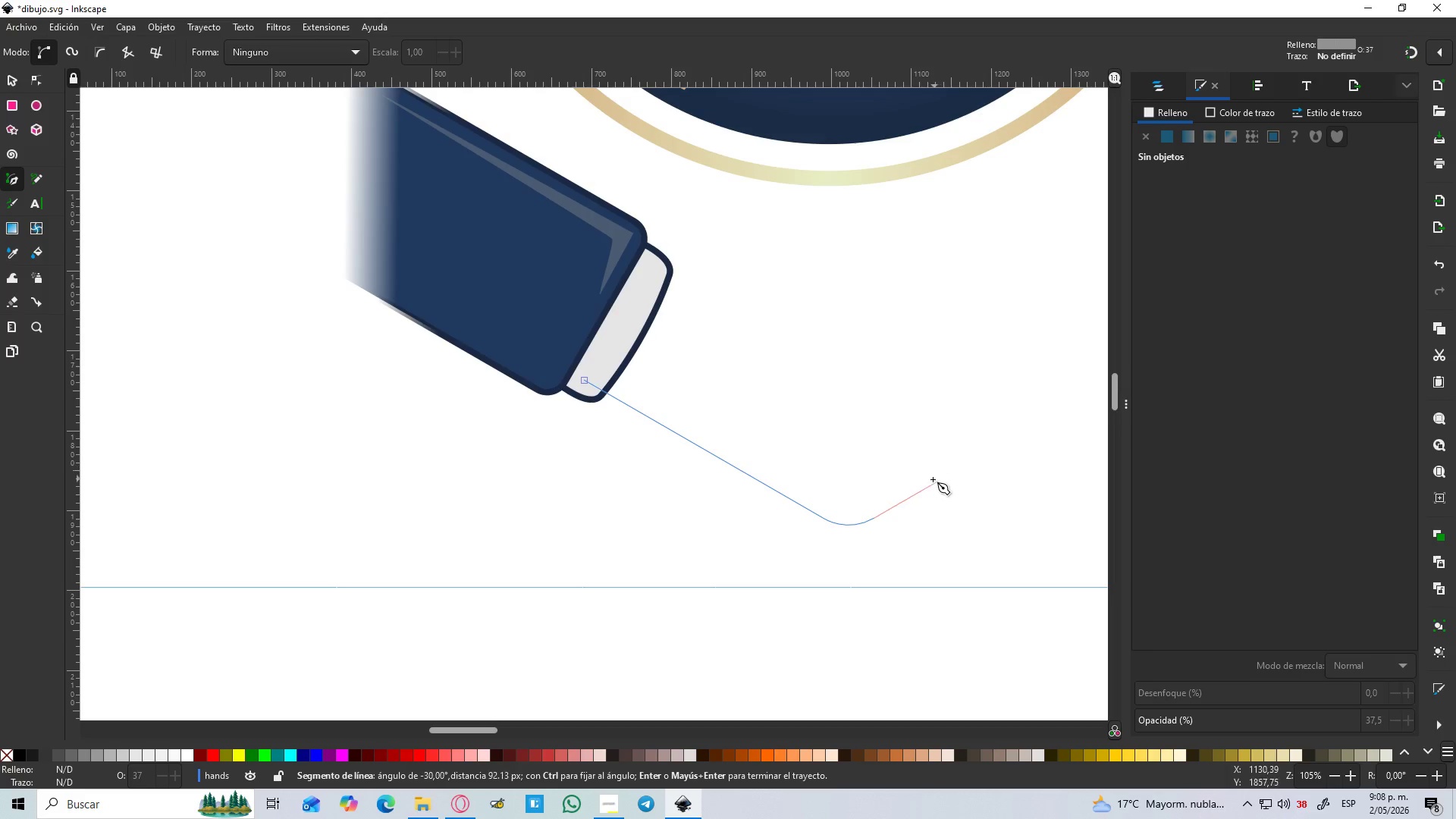 
hold_key(key=ShiftLeft, duration=12.28)
 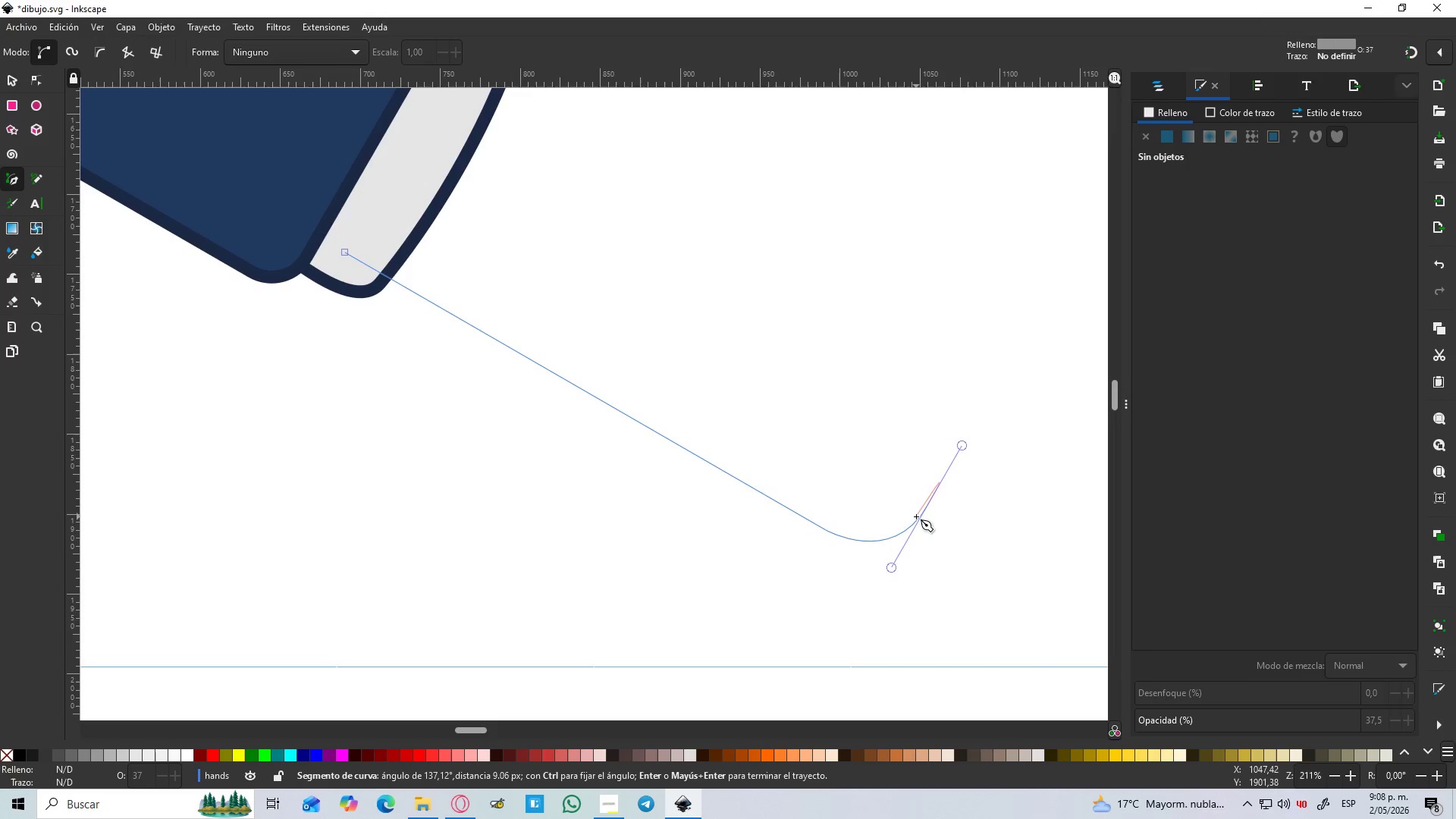 
key(Control+Z)
 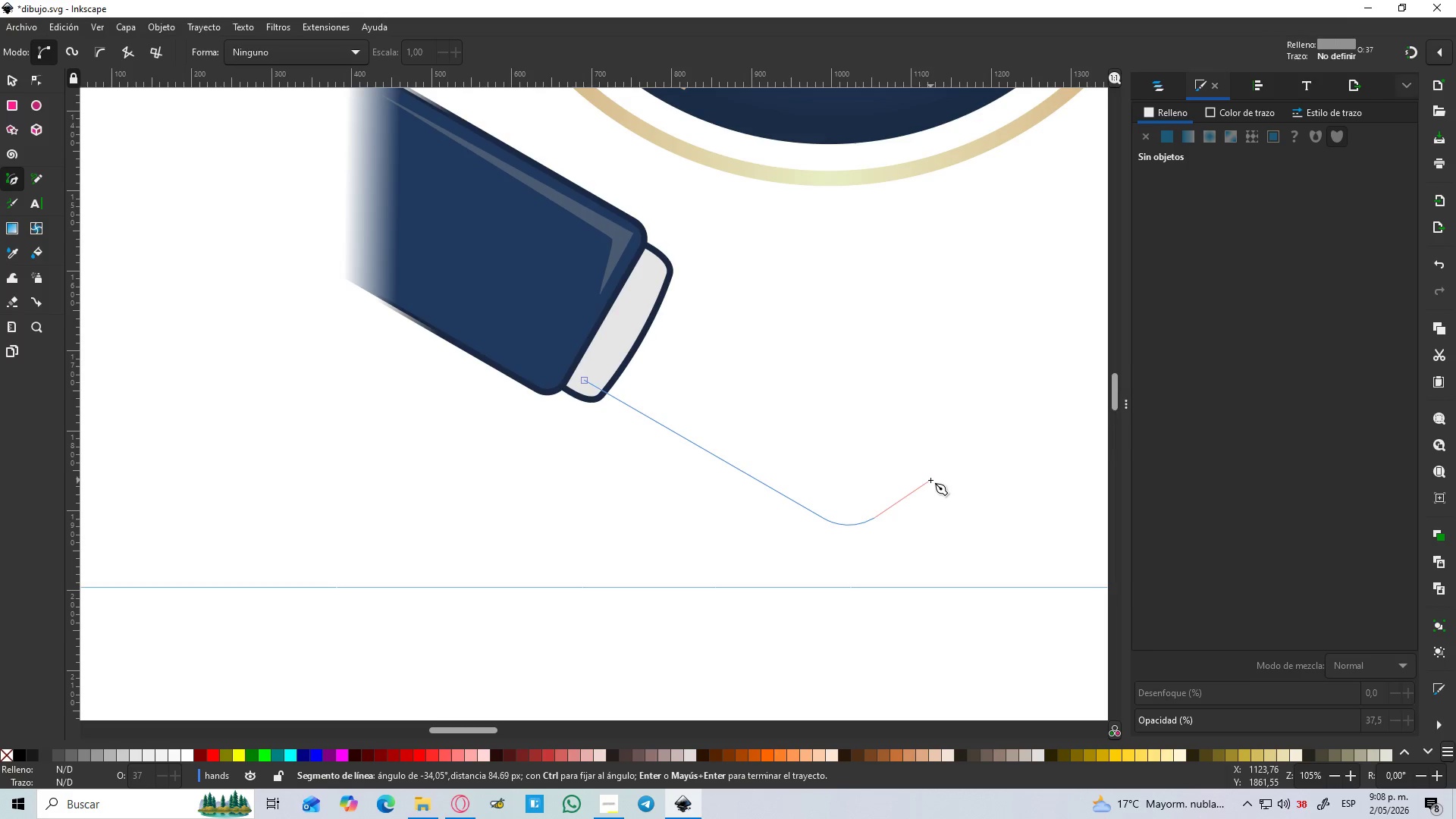 
key(Control+Z)
 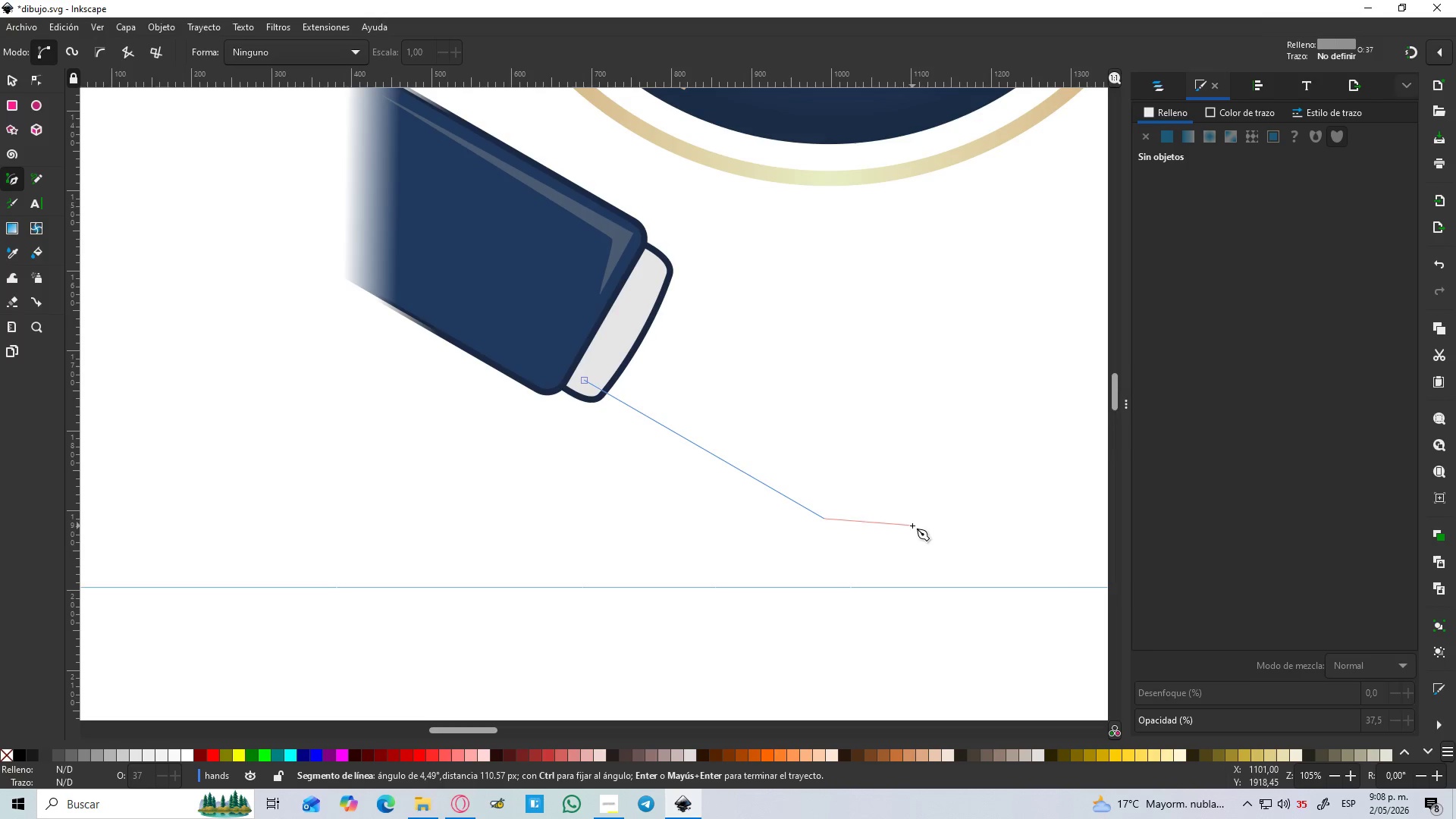 
hold_key(key=ControlLeft, duration=1.11)
 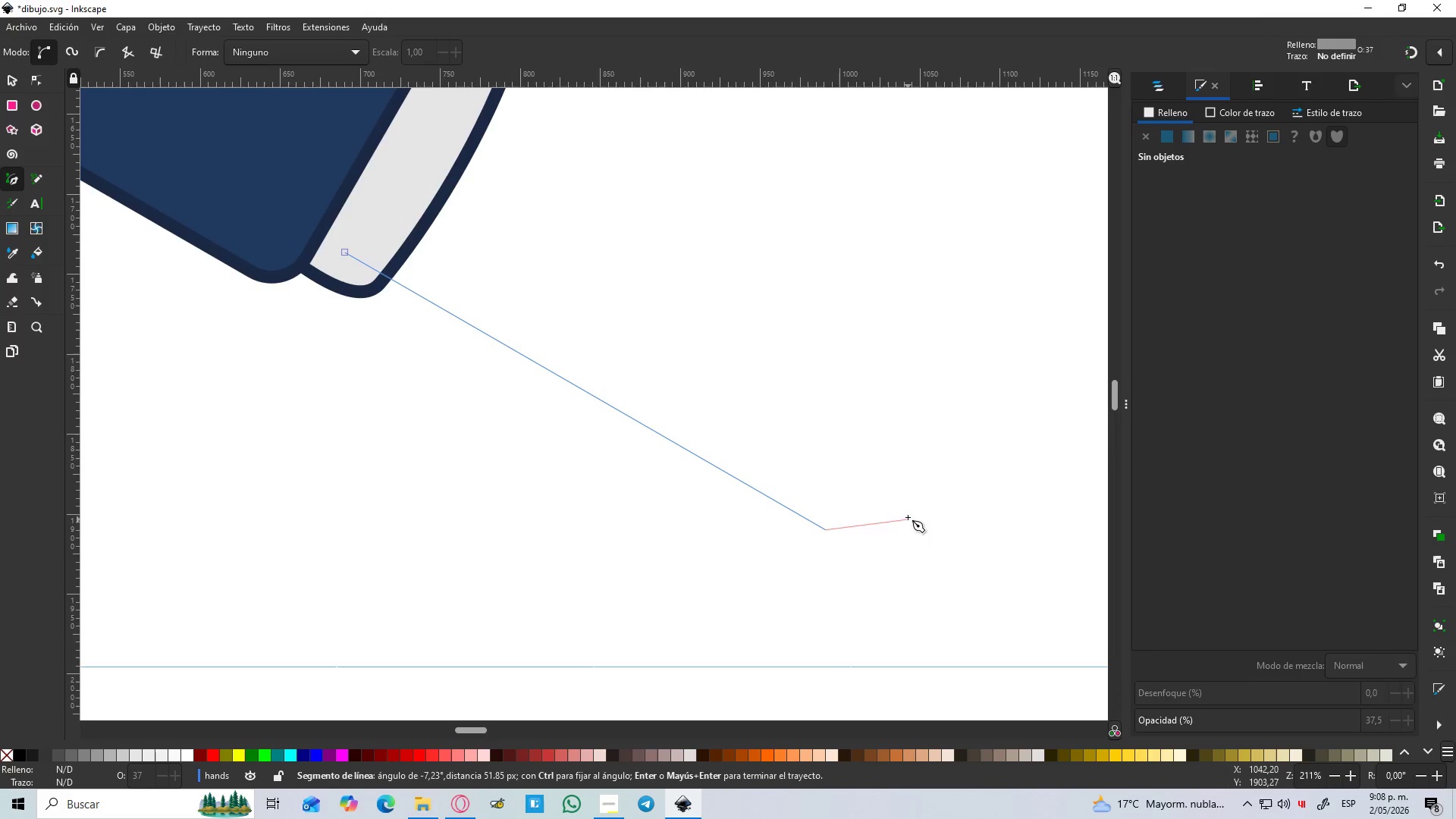 
hold_key(key=ControlLeft, duration=1.78)
 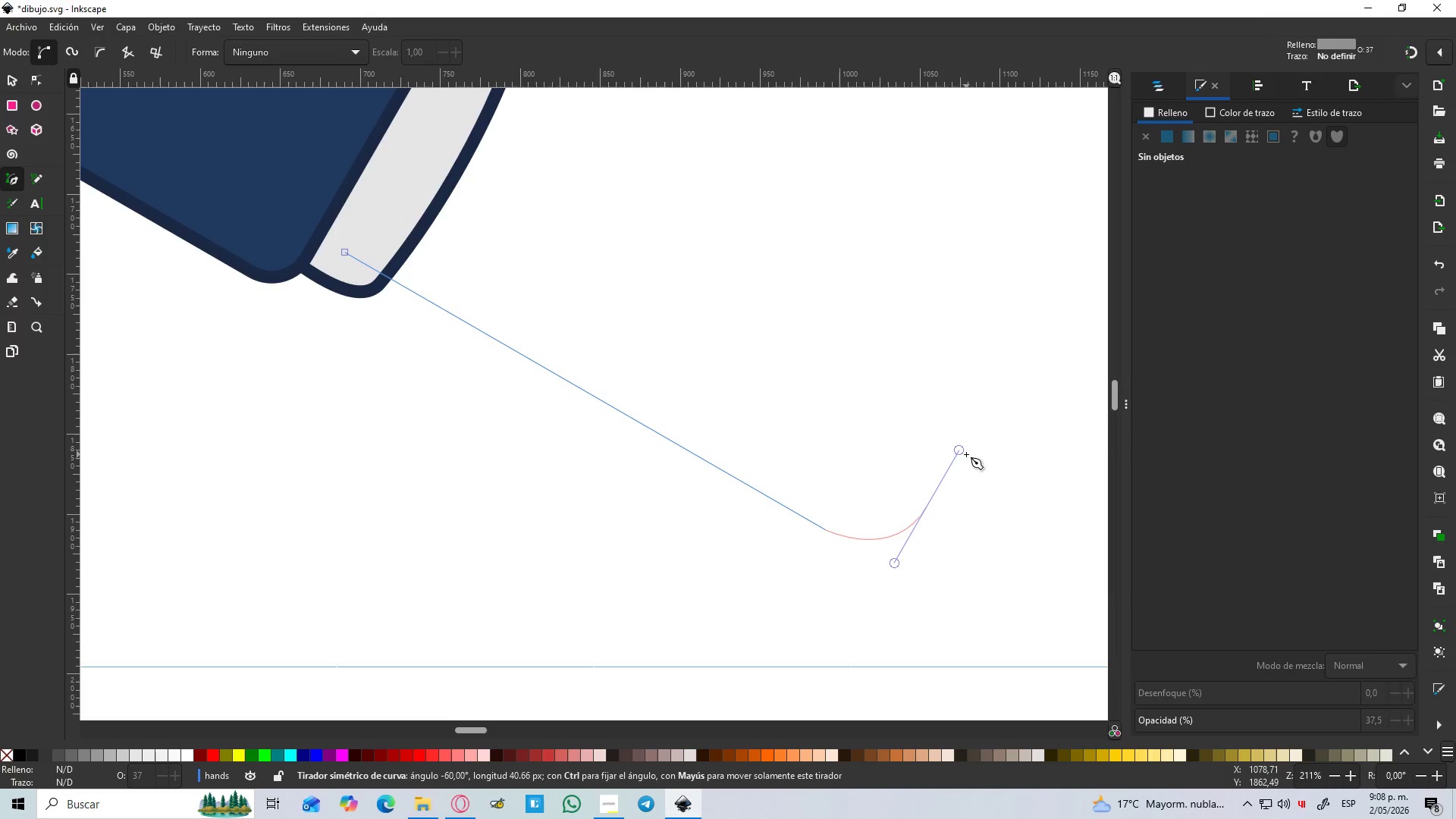 
scroll: coordinate [823, 507], scroll_direction: up, amount: 2.0
 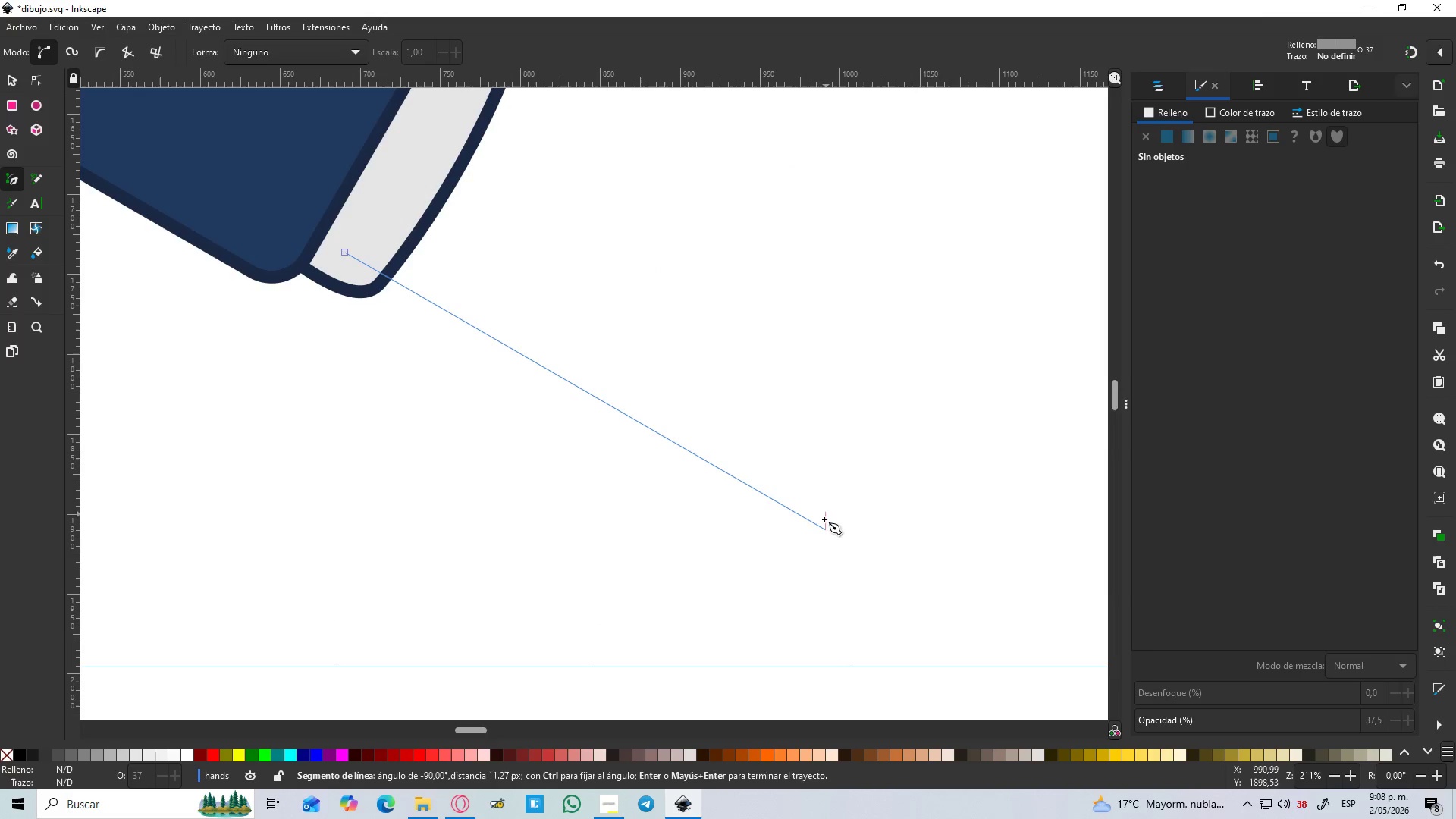 
left_click_drag(start_coordinate=[927, 507], to_coordinate=[968, 450])
 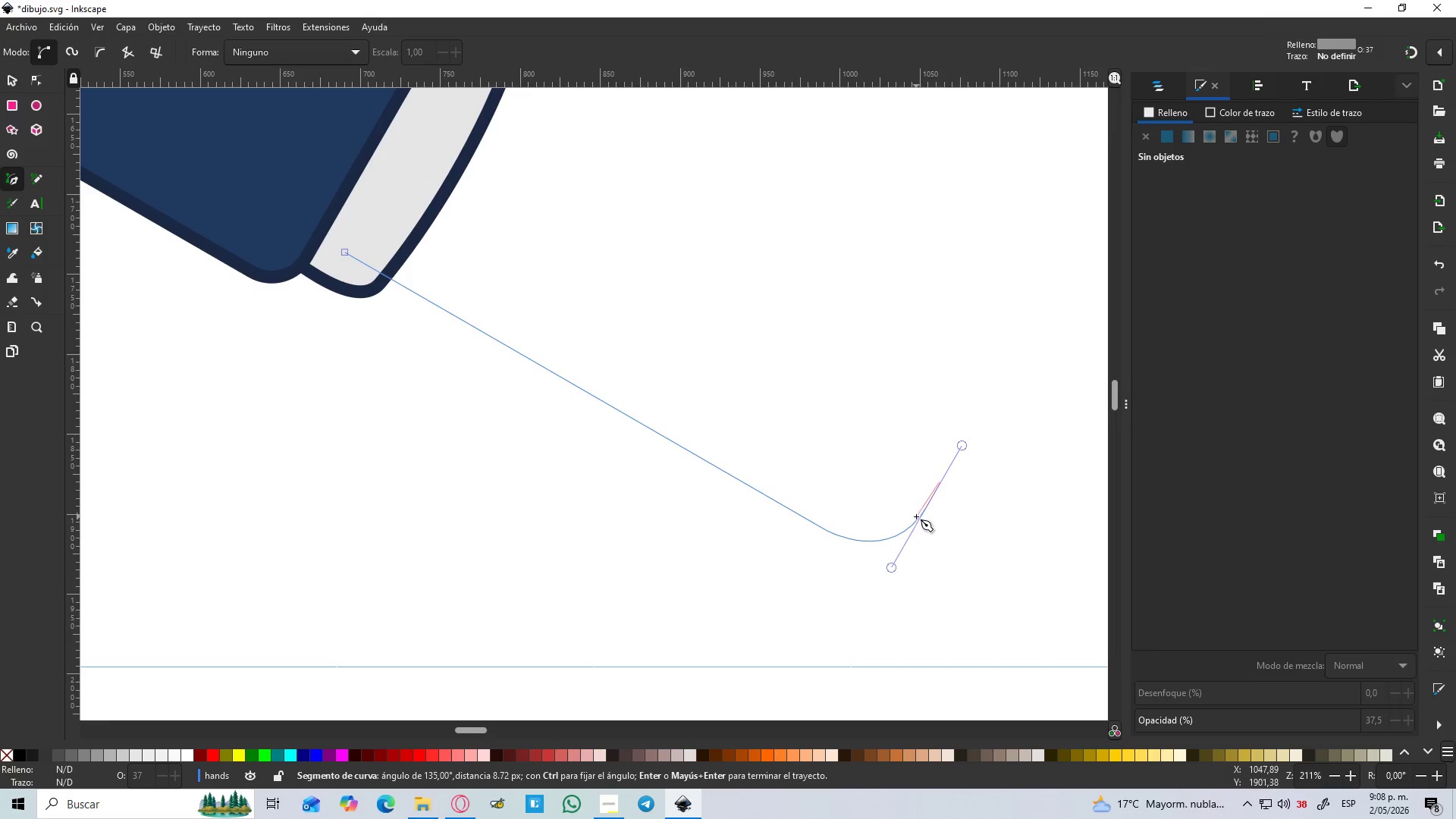 
hold_key(key=ControlLeft, duration=1.52)
 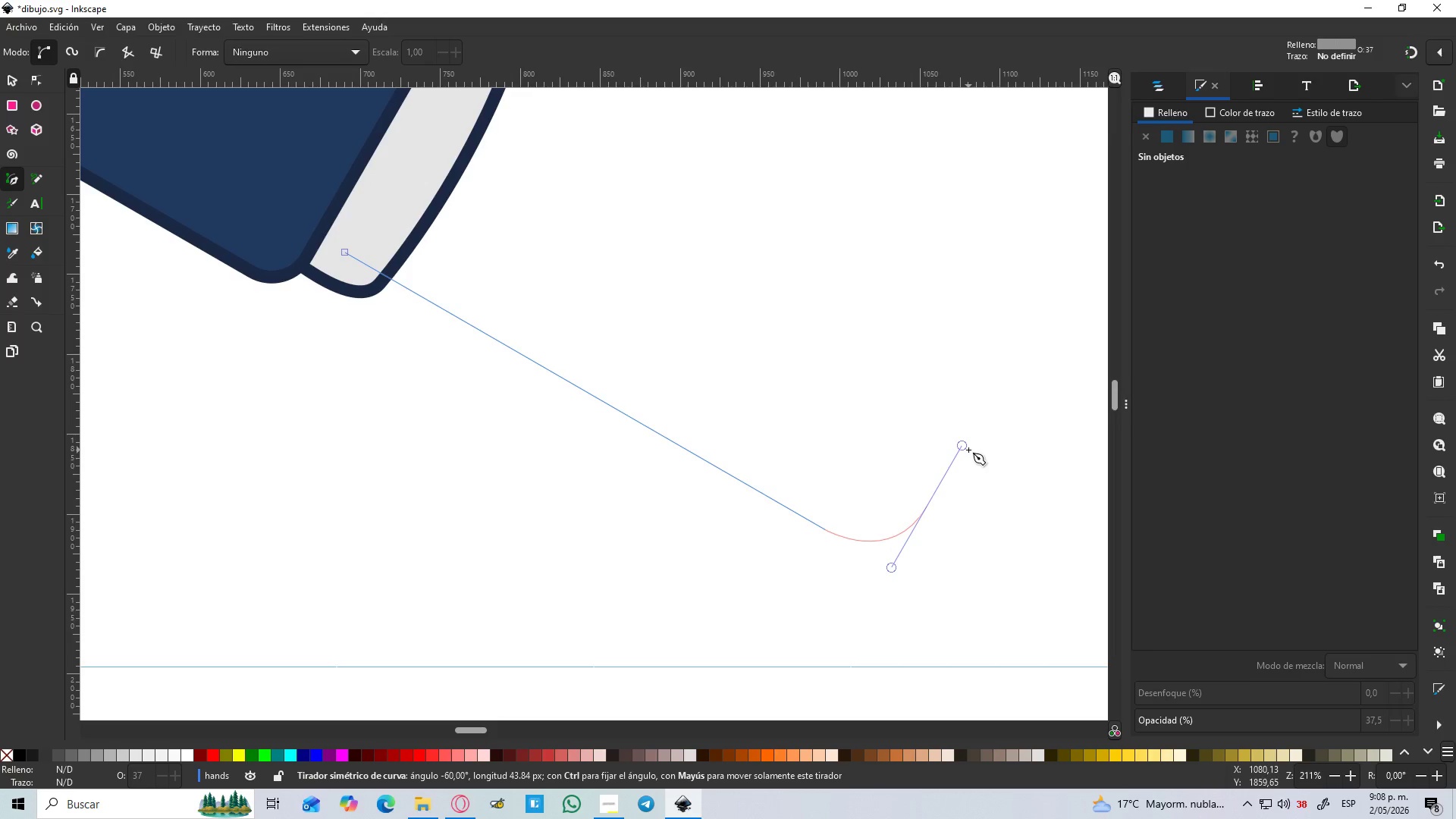 
hold_key(key=ControlLeft, duration=1.05)
 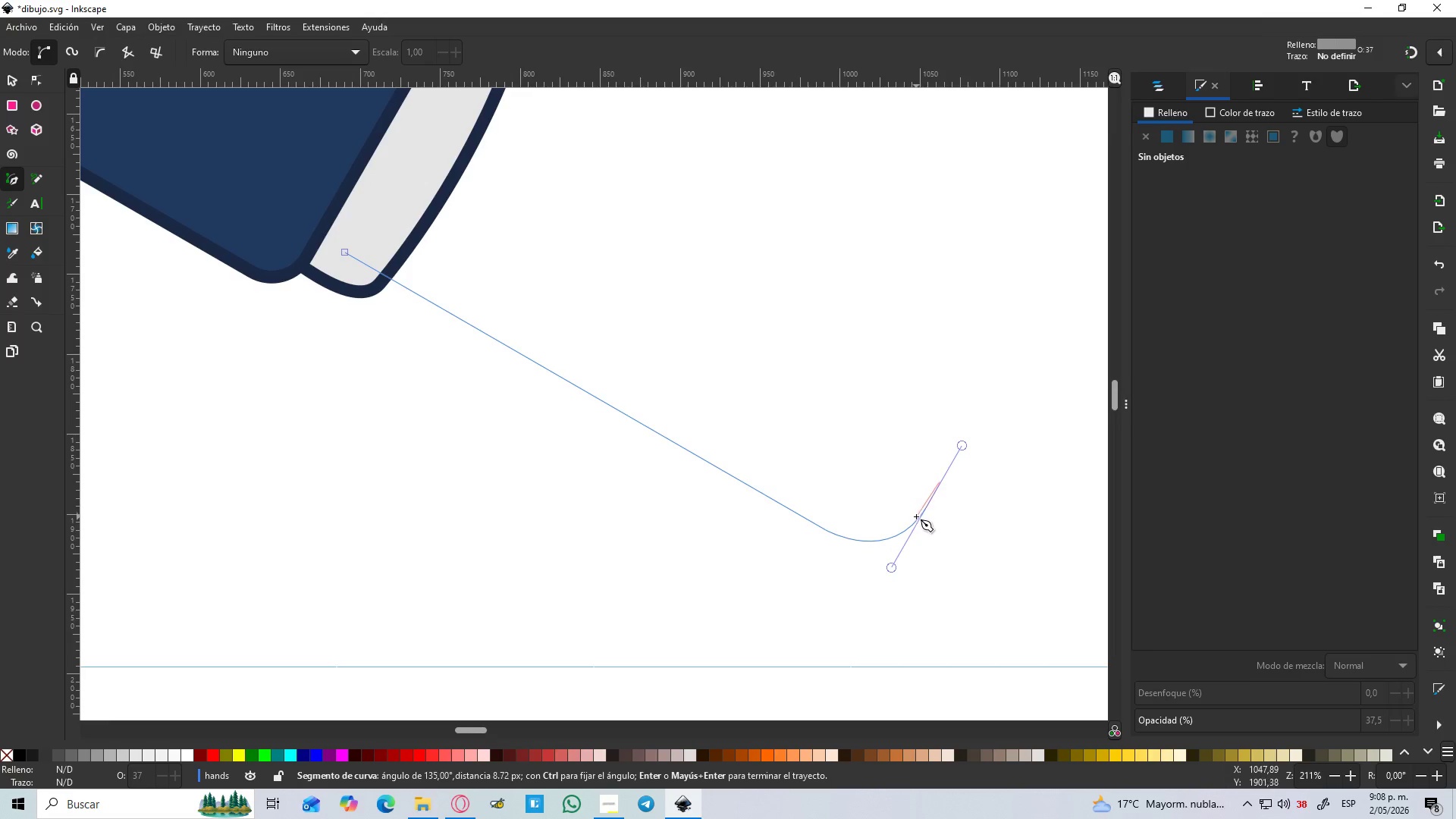 
key(Shift+L)
 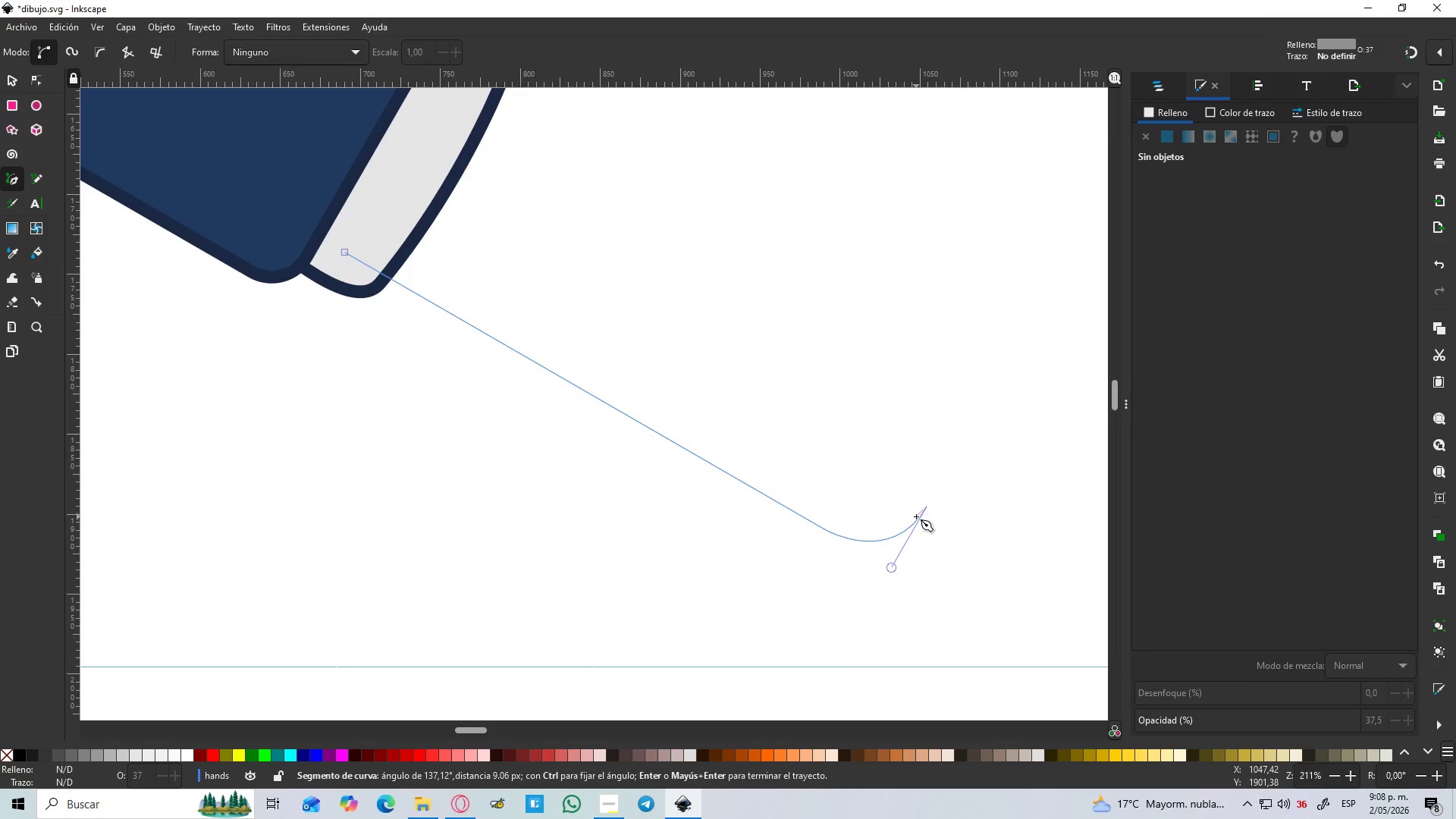 
hold_key(key=ControlLeft, duration=1.5)
 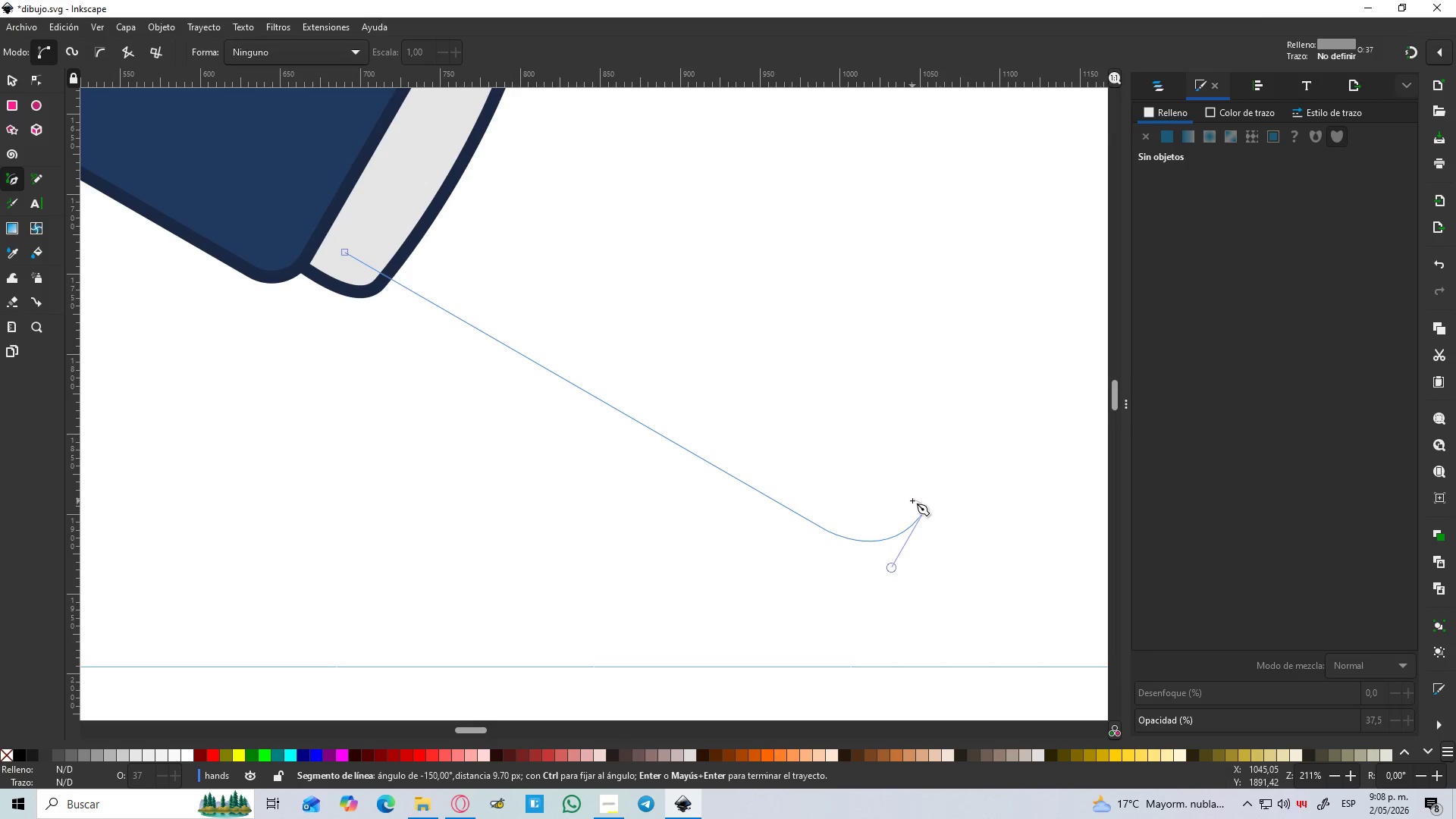 
hold_key(key=ControlLeft, duration=1.52)
 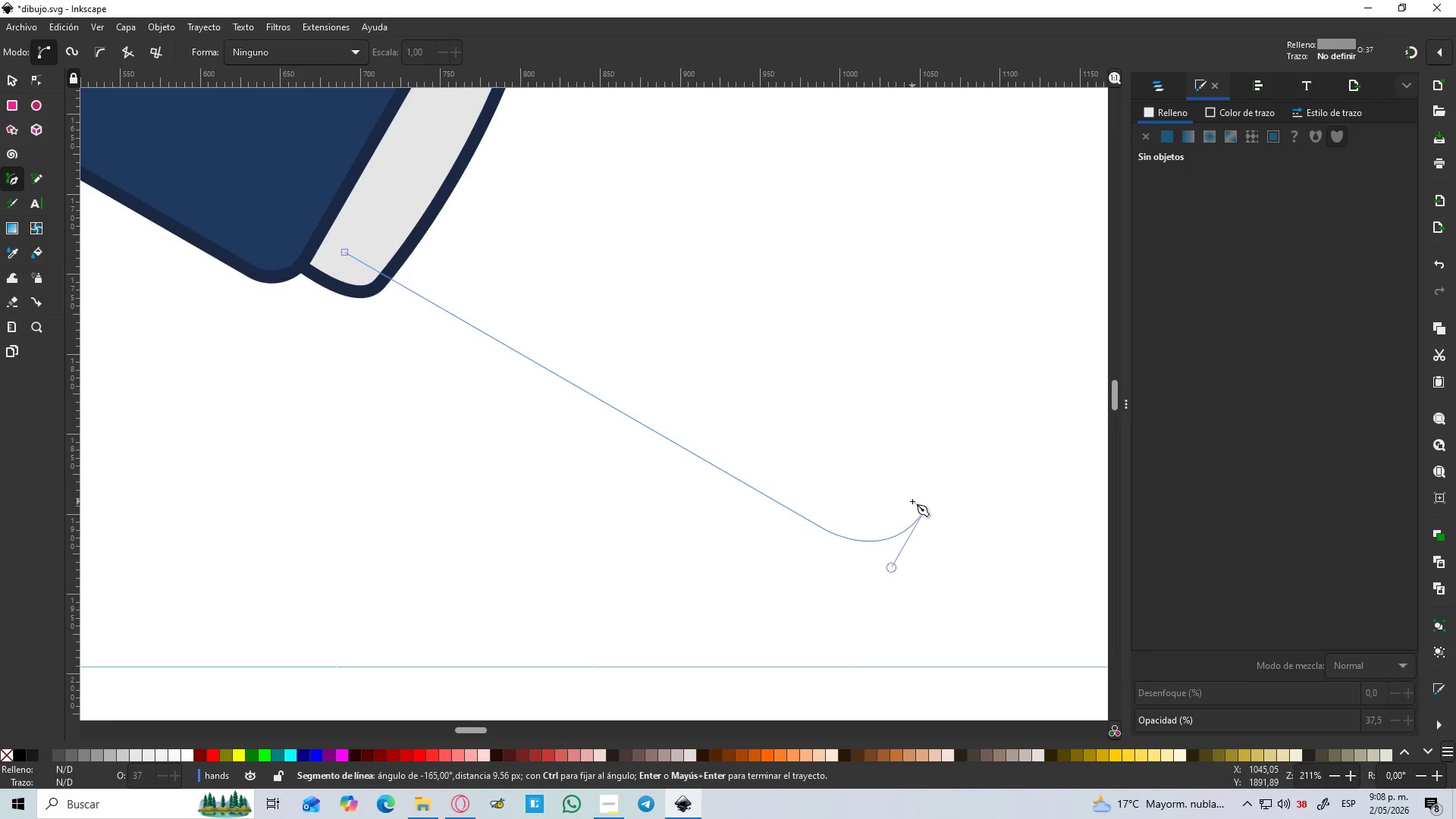 
hold_key(key=ControlLeft, duration=1.31)
left_click([912, 501])
 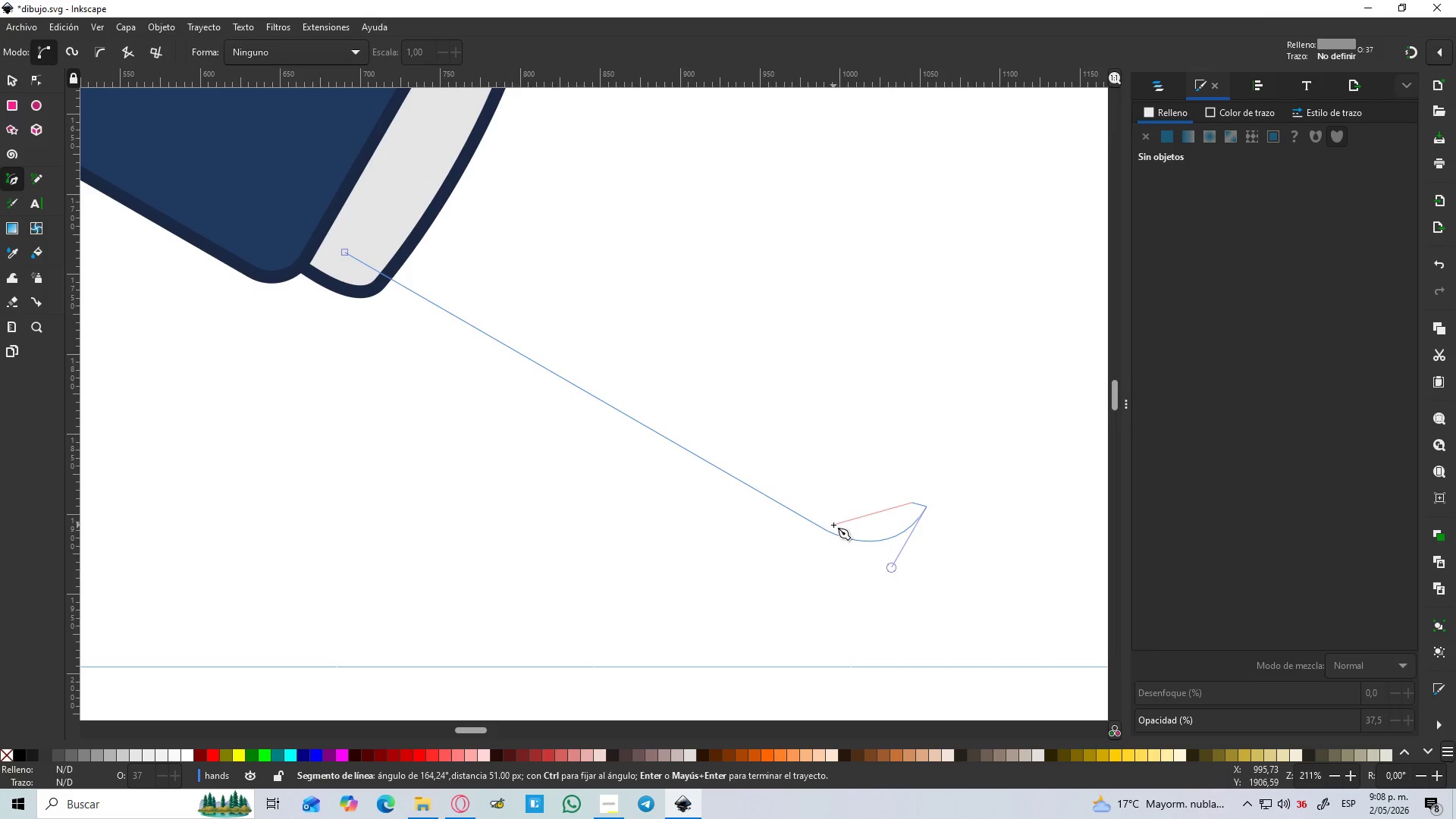 
left_click_drag(start_coordinate=[833, 525], to_coordinate=[774, 504])
 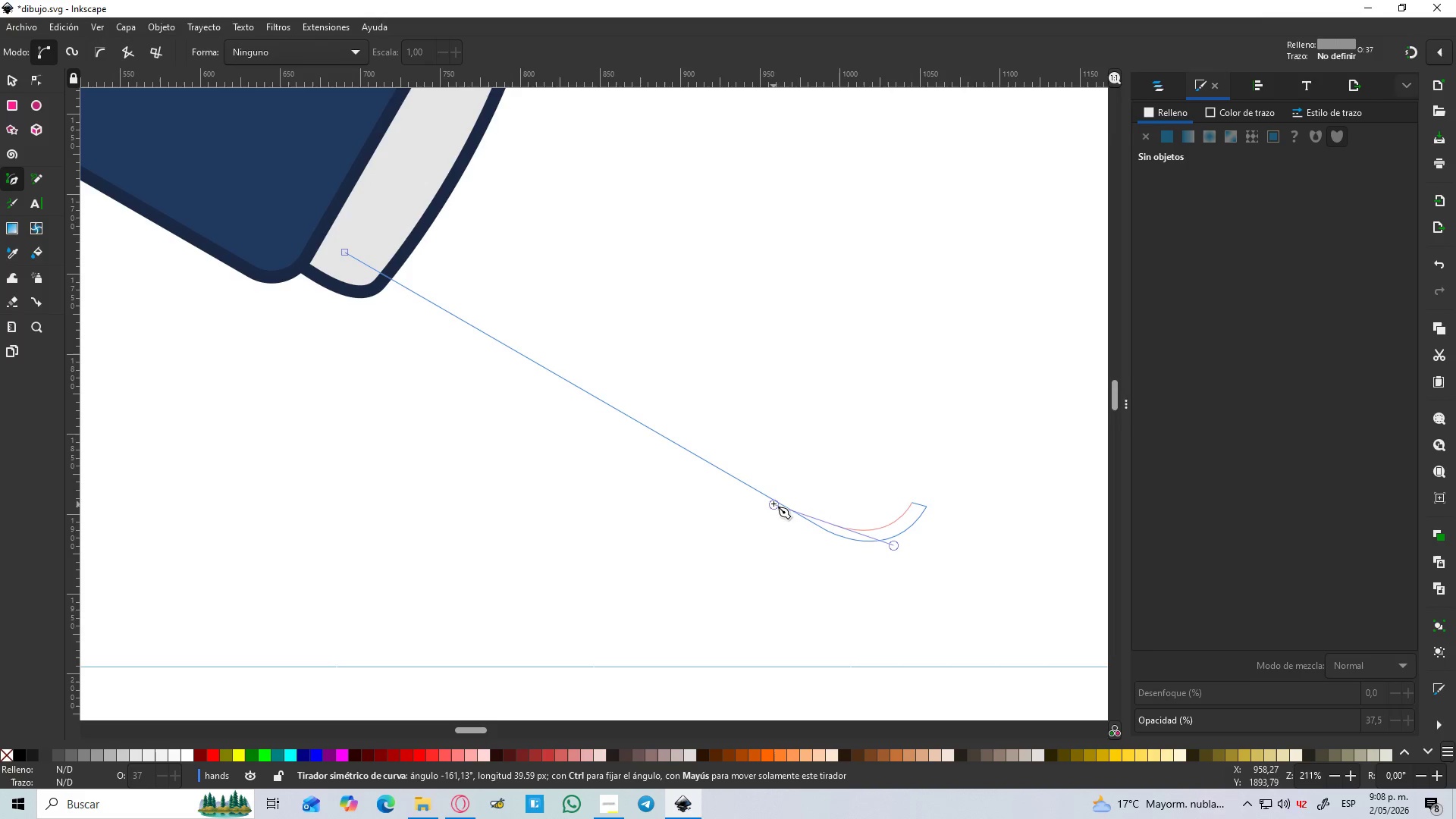 
key(Control+Z)
 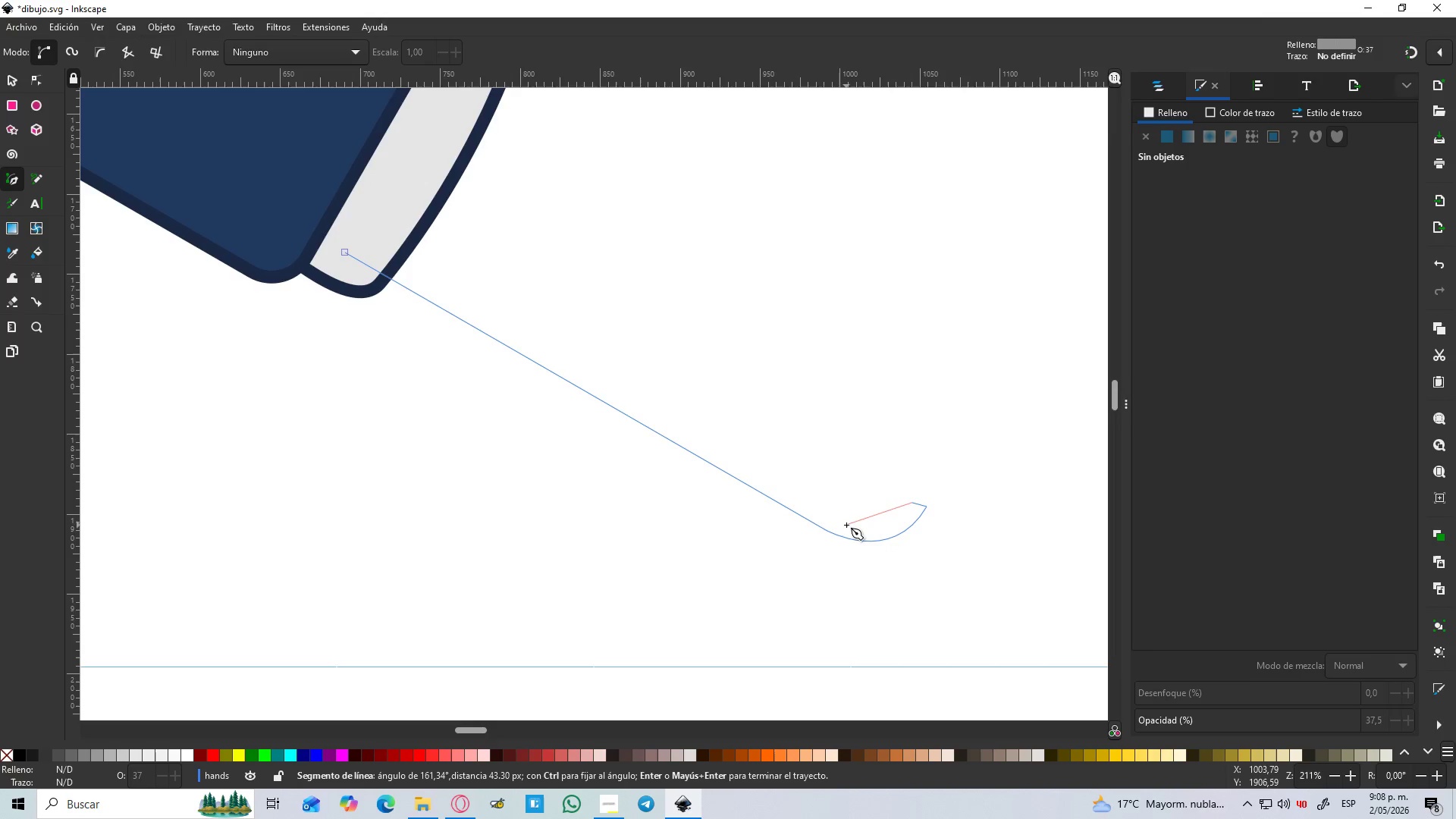 
left_click_drag(start_coordinate=[846, 525], to_coordinate=[801, 504])
 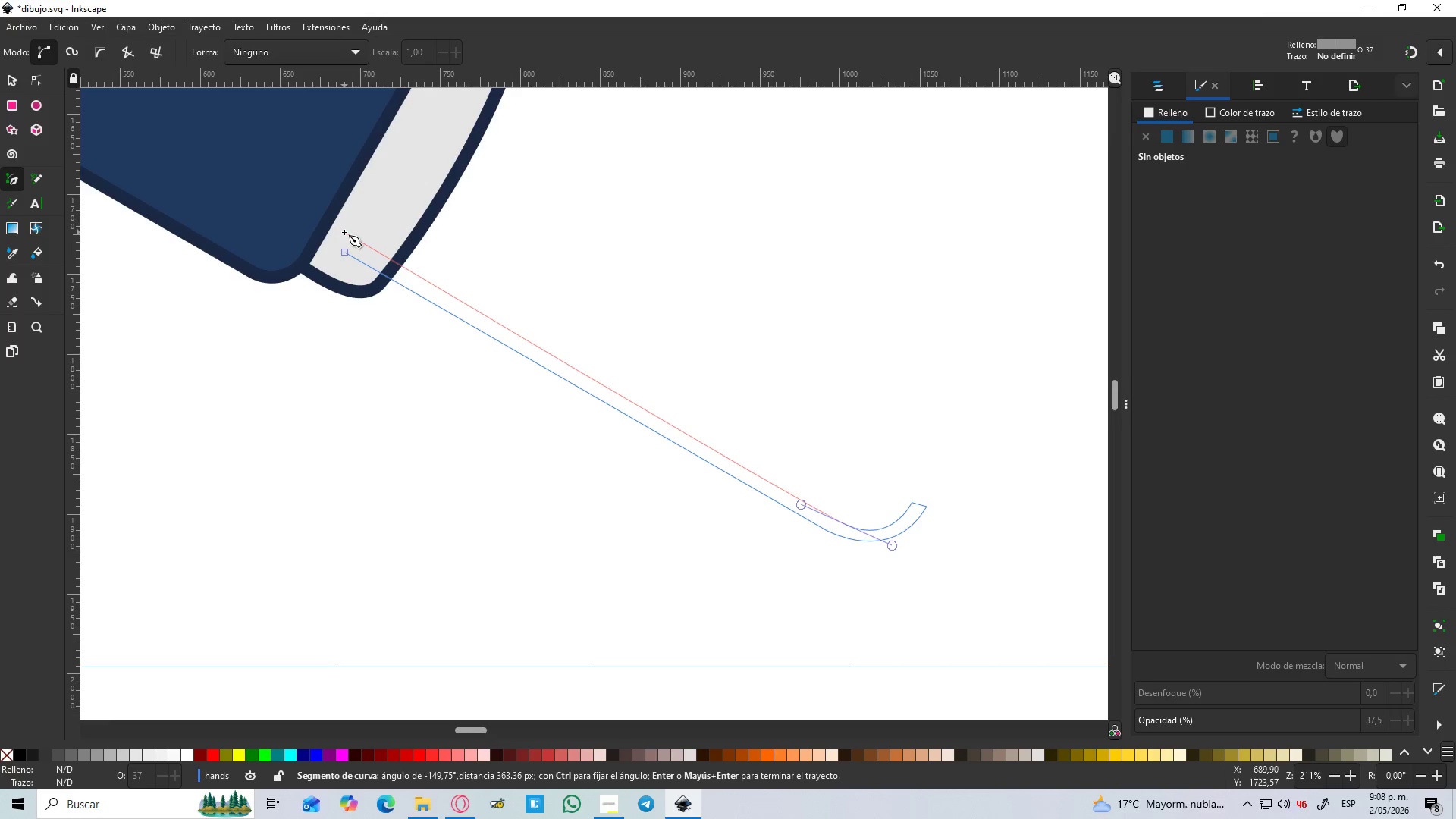 
left_click([347, 232])
 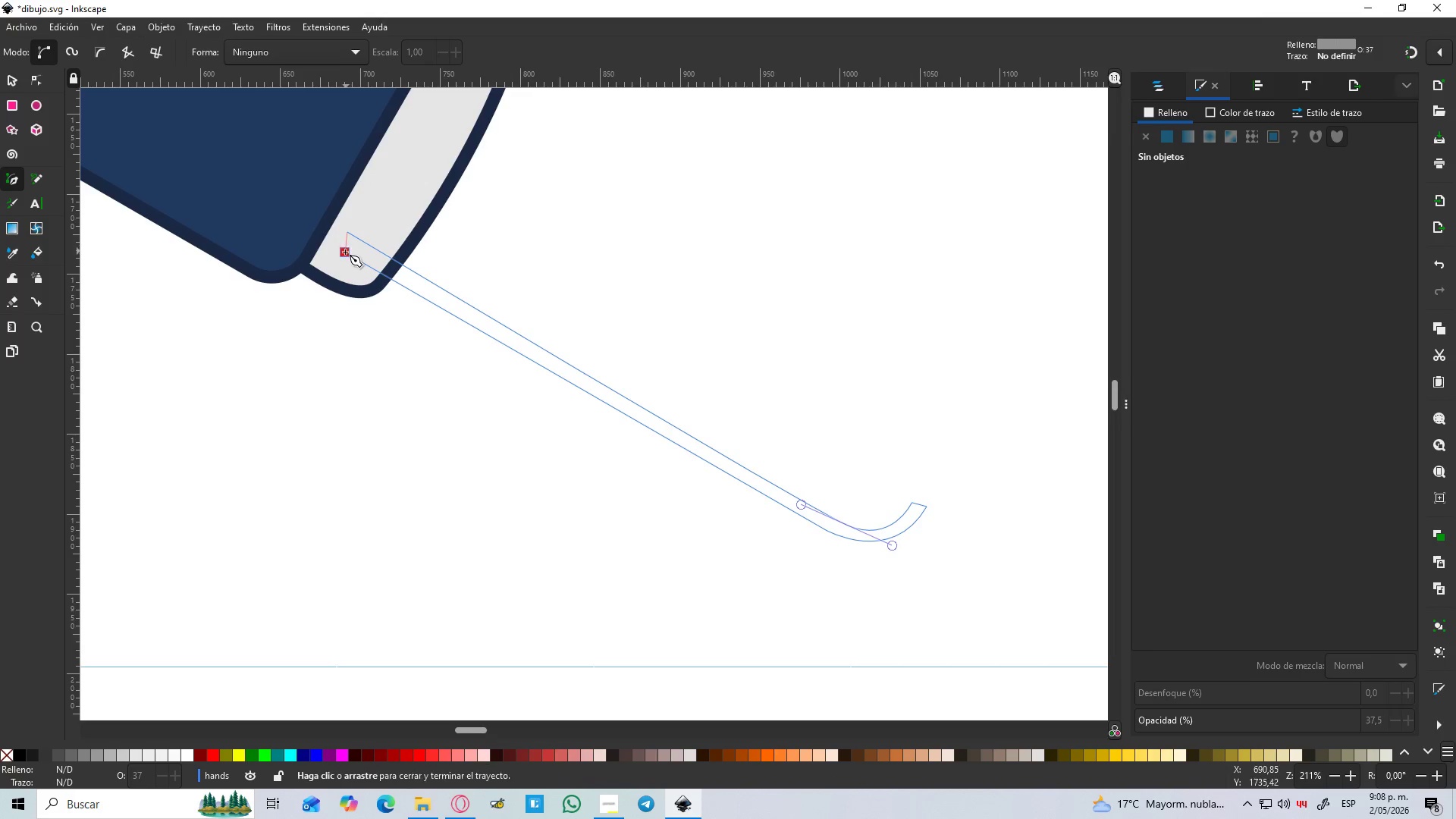 
left_click([345, 253])
 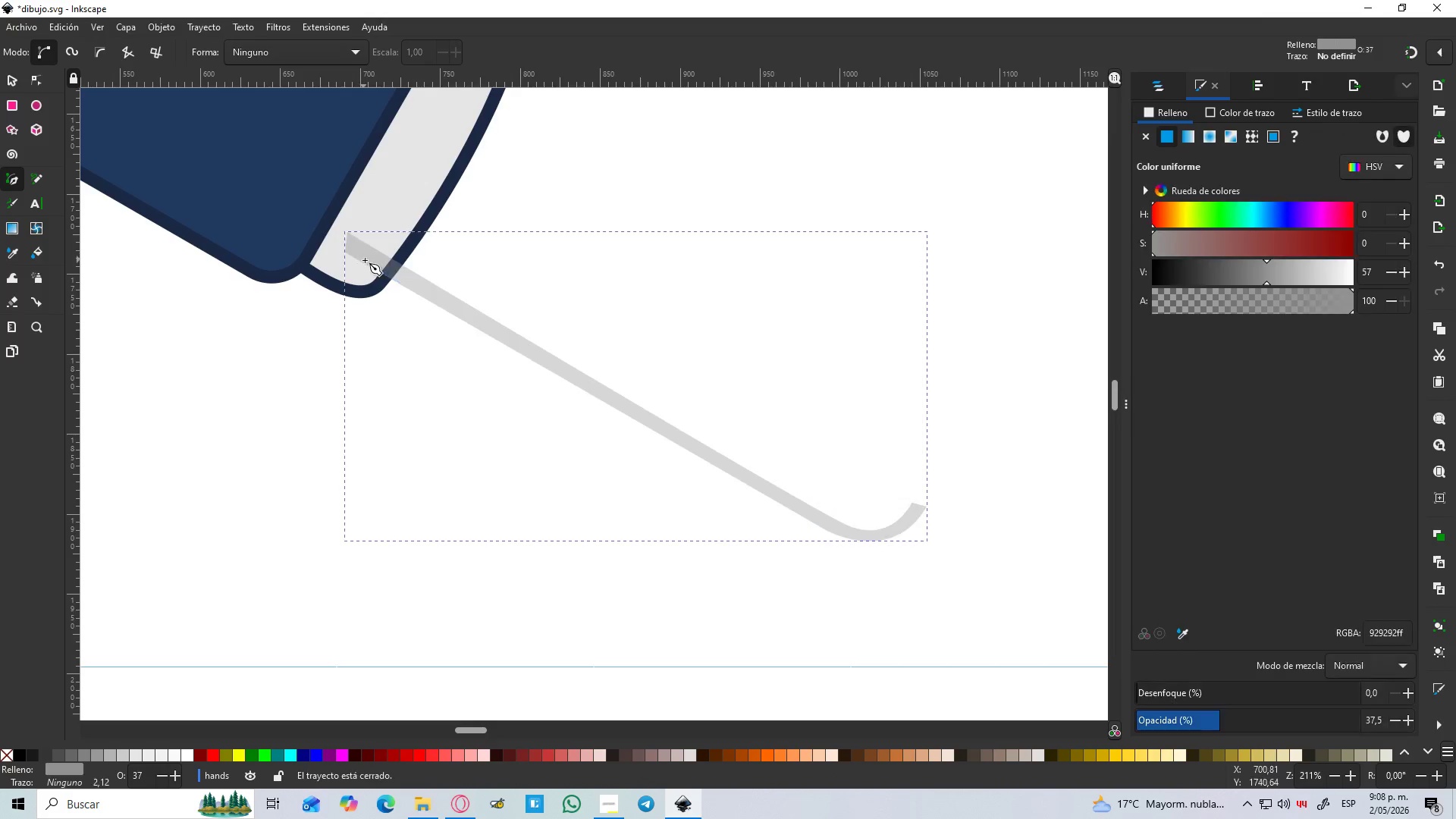 
hold_key(key=ControlLeft, duration=0.84)
scroll: coordinate [365, 260], scroll_direction: down, amount: 4.0
 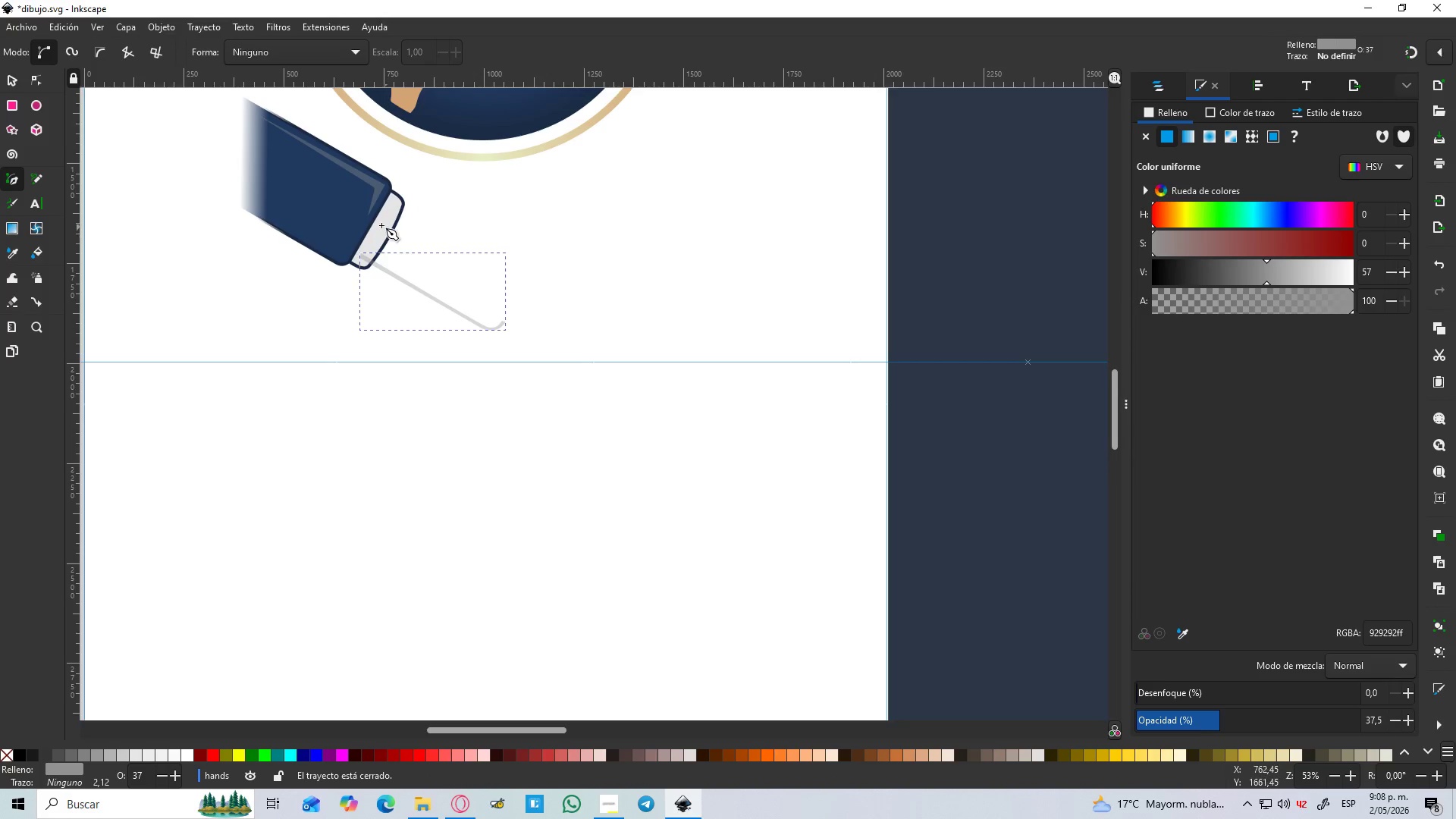 
hold_key(key=ControlLeft, duration=0.62)
hold_key(key=ControlLeft, duration=0.5)
scroll: coordinate [429, 205], scroll_direction: down, amount: 3.0
 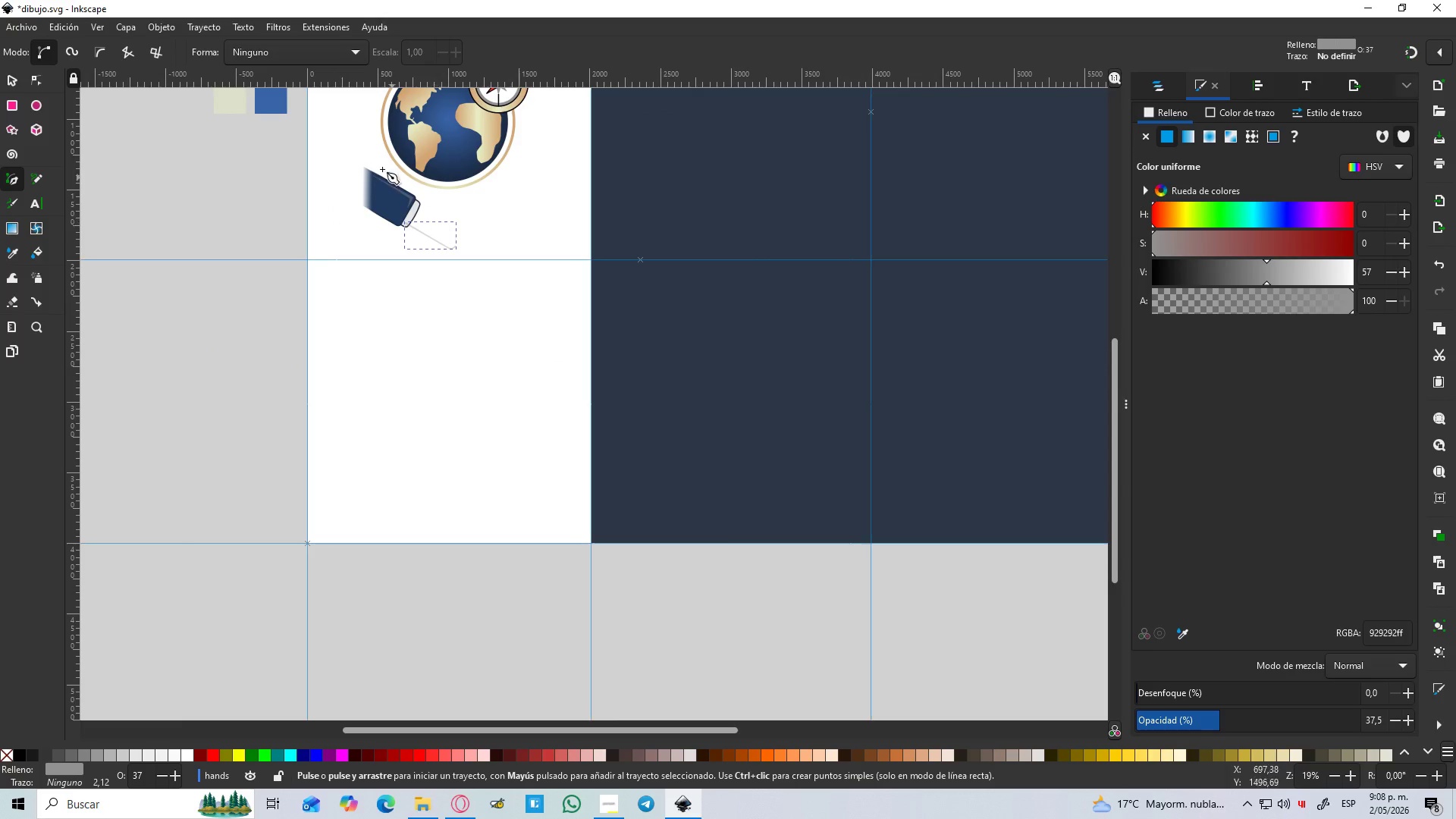 
scroll: coordinate [369, 157], scroll_direction: up, amount: 4.0
 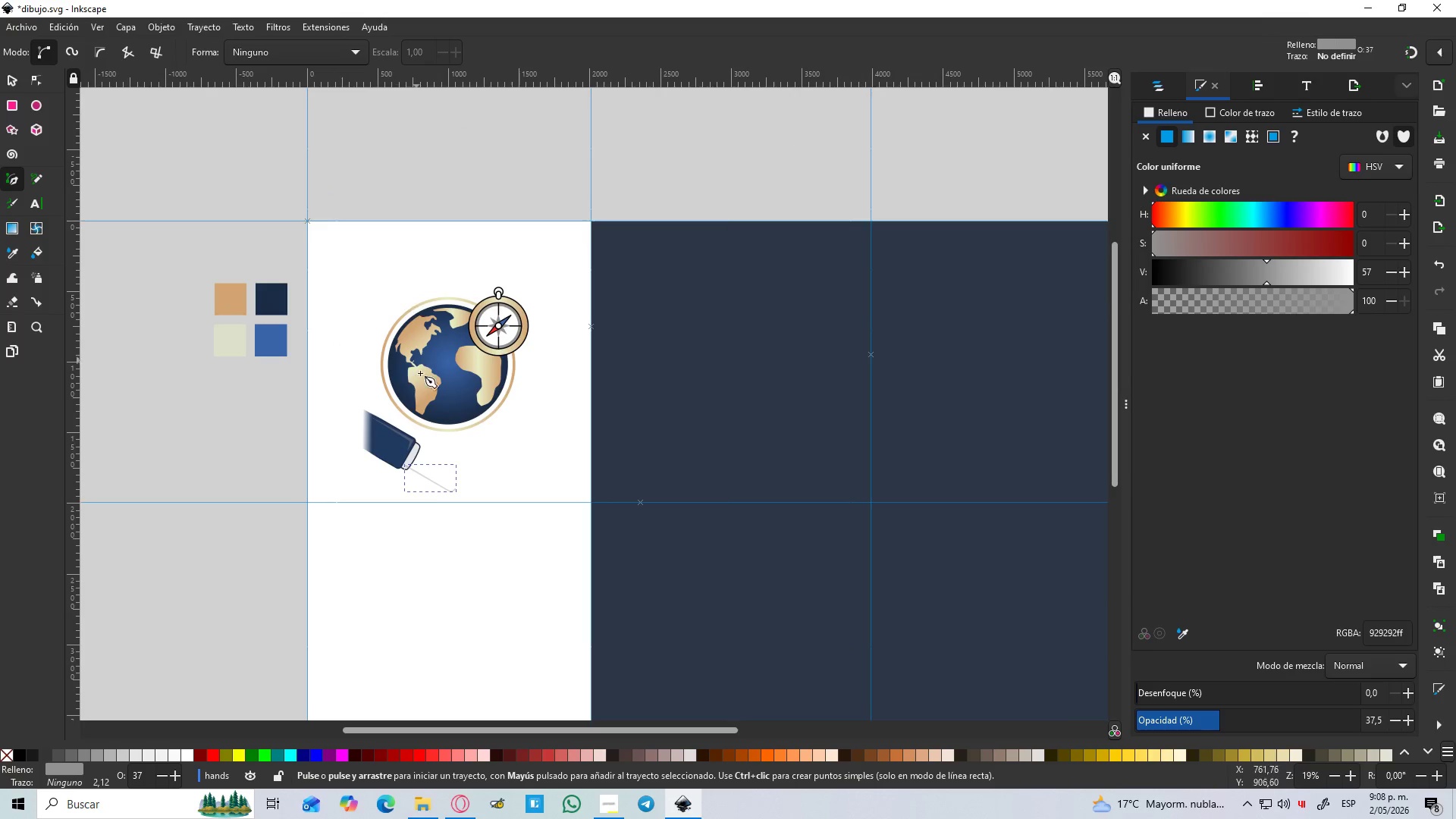 
hold_key(key=ControlLeft, duration=1.5)
scroll: coordinate [440, 419], scroll_direction: up, amount: 2.0
 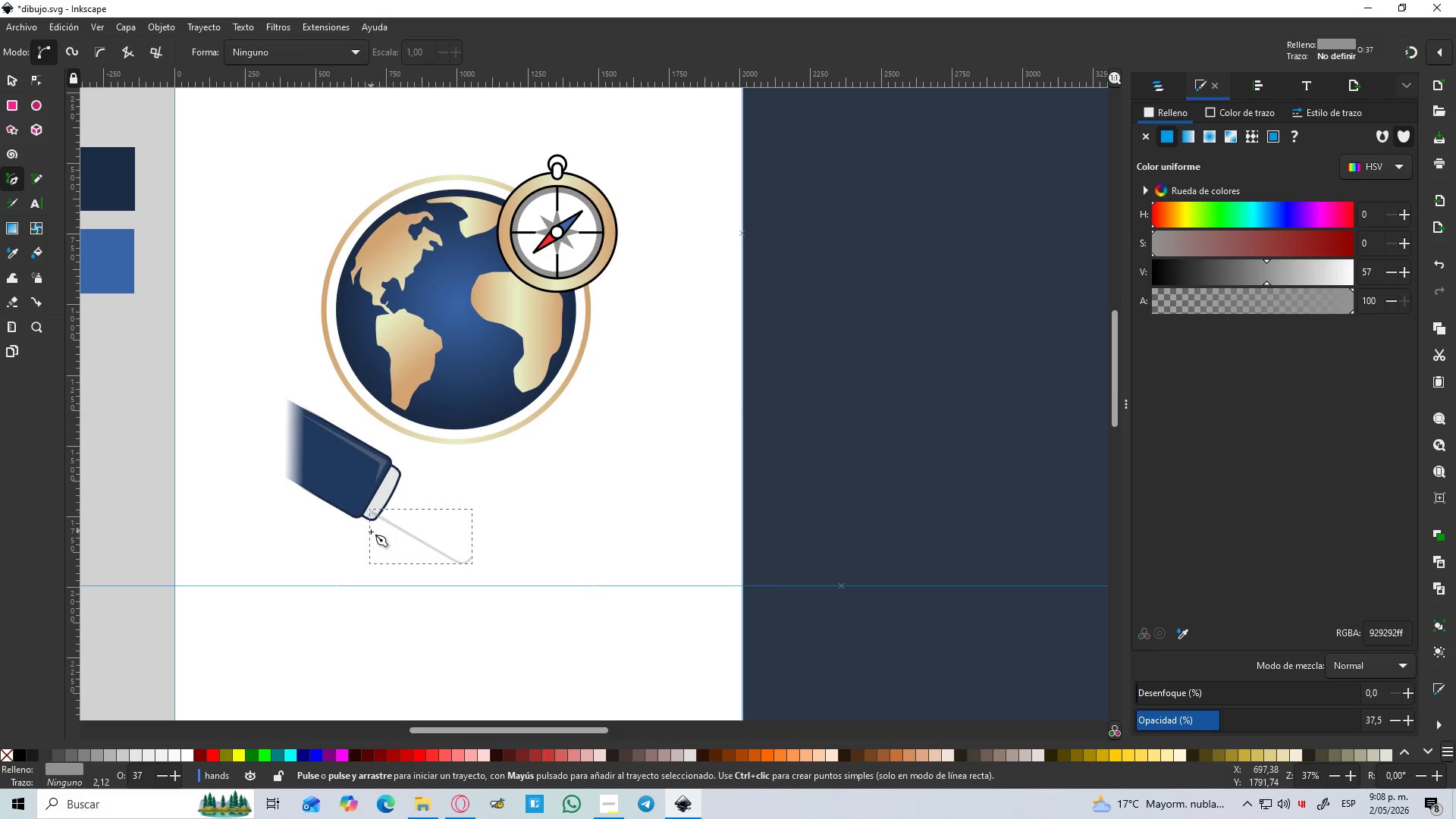 
hold_key(key=ControlLeft, duration=0.52)
scroll: coordinate [371, 532], scroll_direction: up, amount: 3.0
 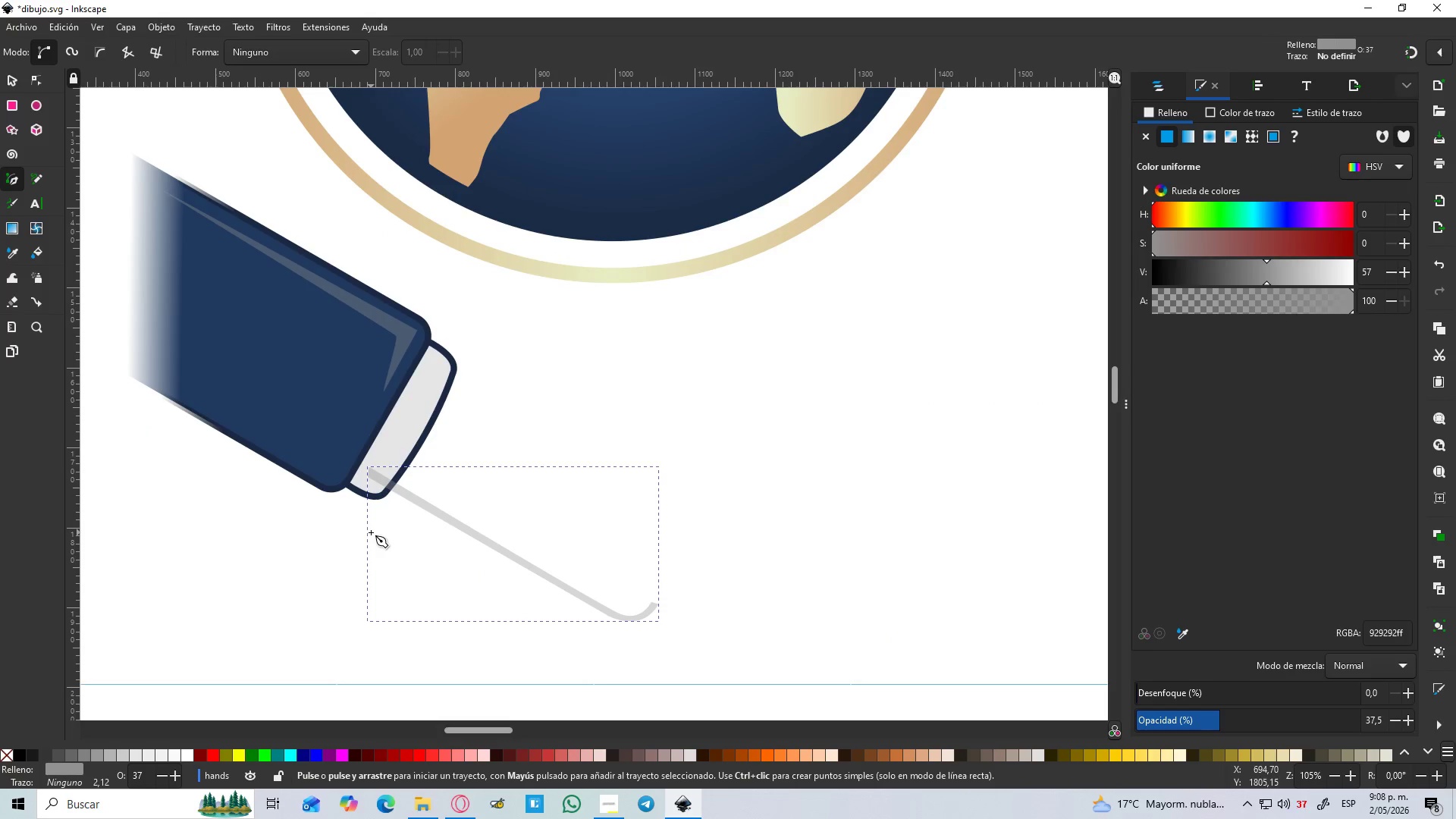 
hold_key(key=ControlLeft, duration=1.33)
scroll: coordinate [397, 514], scroll_direction: down, amount: 1.0
 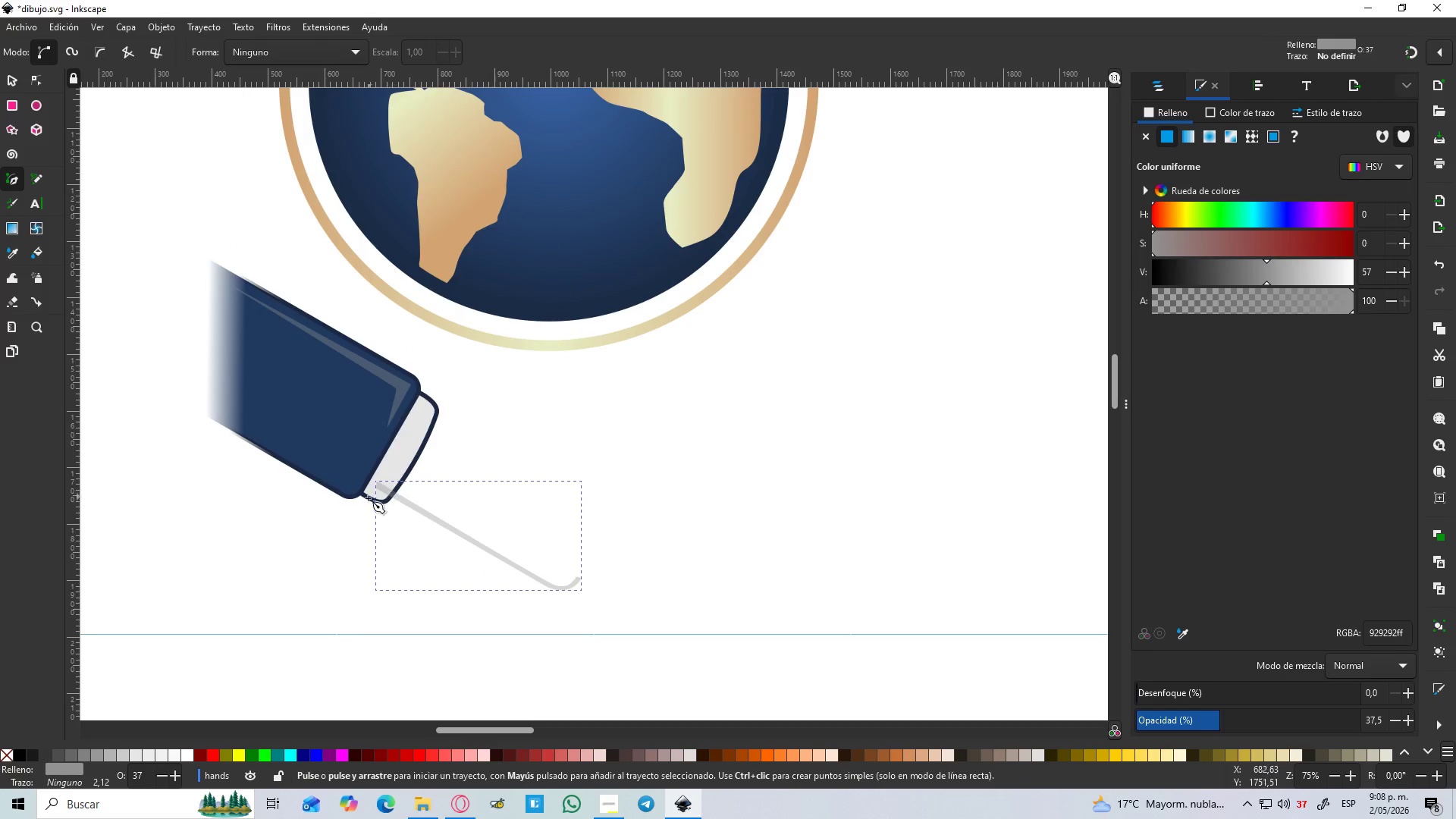 
key(D)
 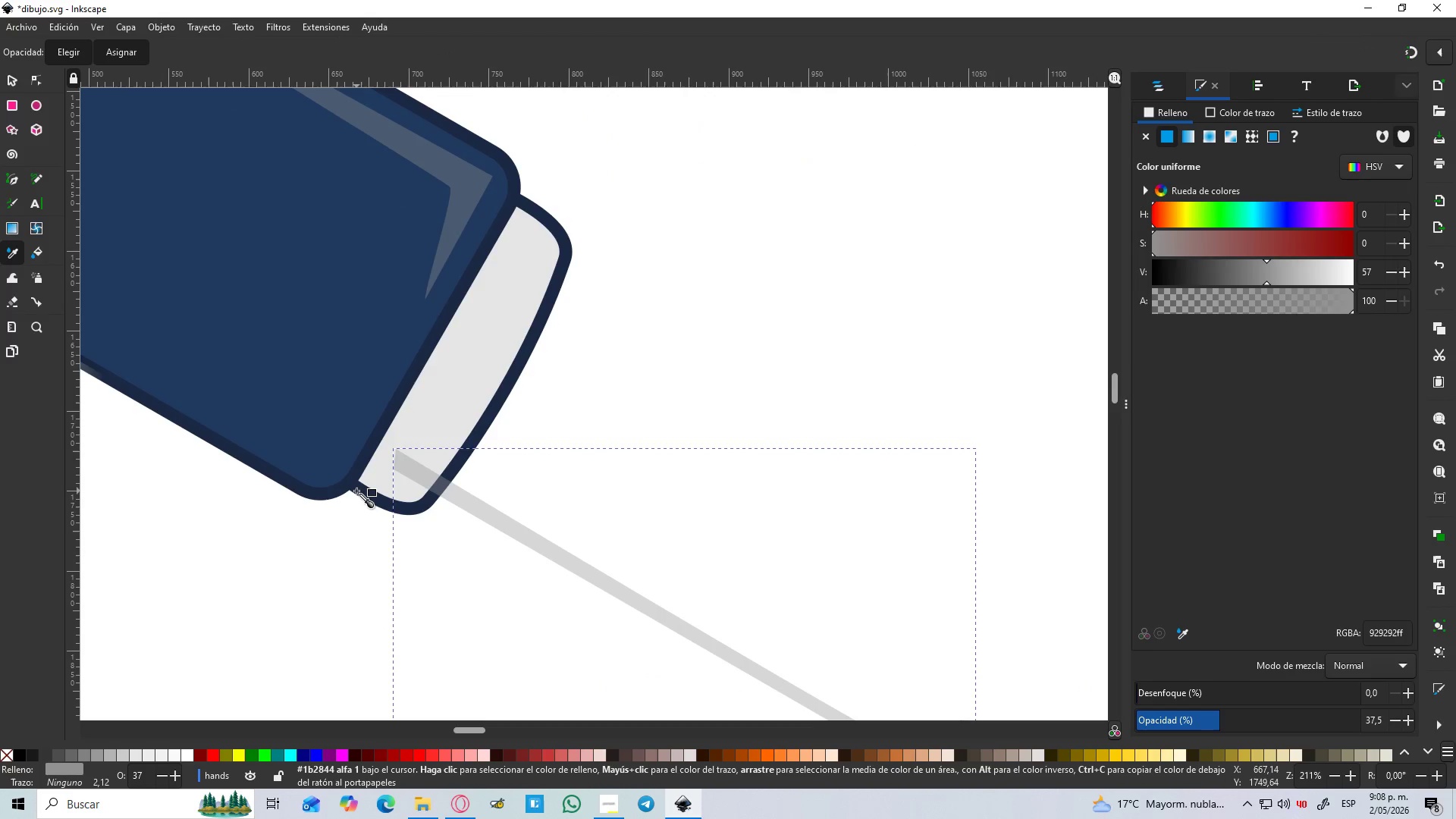 
scroll: coordinate [366, 498], scroll_direction: up, amount: 2.0
 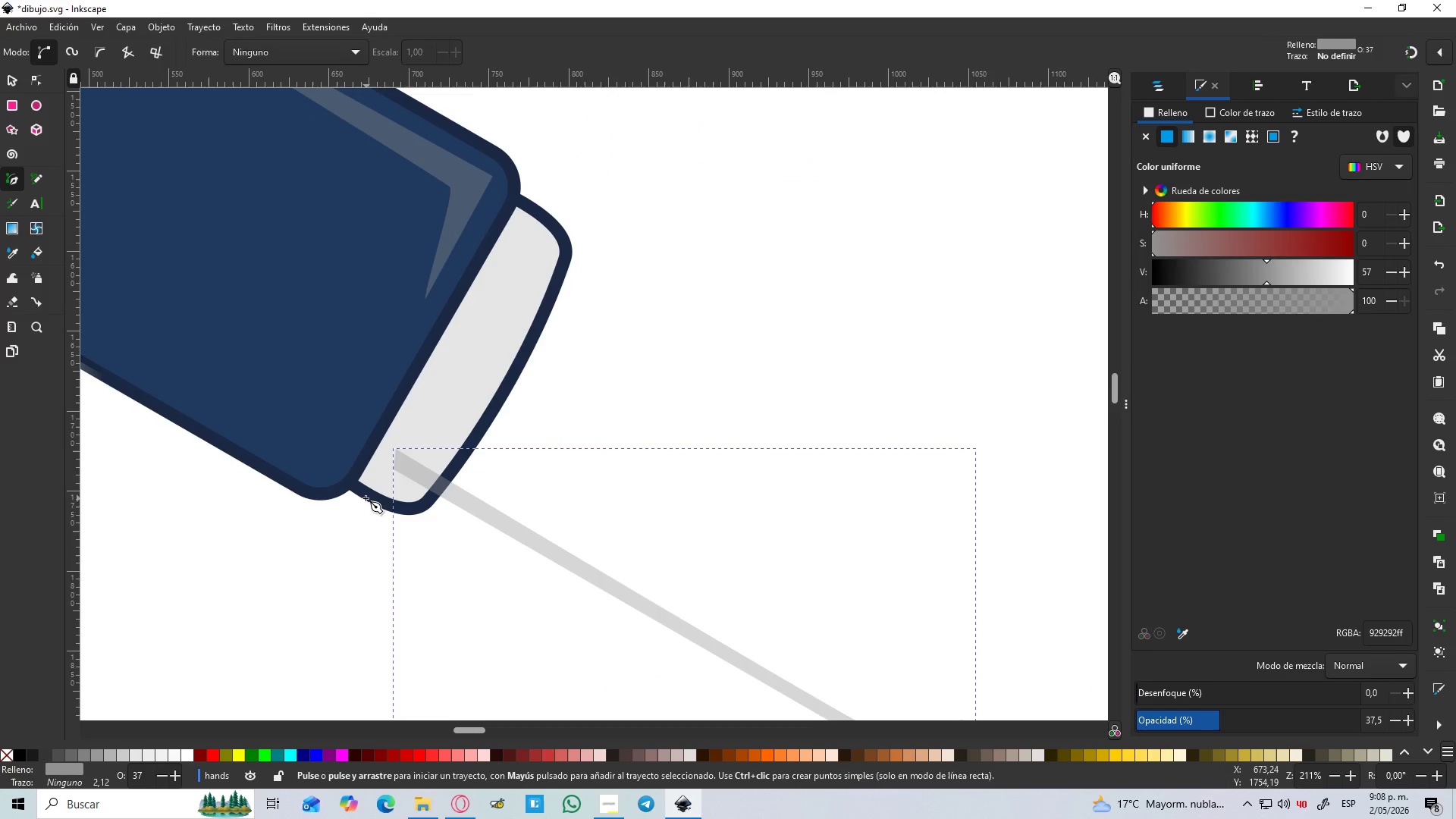 
left_click([356, 491])
 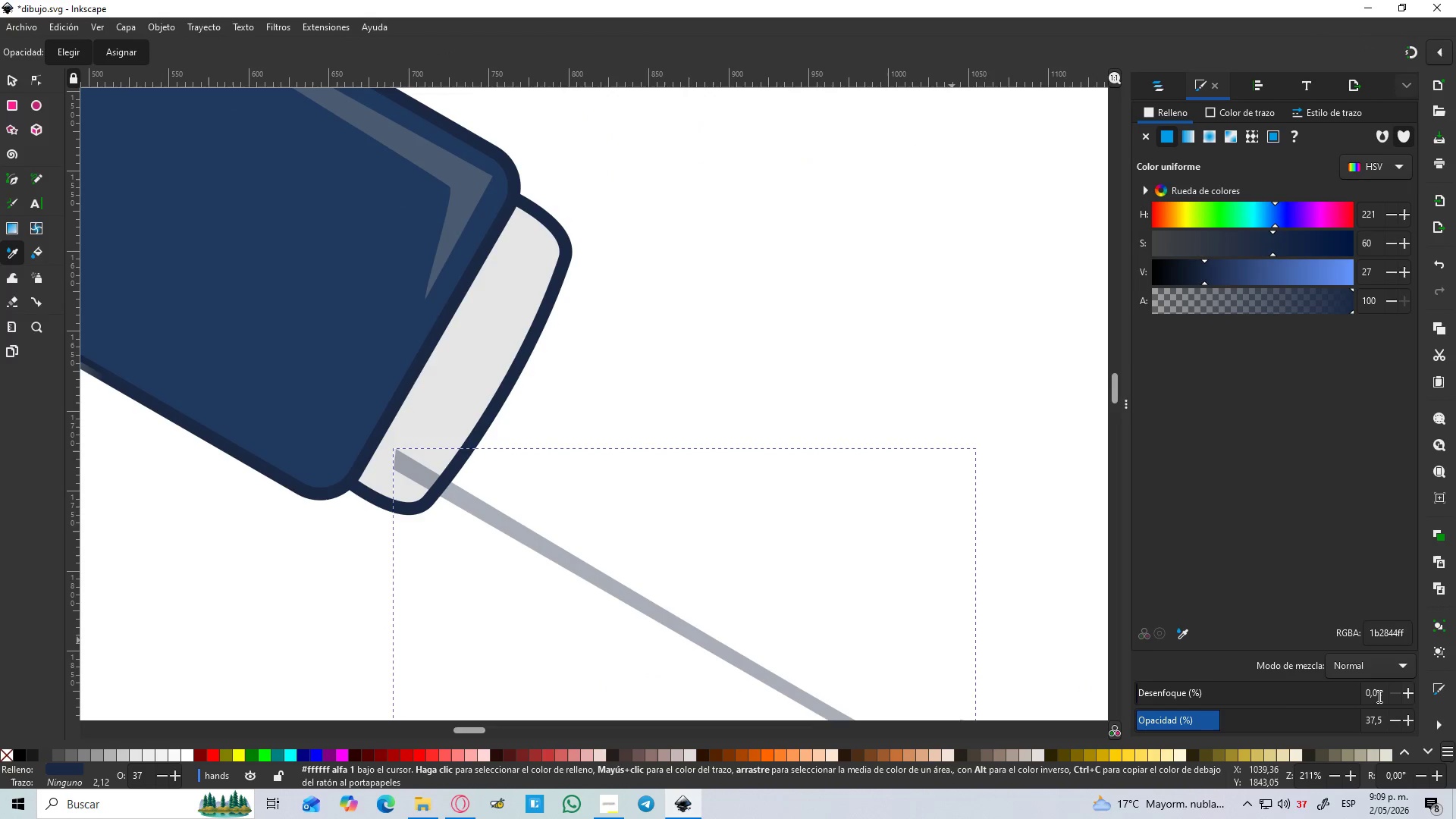 
left_click_drag(start_coordinate=[1220, 721], to_coordinate=[1384, 726])
 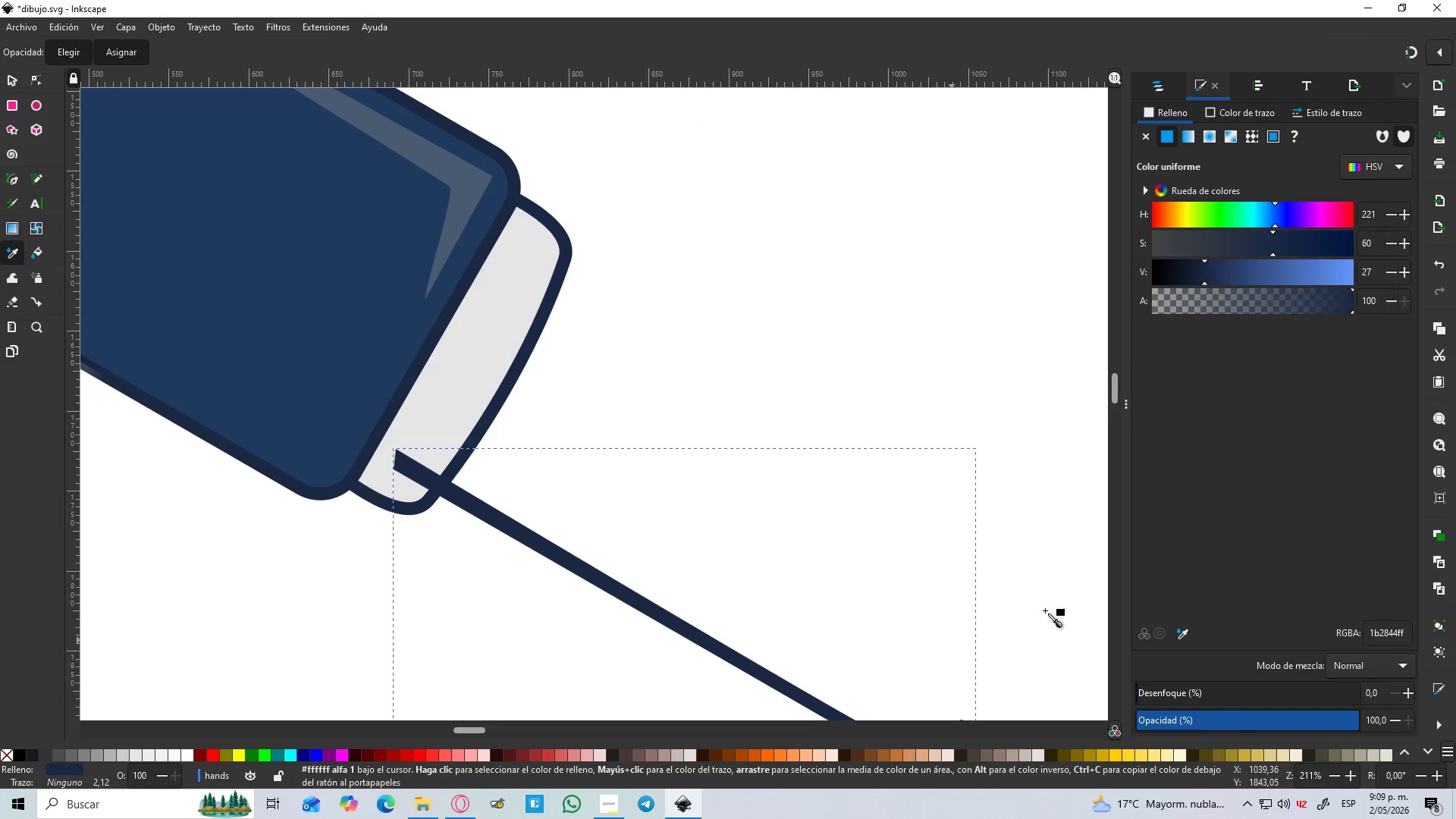 
hold_key(key=ControlLeft, duration=1.25)
scroll: coordinate [818, 555], scroll_direction: down, amount: 4.0
 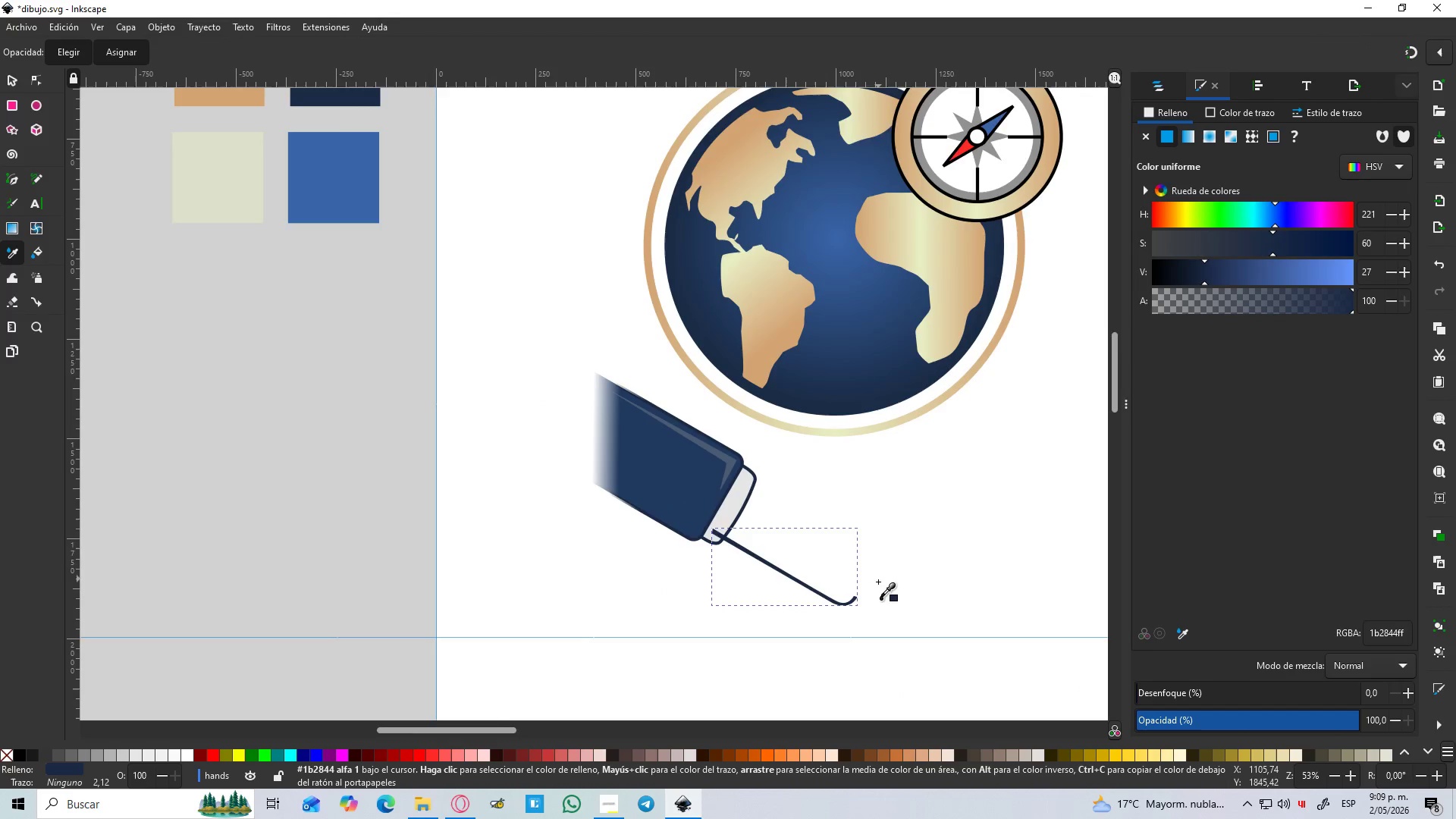 
scroll: coordinate [876, 587], scroll_direction: up, amount: 3.0
 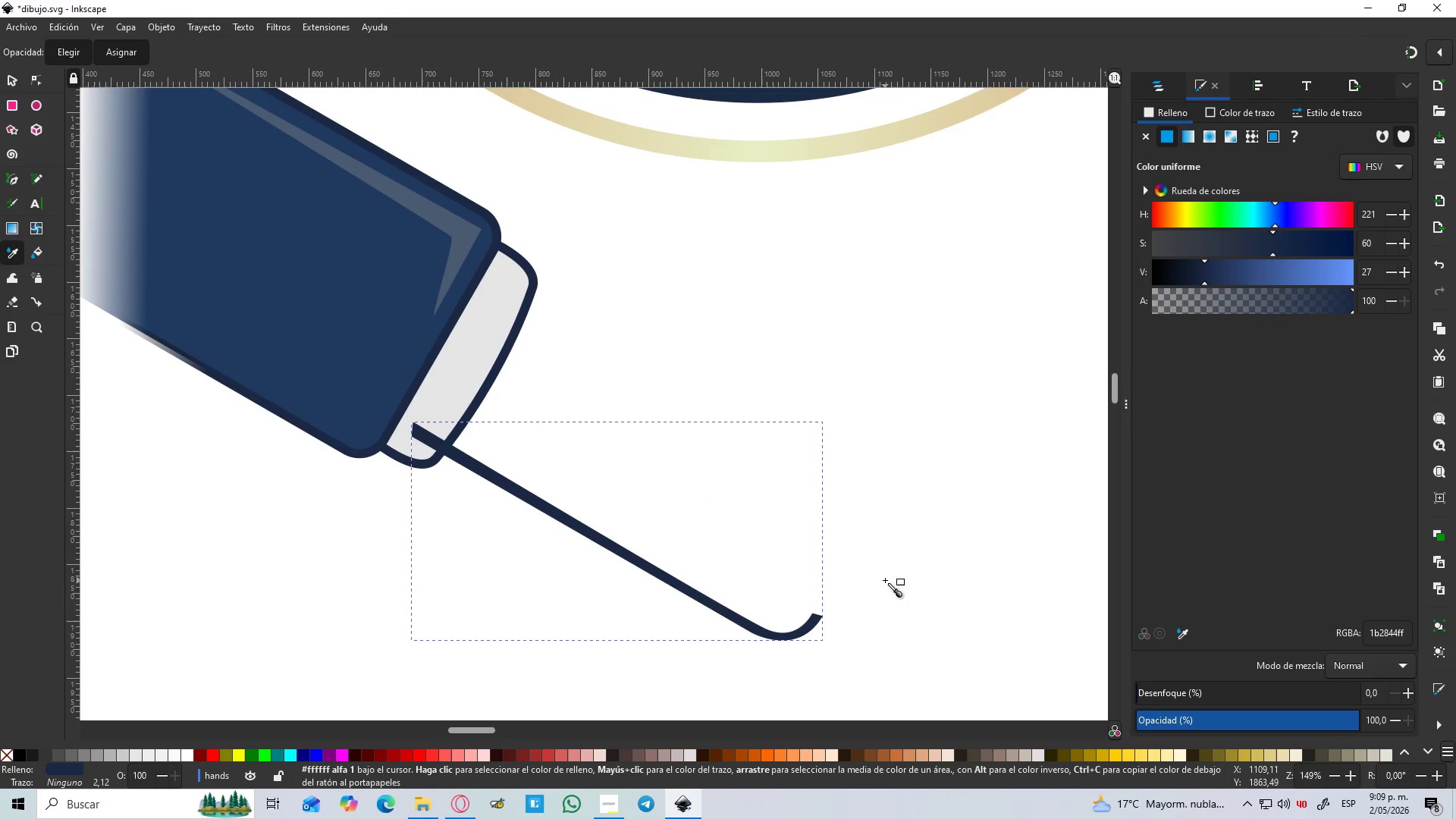 
key(B)
 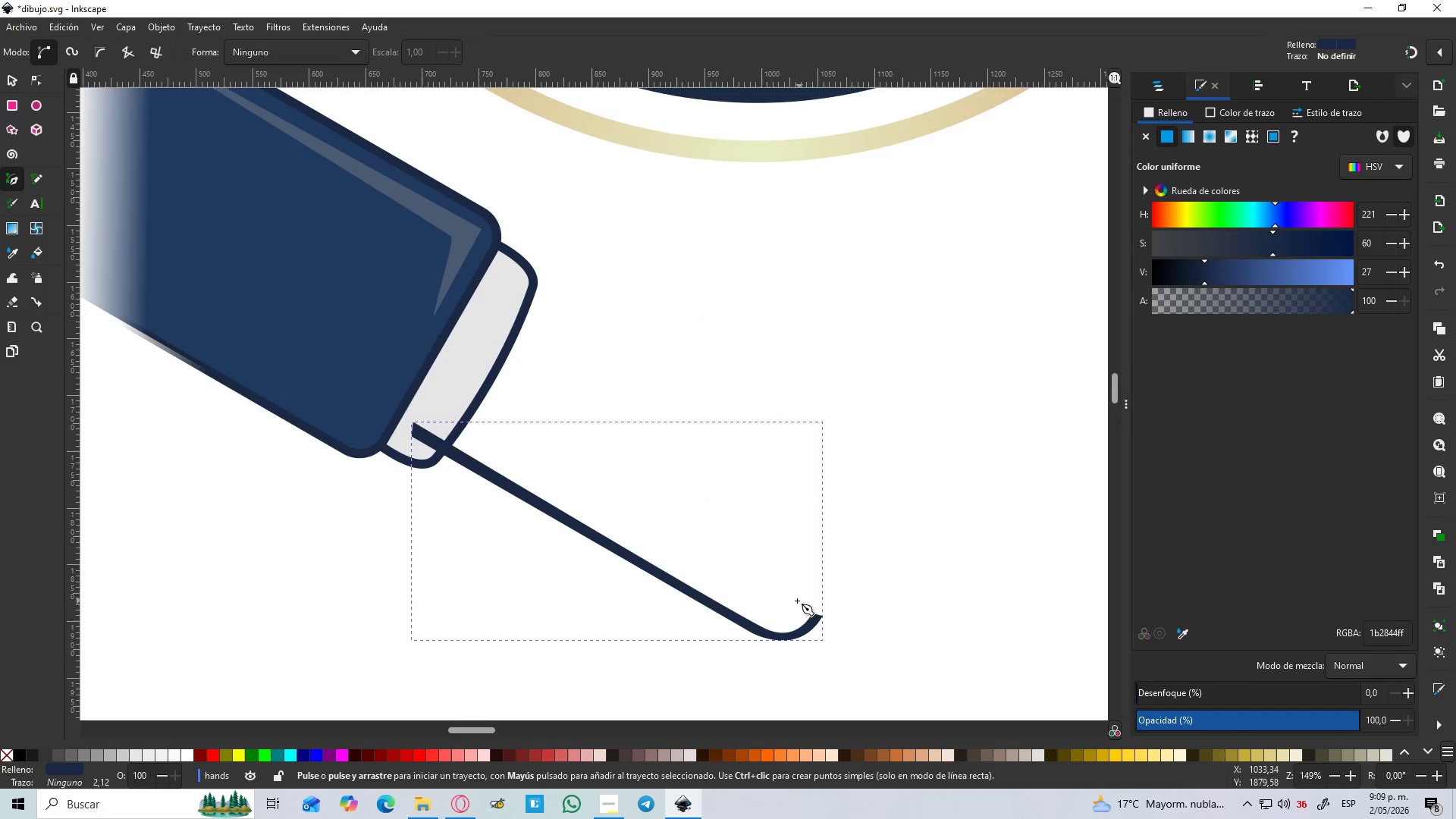 
hold_key(key=ControlLeft, duration=0.33)
scroll: coordinate [792, 603], scroll_direction: up, amount: 2.0
 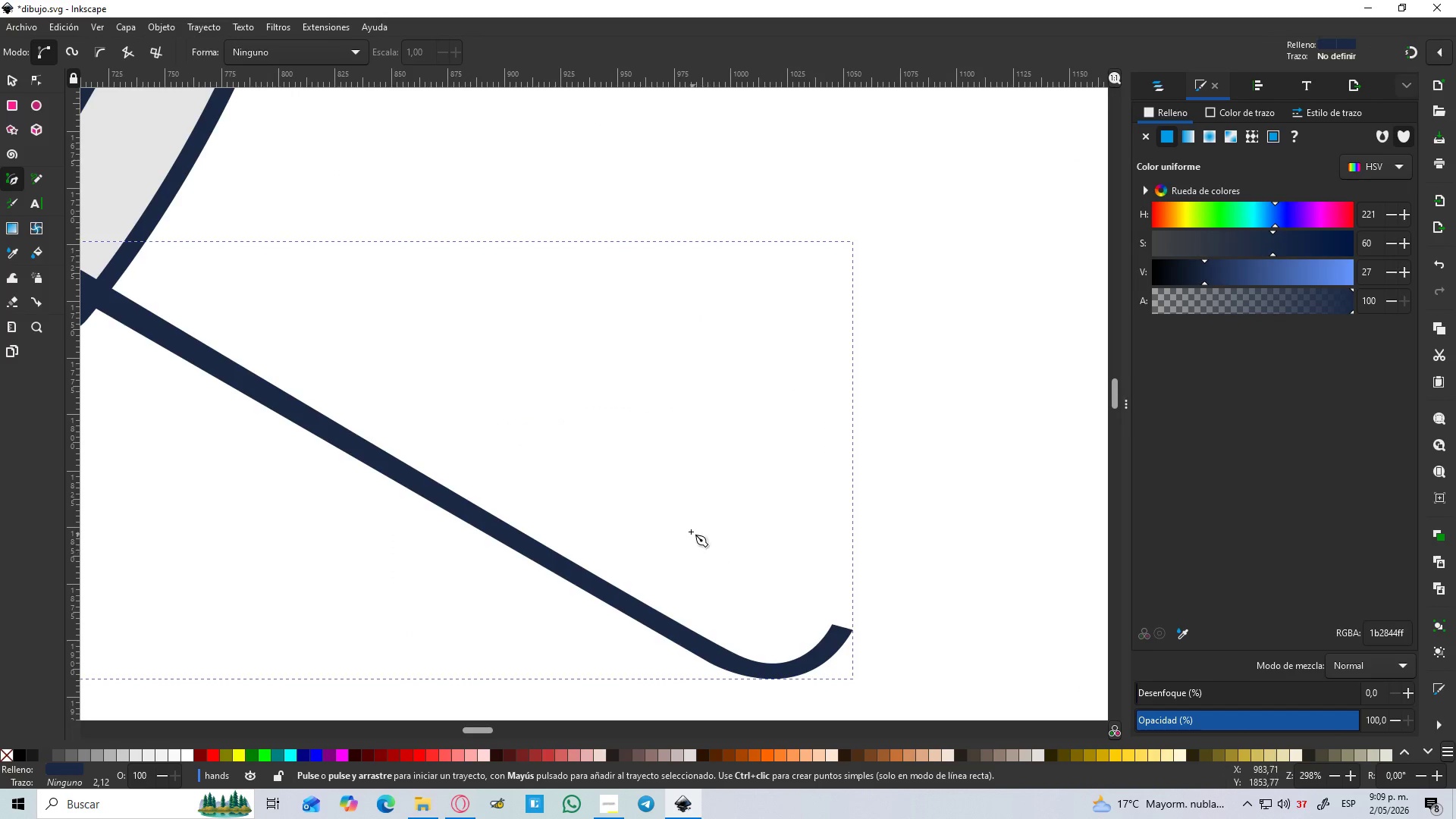 
left_click([687, 526])
 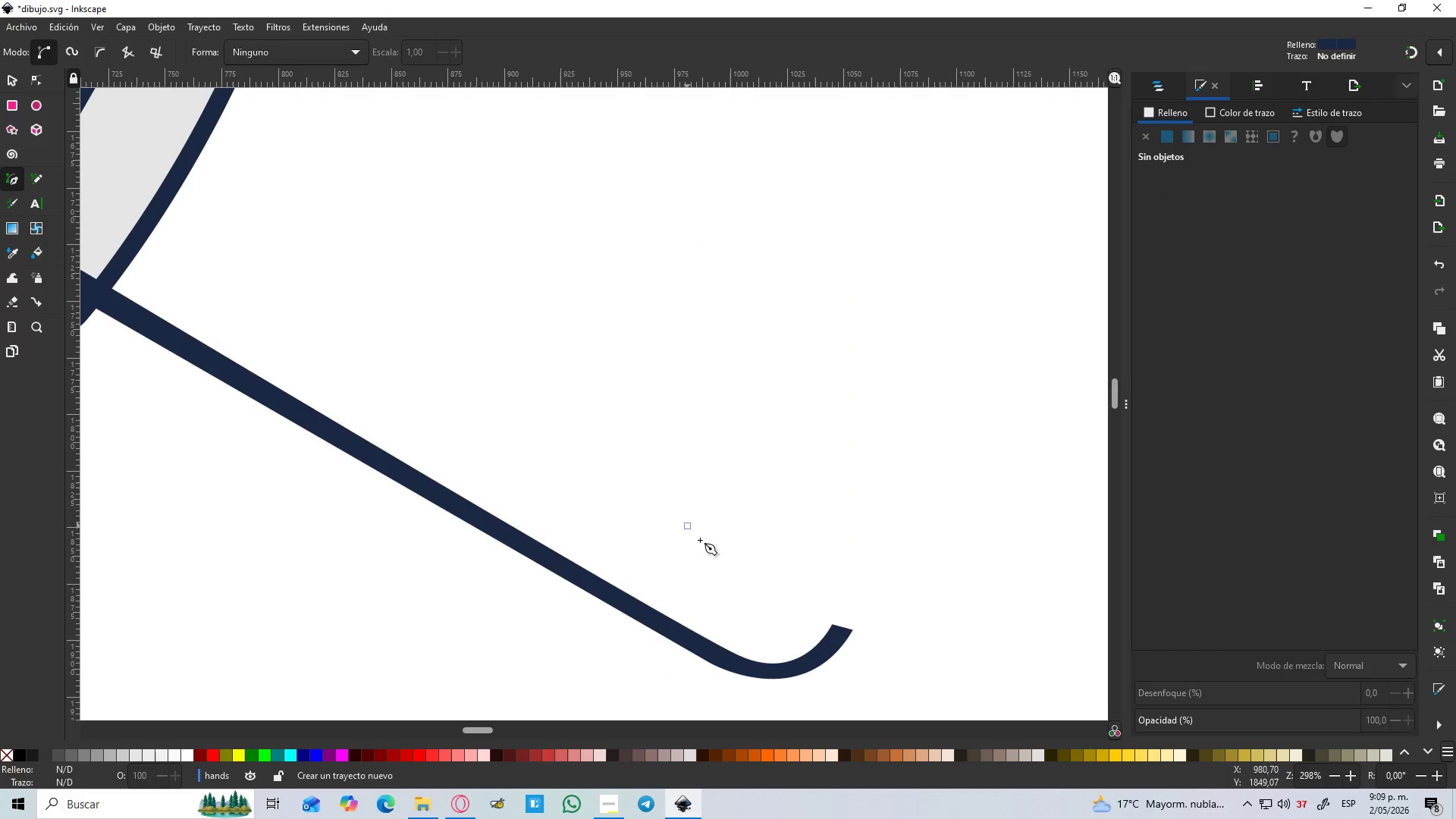 
hold_key(key=ControlLeft, duration=0.84)
 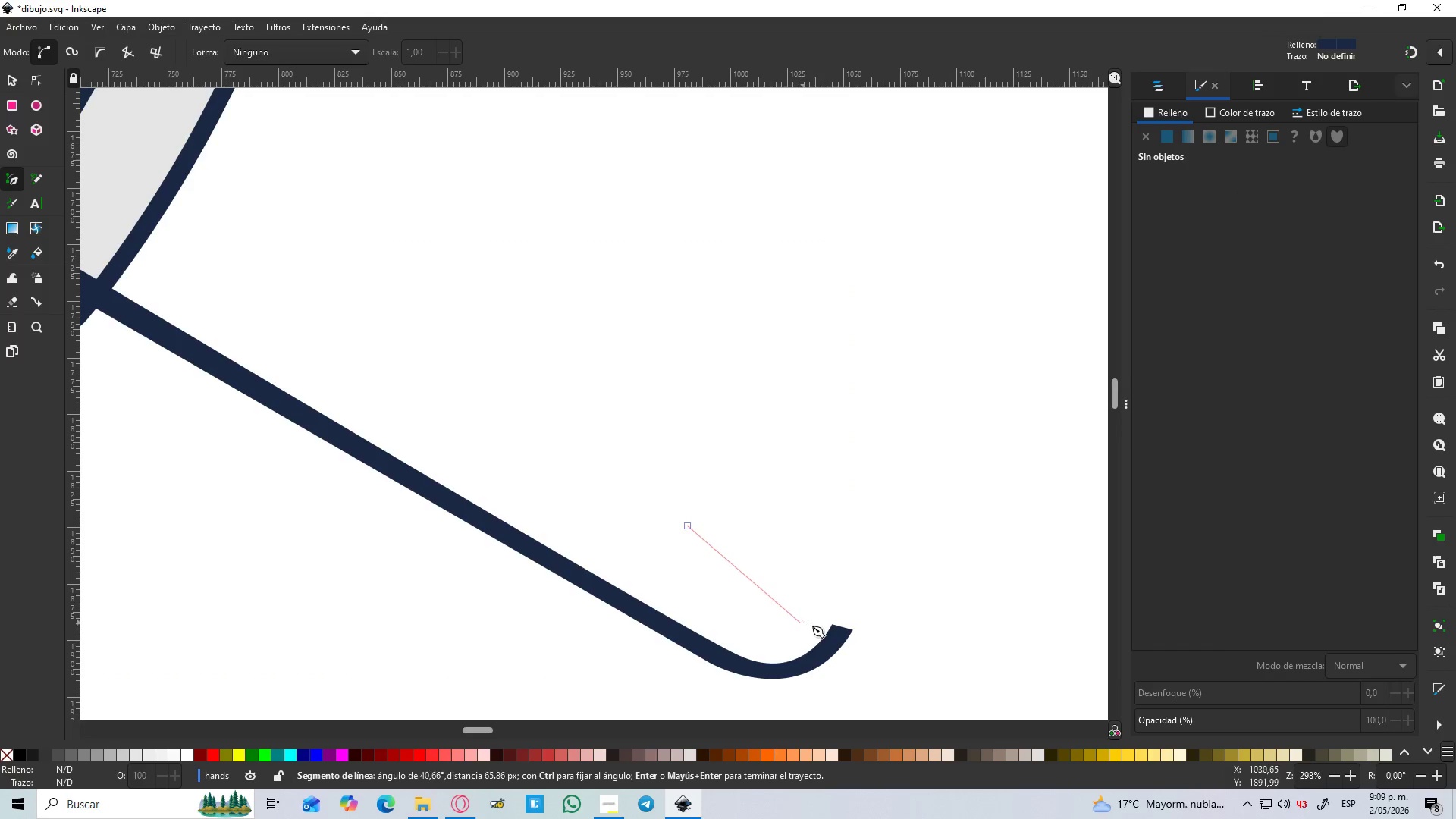 
key(Control+Z)
 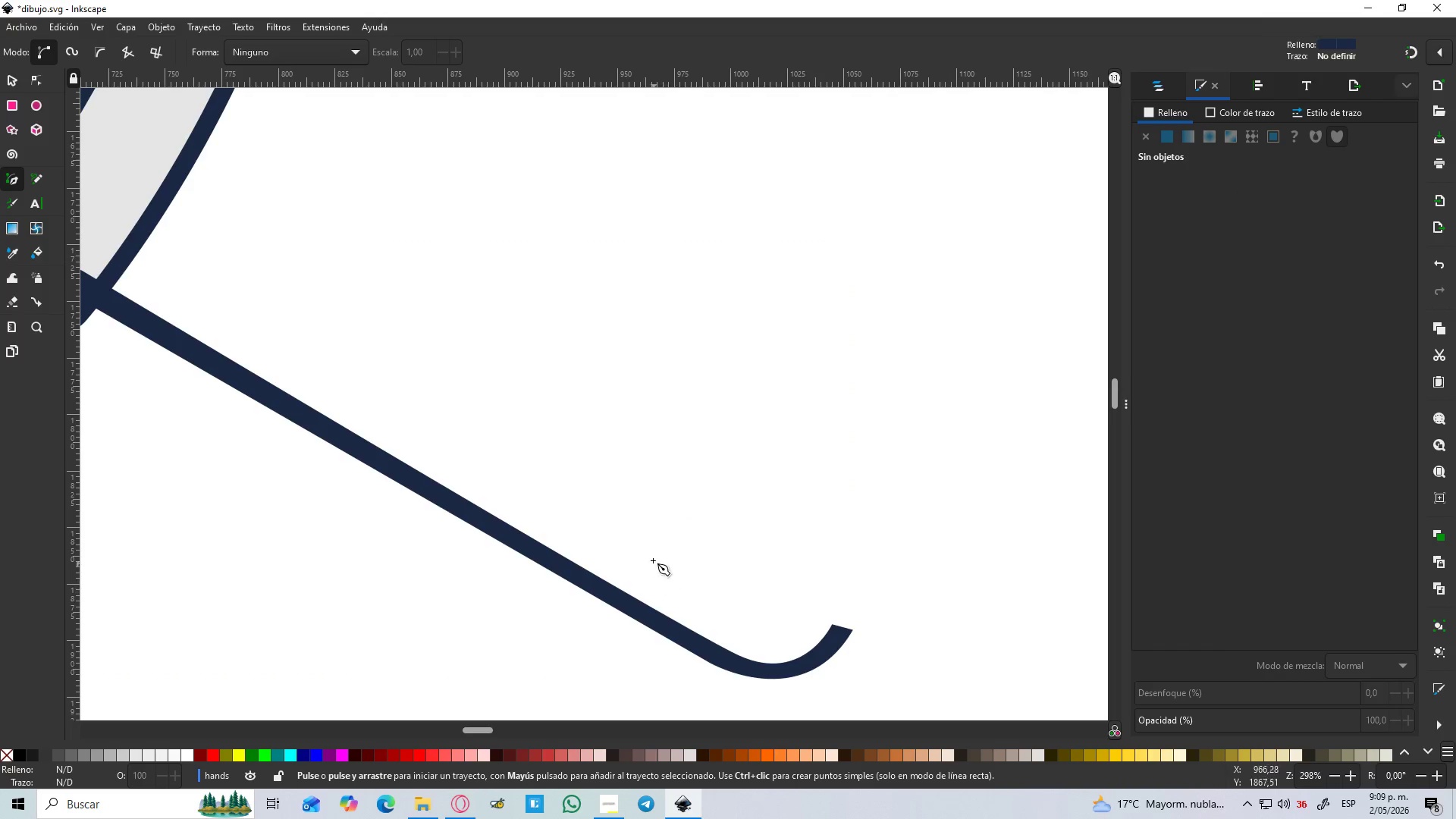 
left_click_drag(start_coordinate=[614, 508], to_coordinate=[618, 509])
 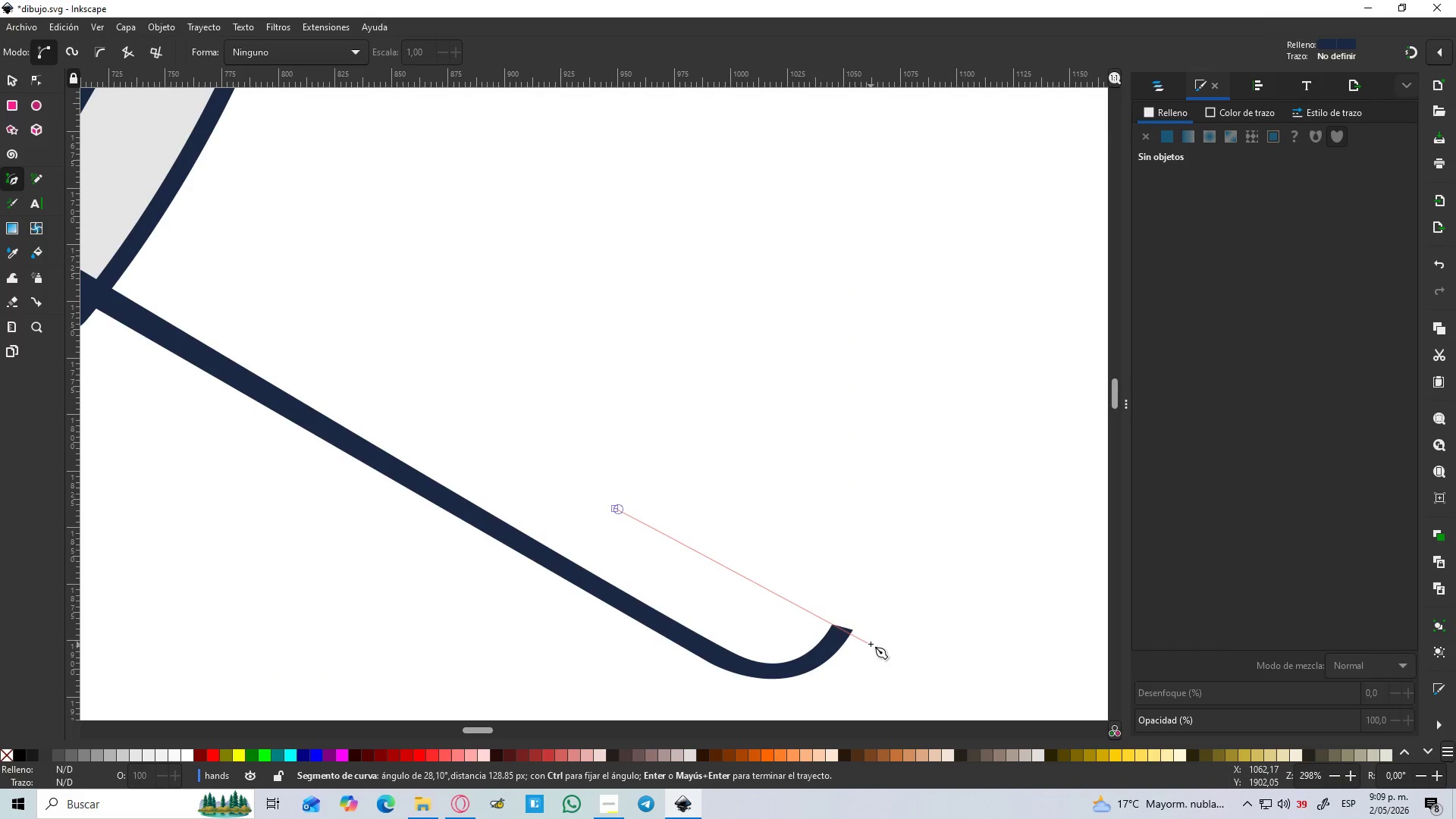 
left_click_drag(start_coordinate=[953, 592], to_coordinate=[959, 519])
 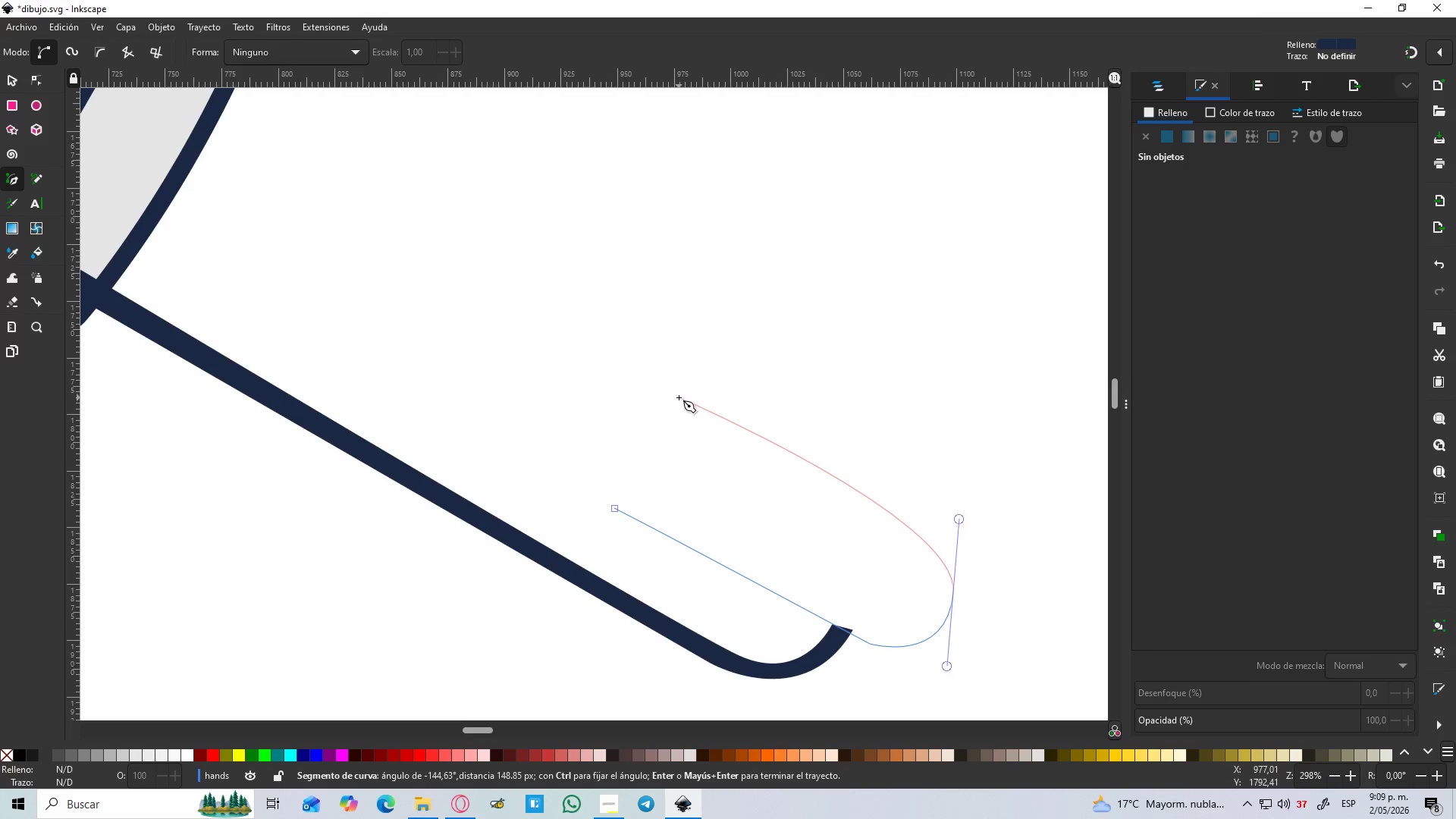 
wait(7.36)
 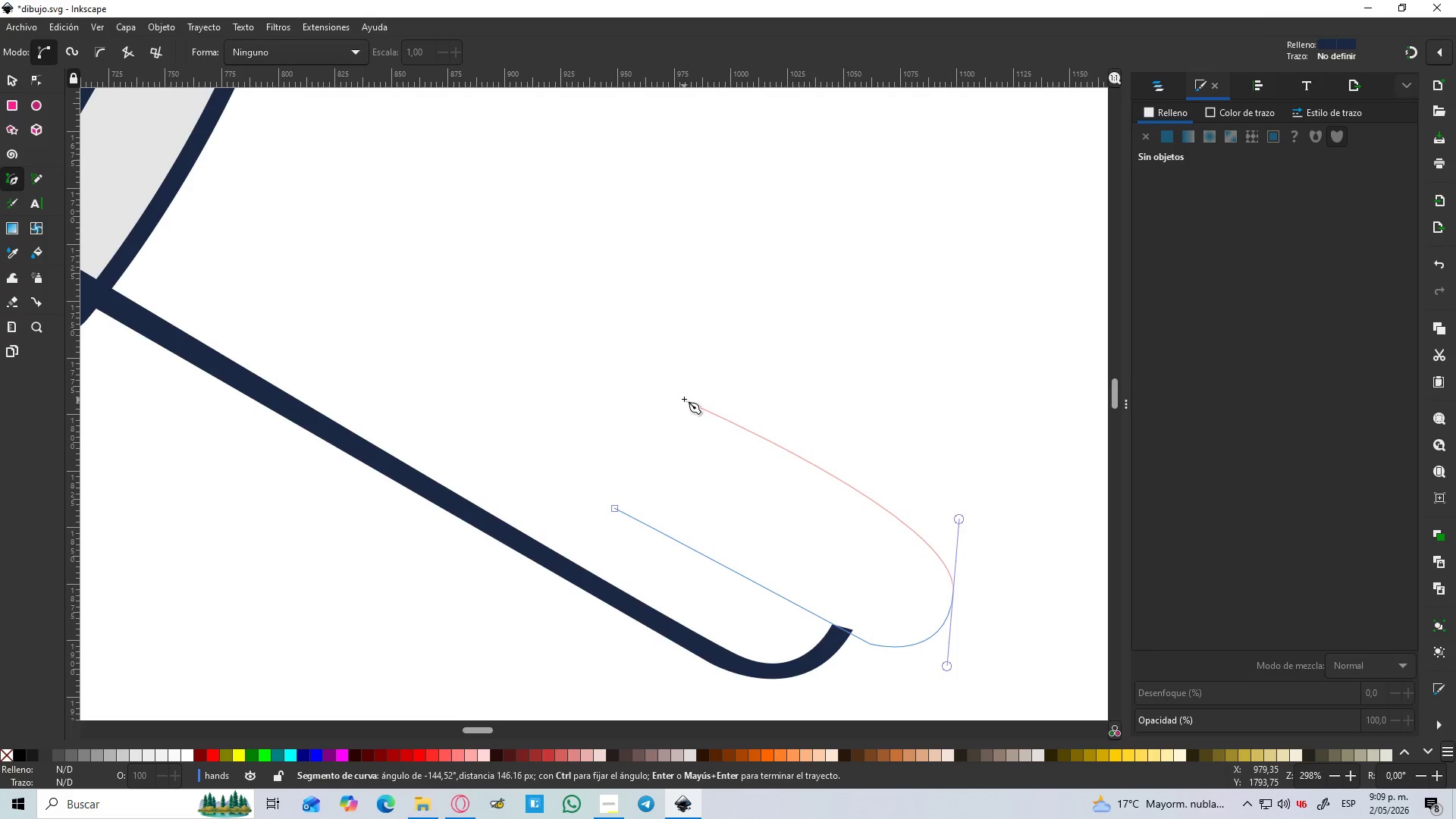 
left_click([676, 397])
 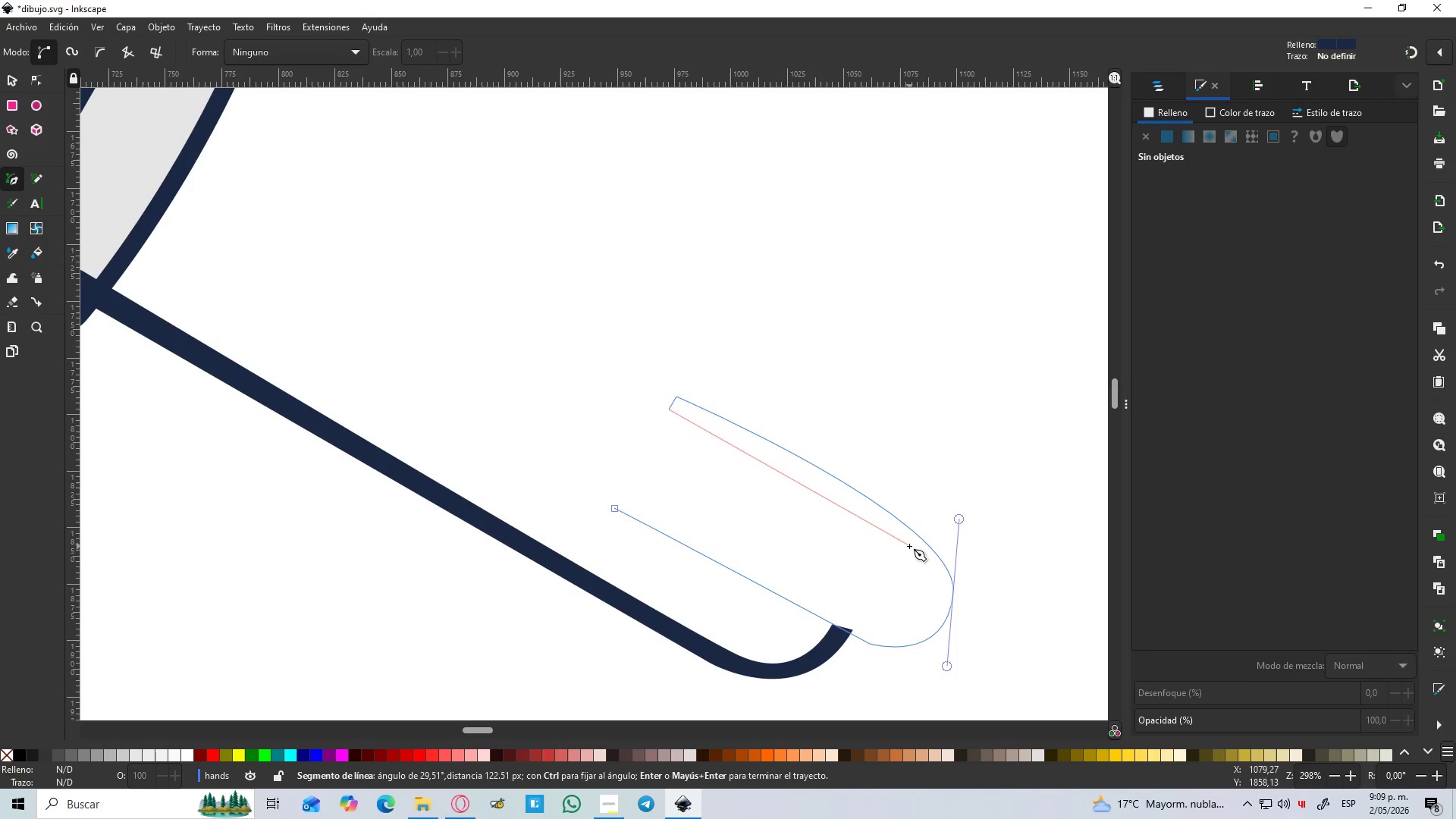 
wait(5.36)
 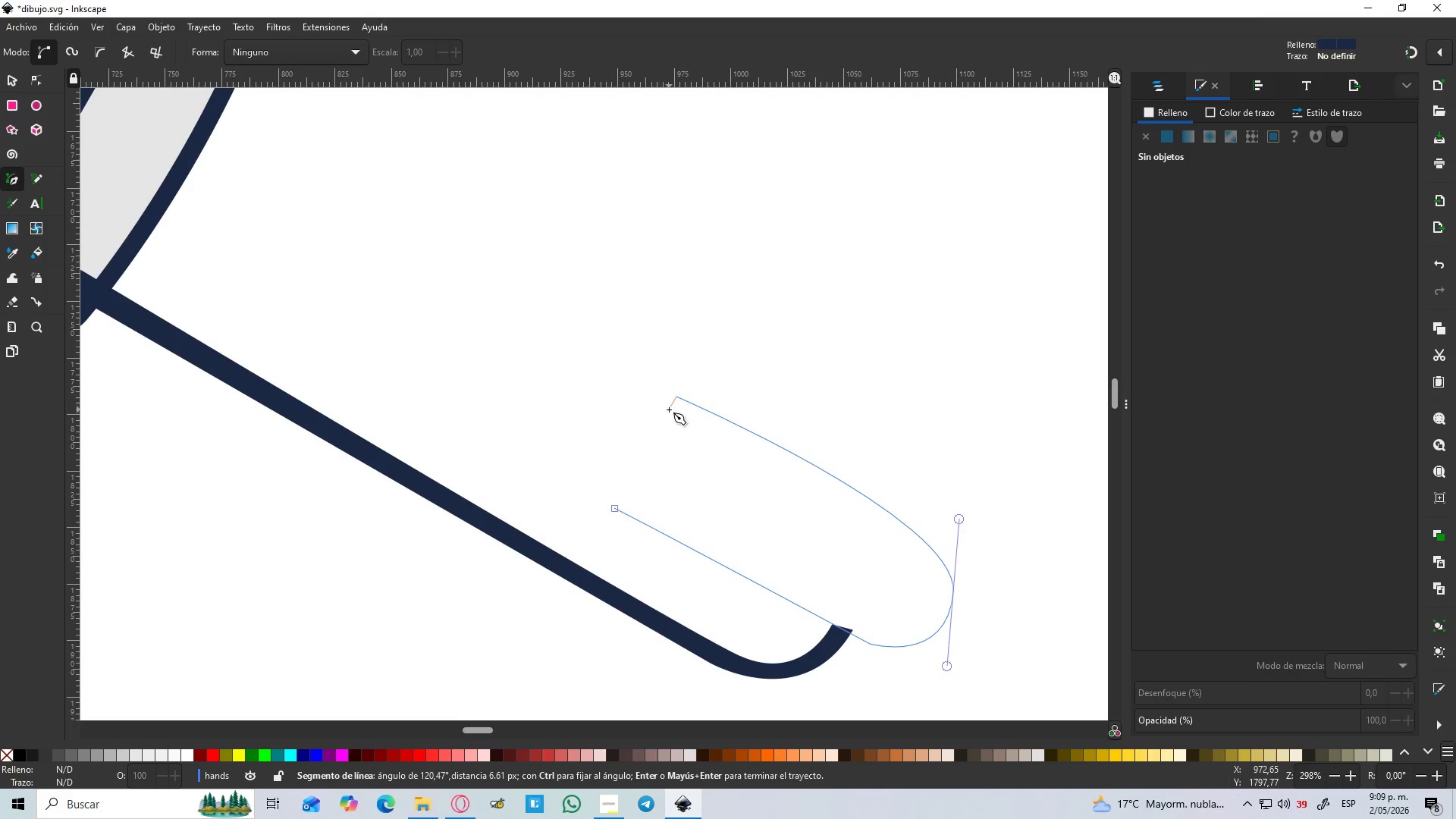 
left_click_drag(start_coordinate=[930, 610], to_coordinate=[885, 681])
 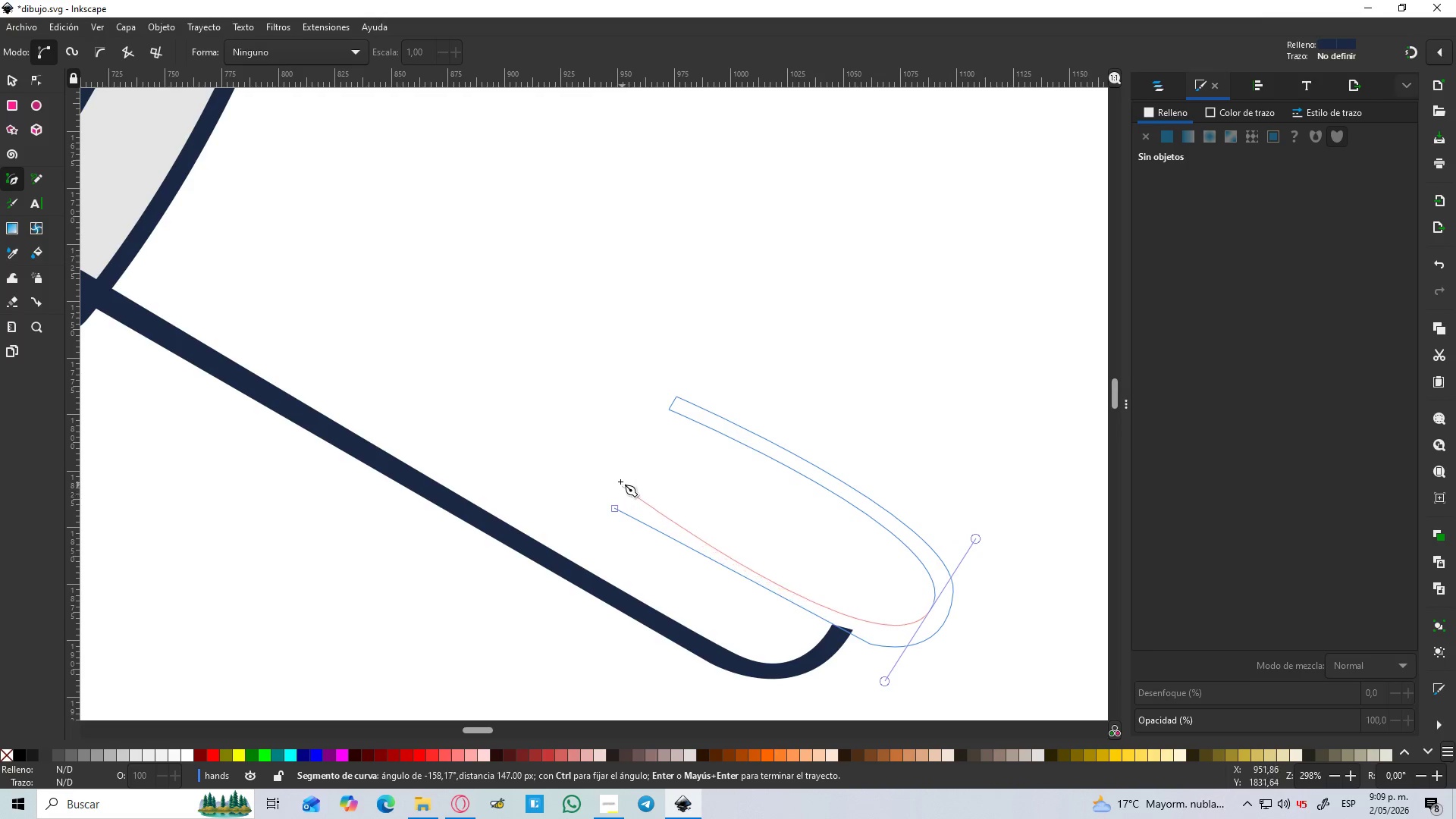 
key(Control+Z)
 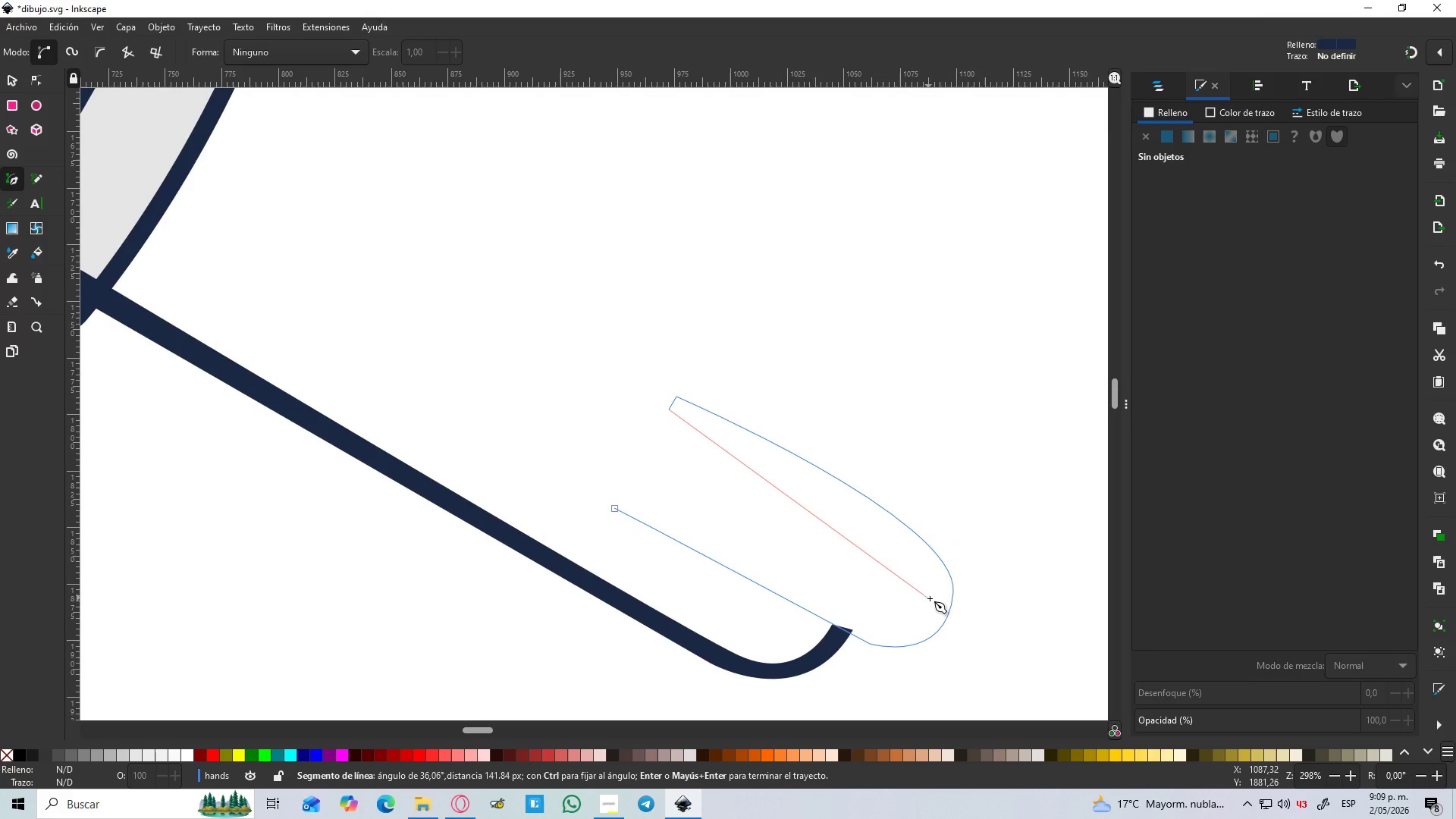 
left_click_drag(start_coordinate=[927, 610], to_coordinate=[870, 676])
 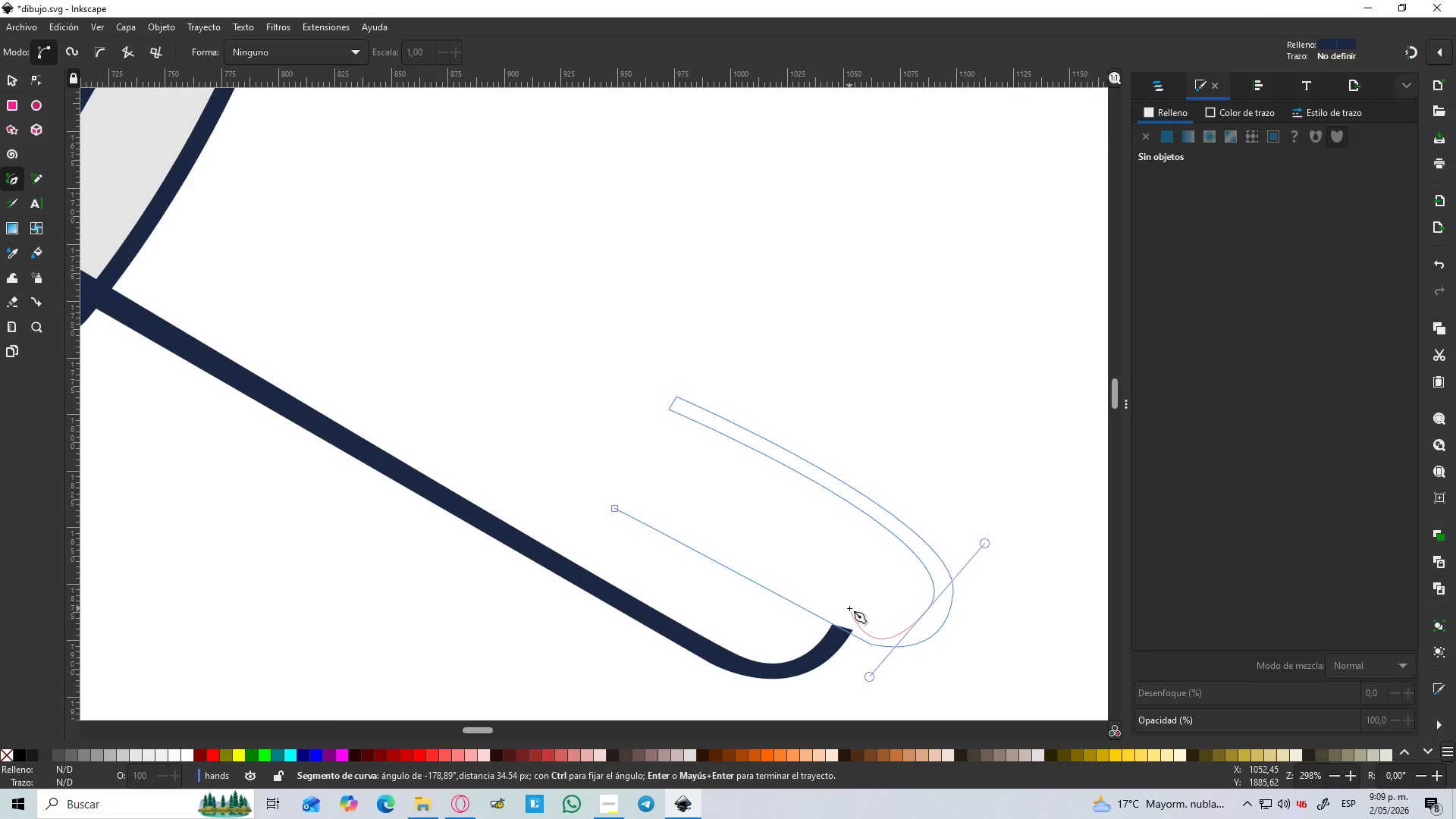 
key(Shift+L)
 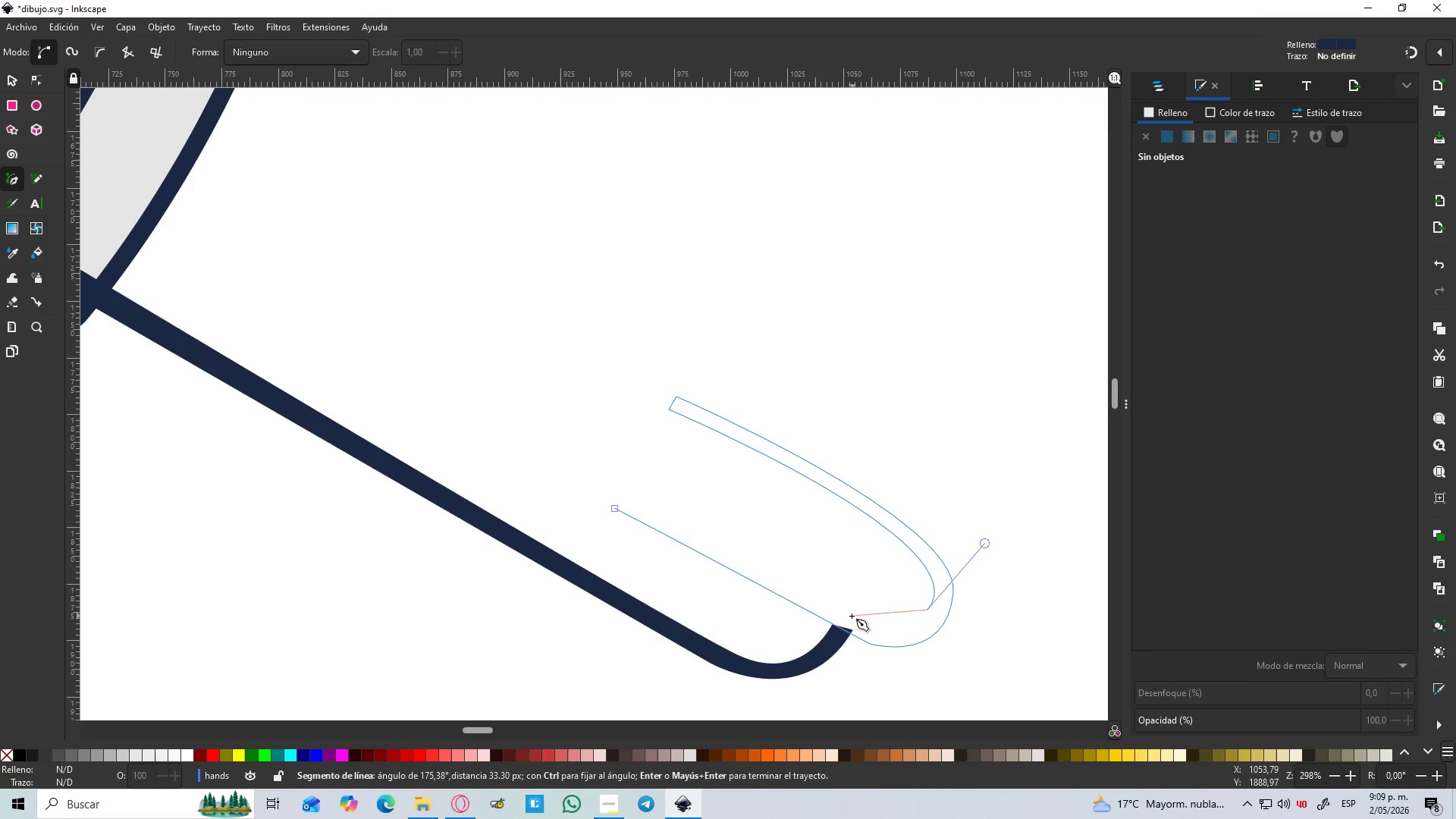 
left_click_drag(start_coordinate=[849, 615], to_coordinate=[798, 582])
 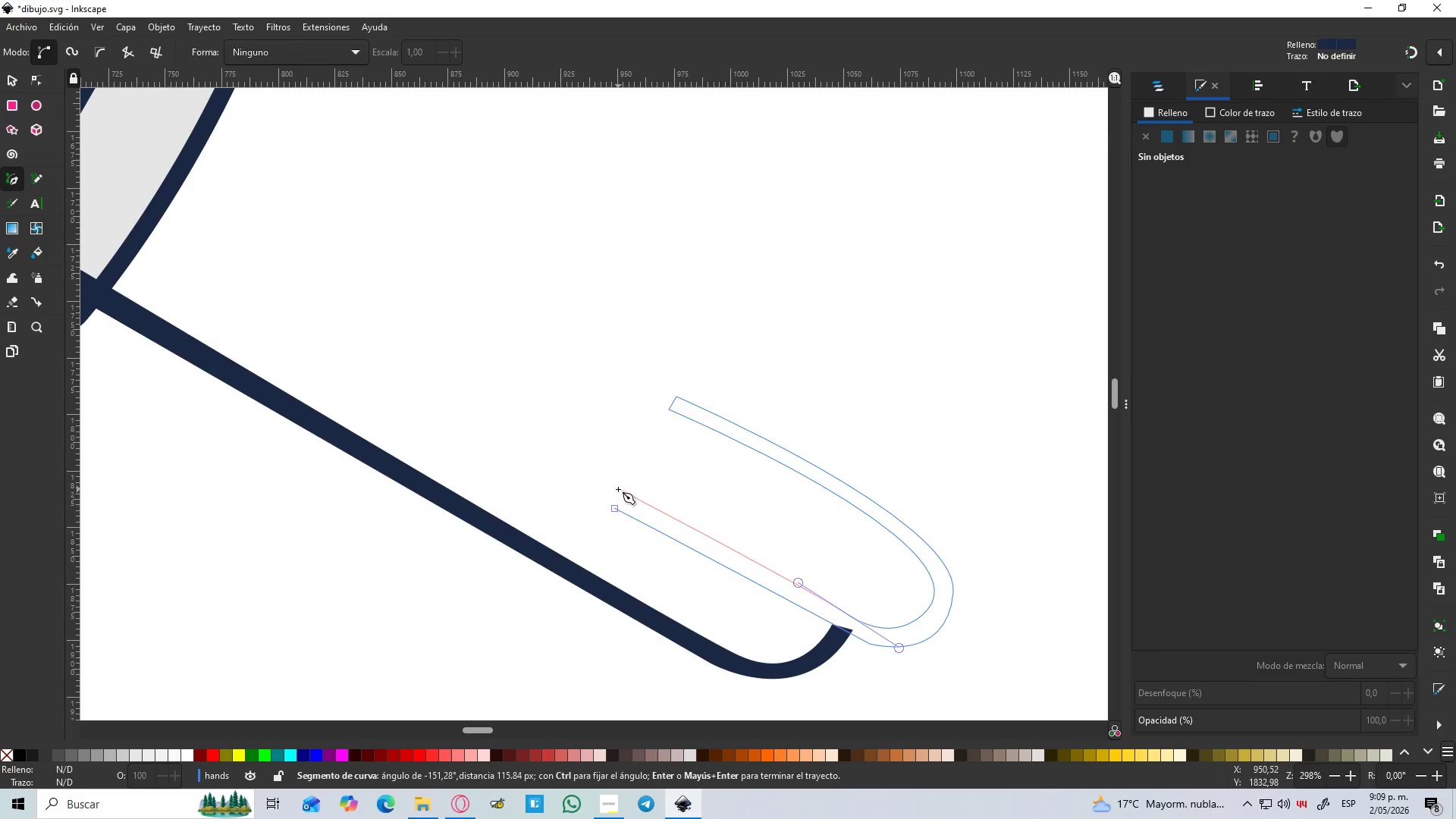 
left_click([617, 489])
 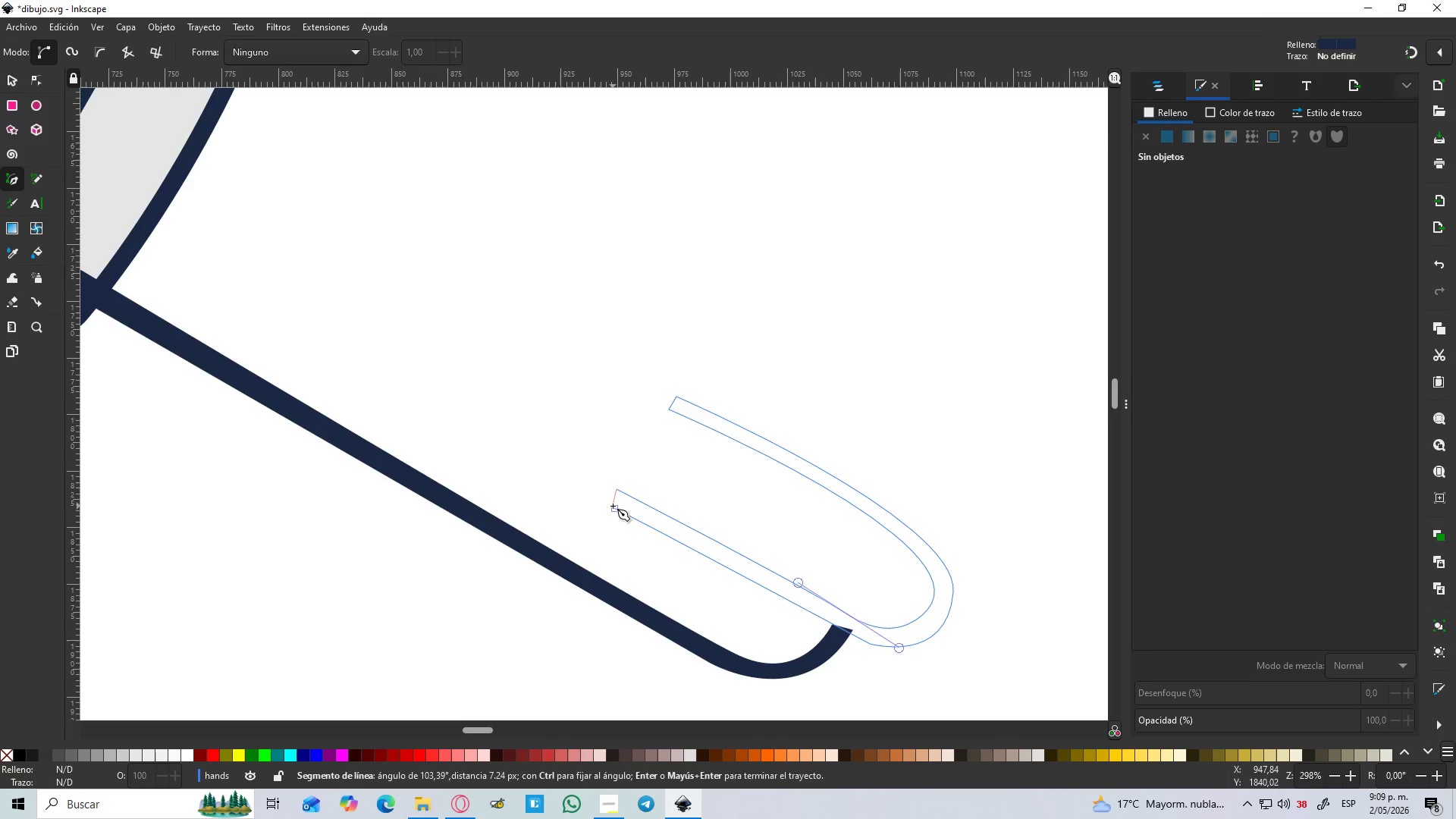 
left_click([613, 509])
 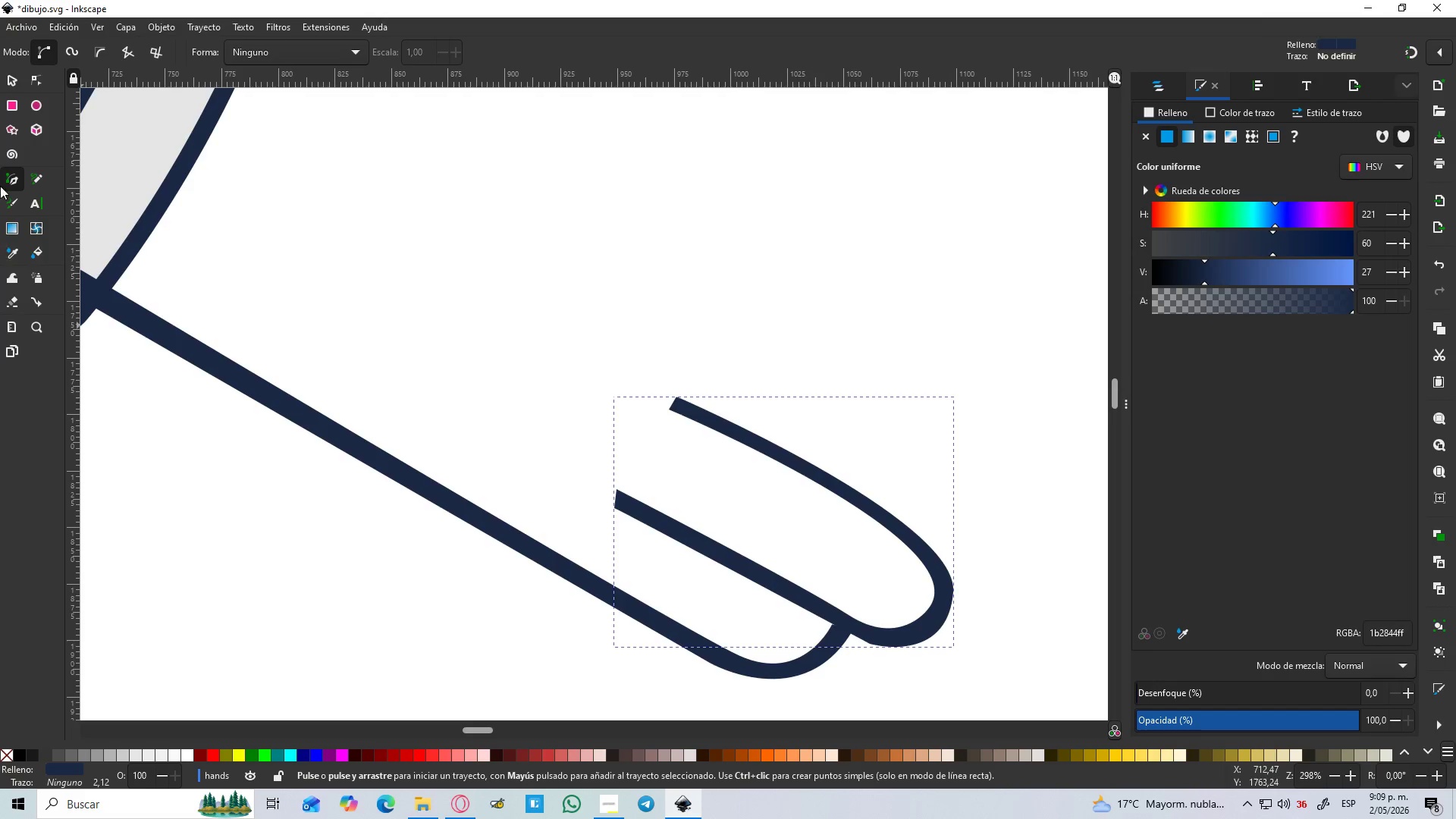 
left_click([10, 85])
 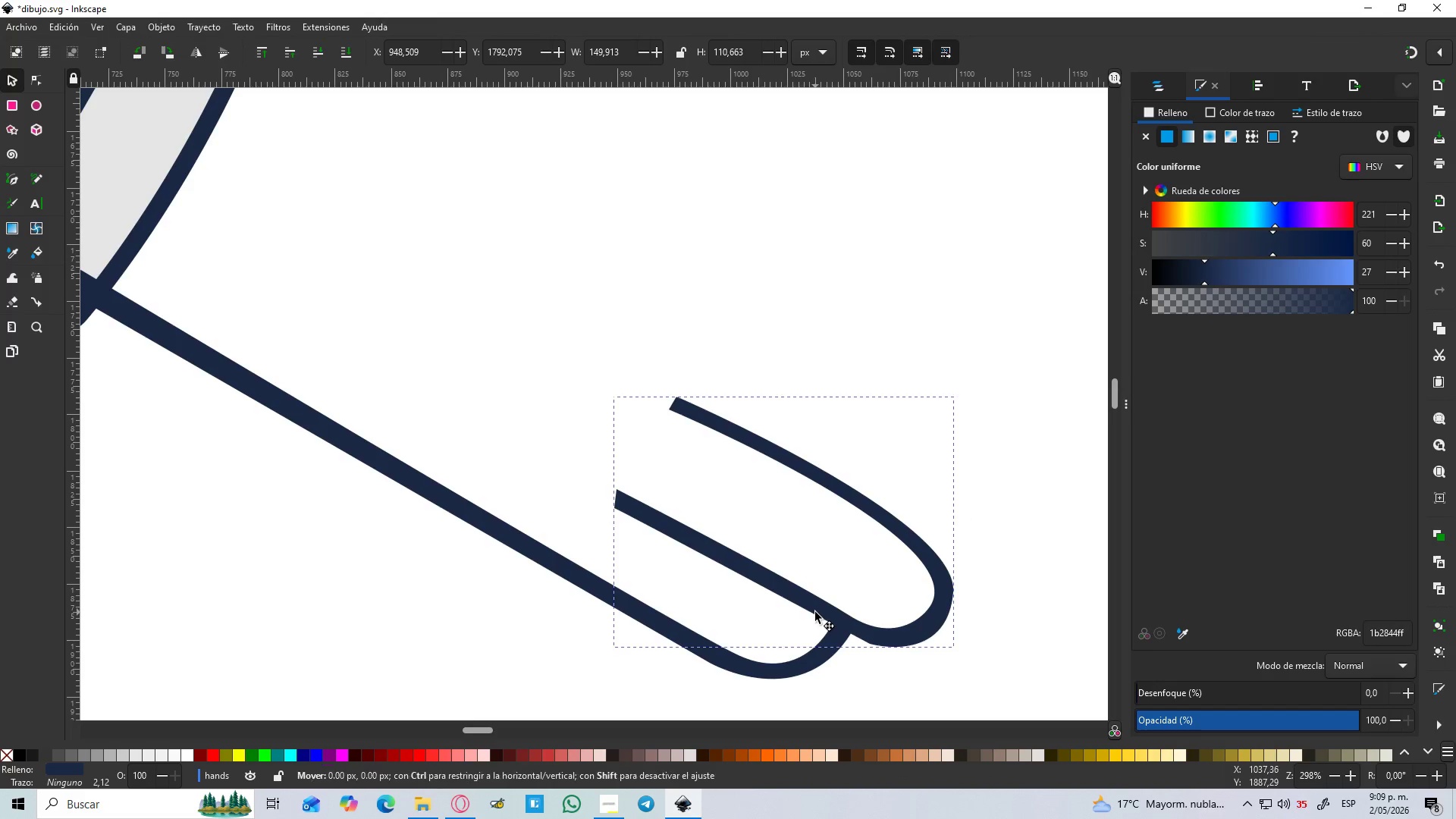 
hold_key(key=ControlLeft, duration=1.5)
scroll: coordinate [890, 521], scroll_direction: down, amount: 4.0
 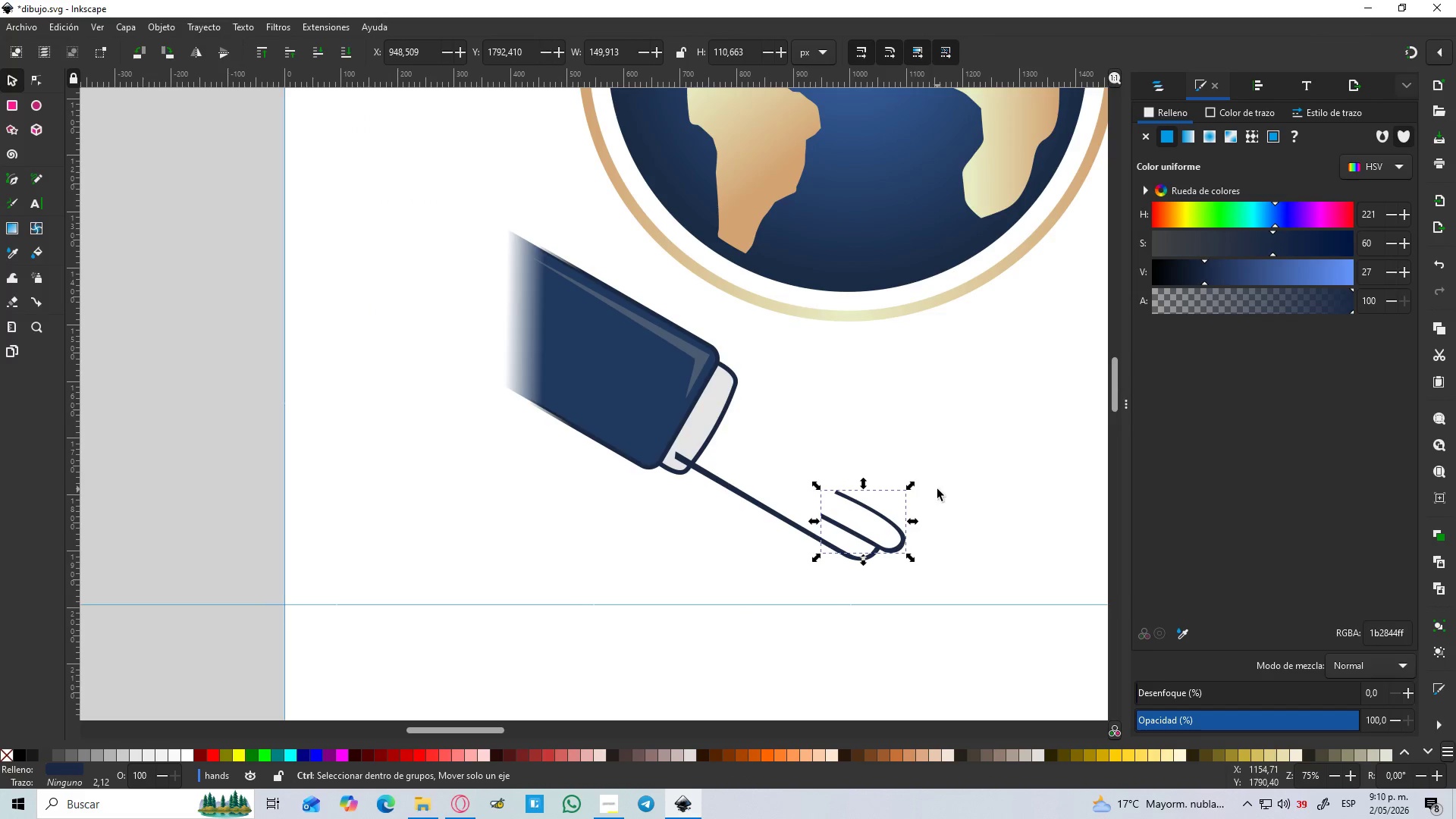 
key(Control+ControlLeft)
 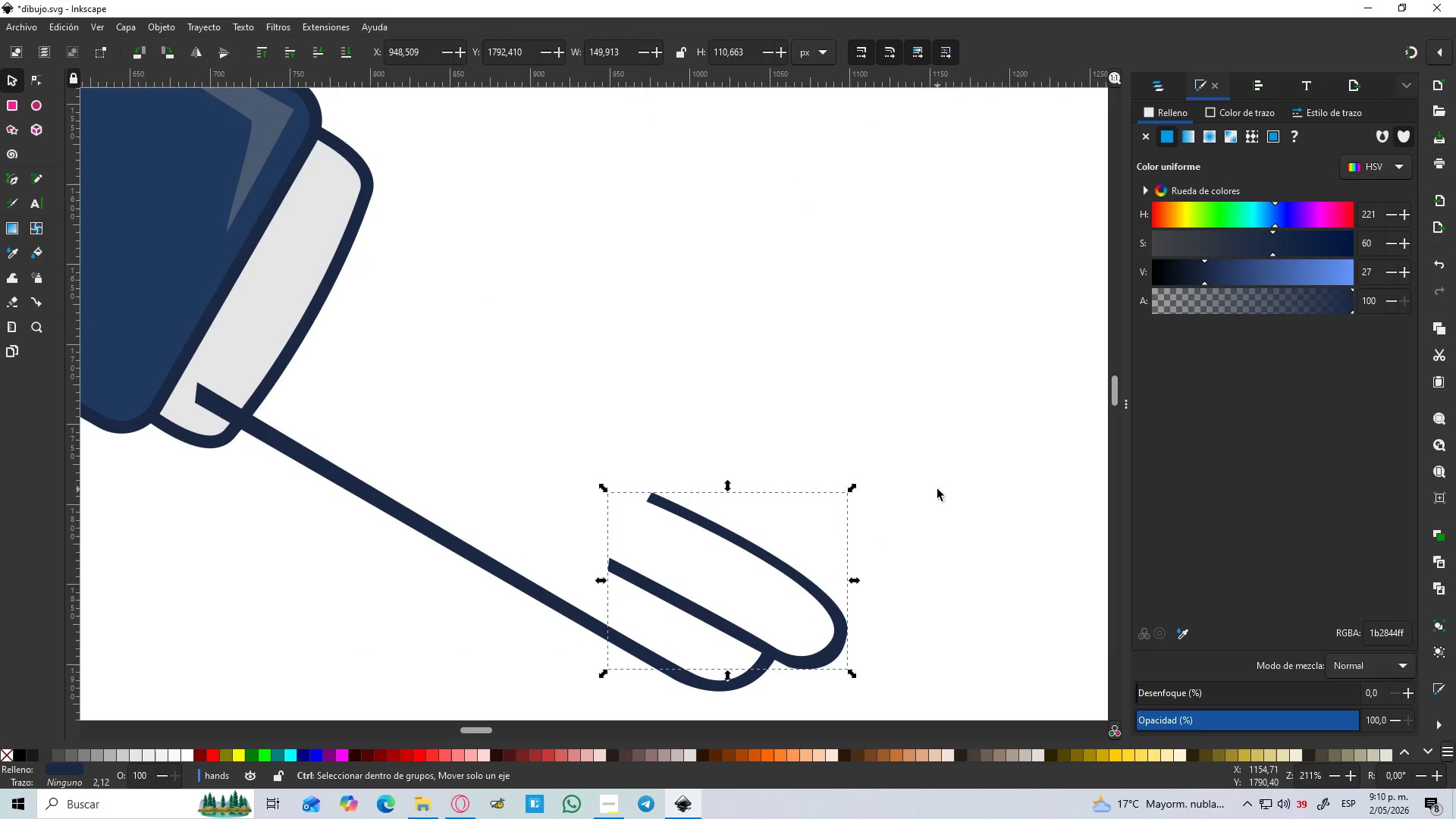 
key(Control+ControlLeft)
 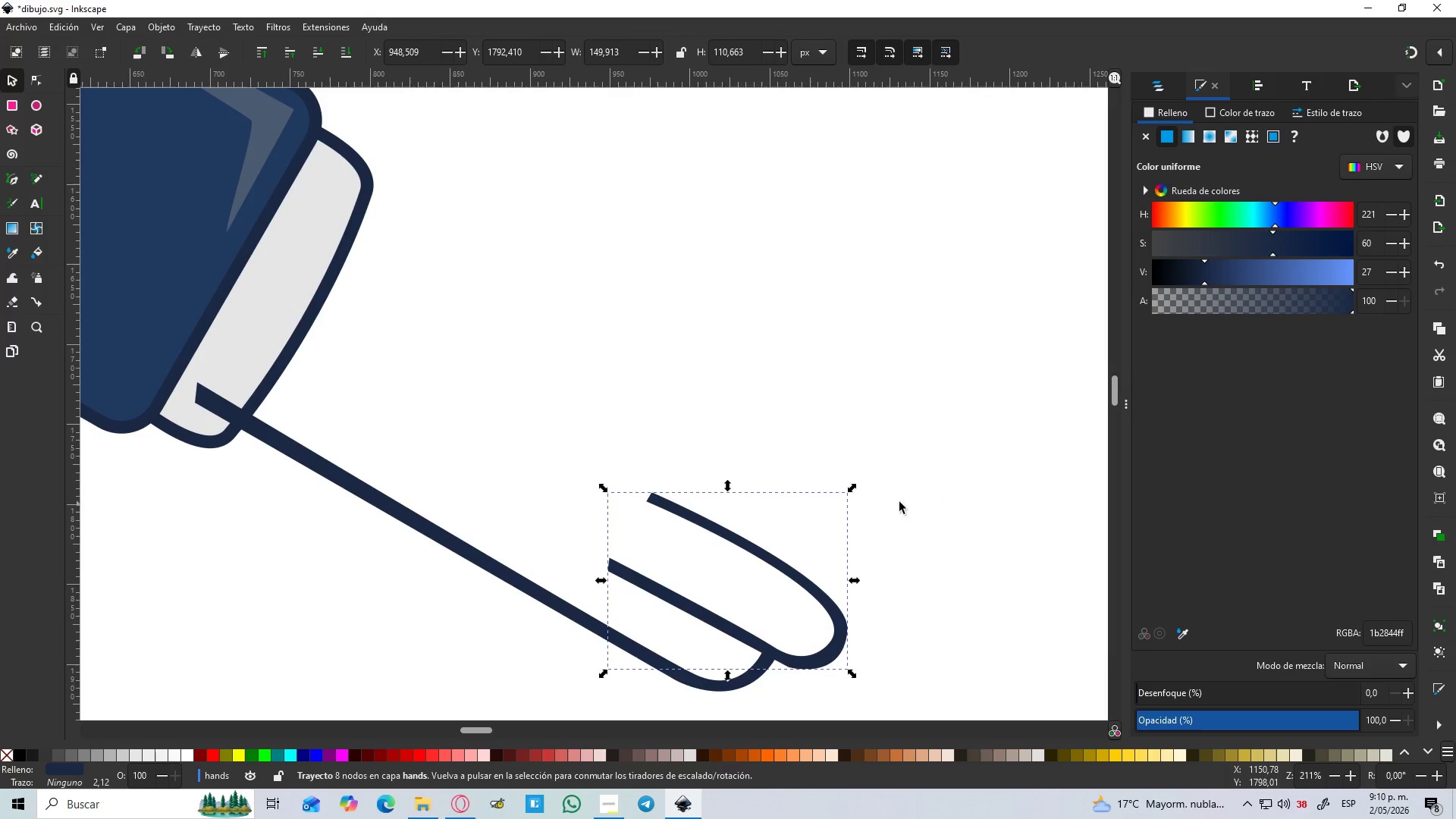 
scroll: coordinate [937, 489], scroll_direction: up, amount: 3.0
 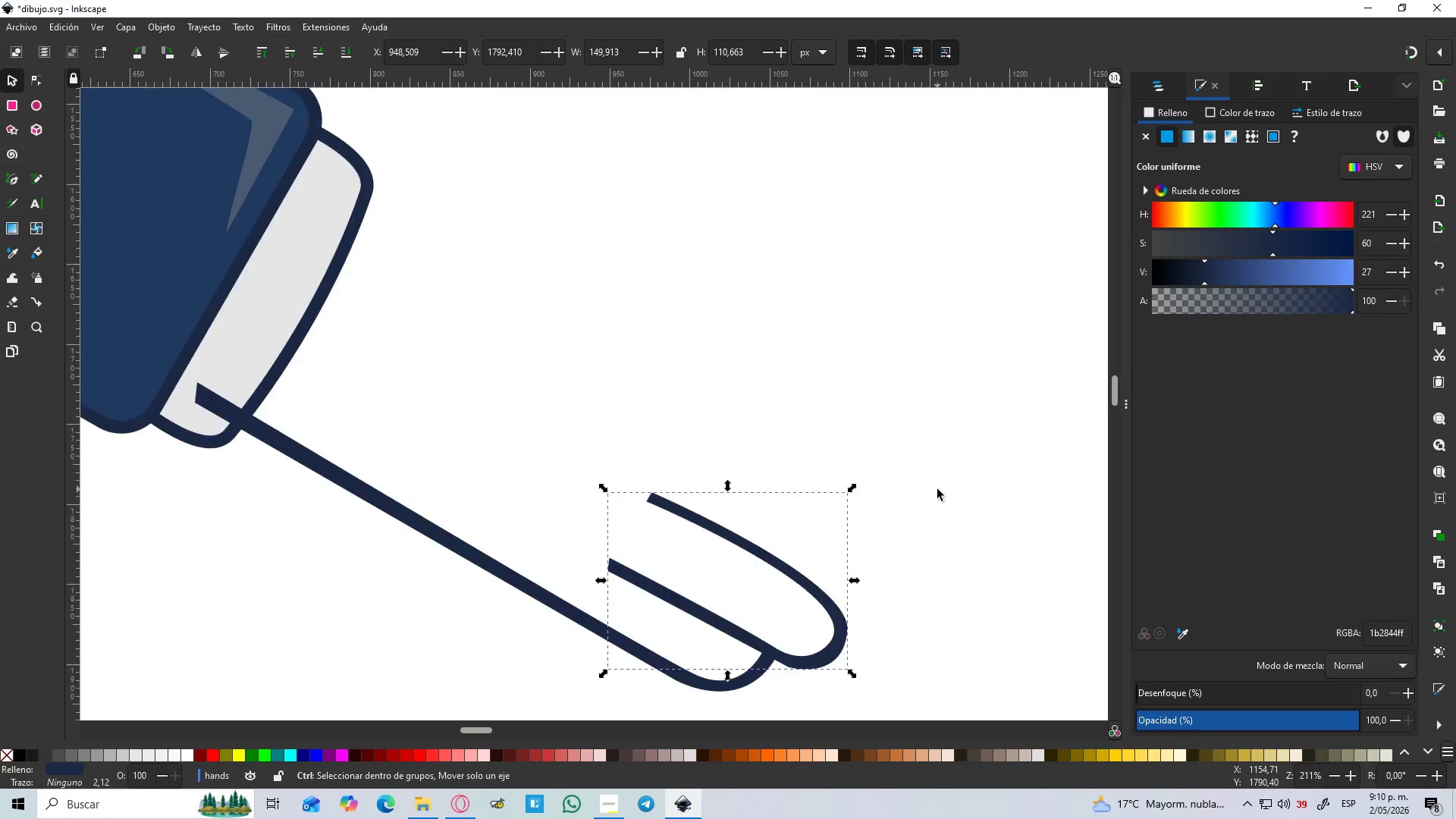 
key(Control+C)
 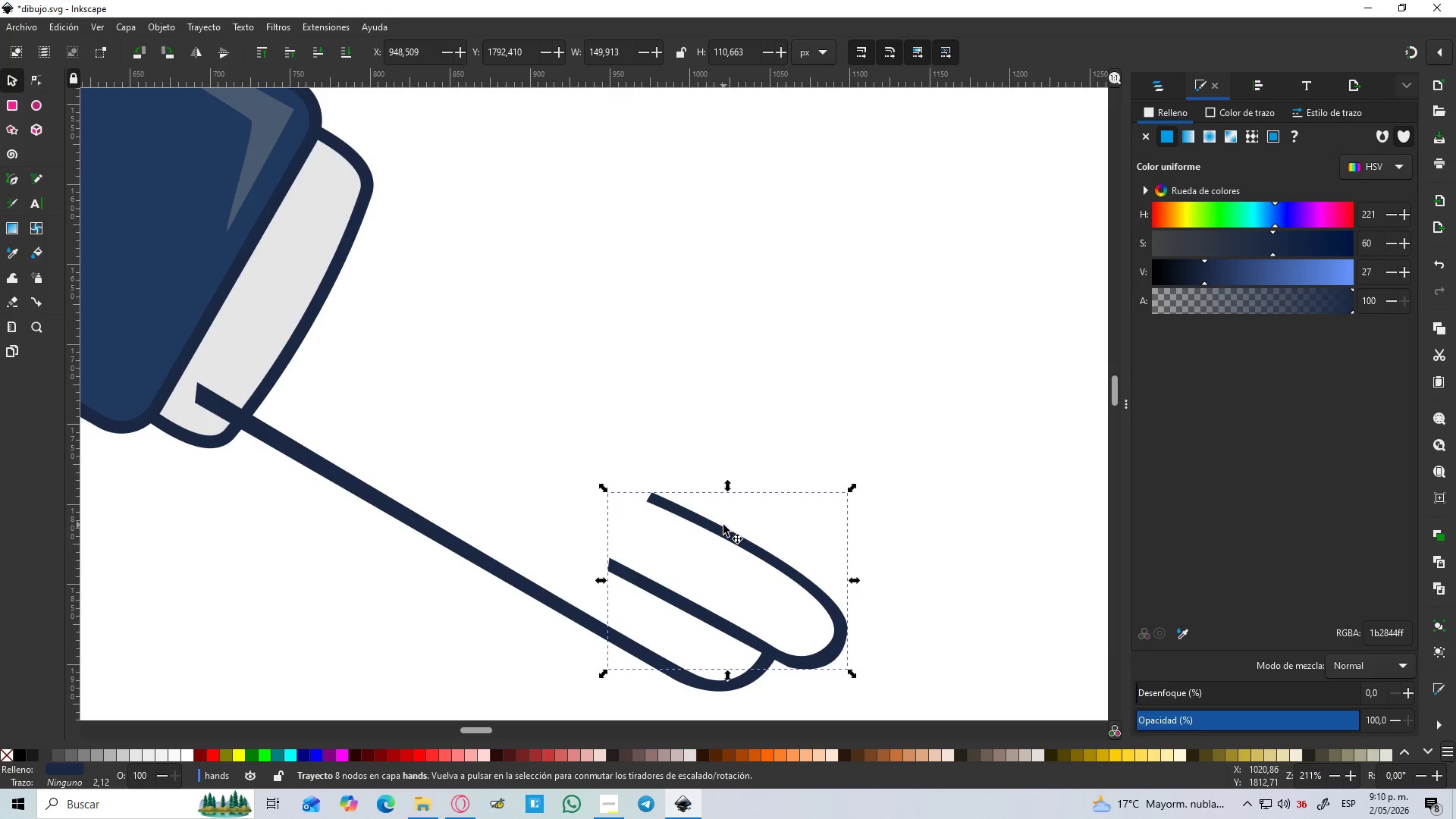 
key(Control+V)
 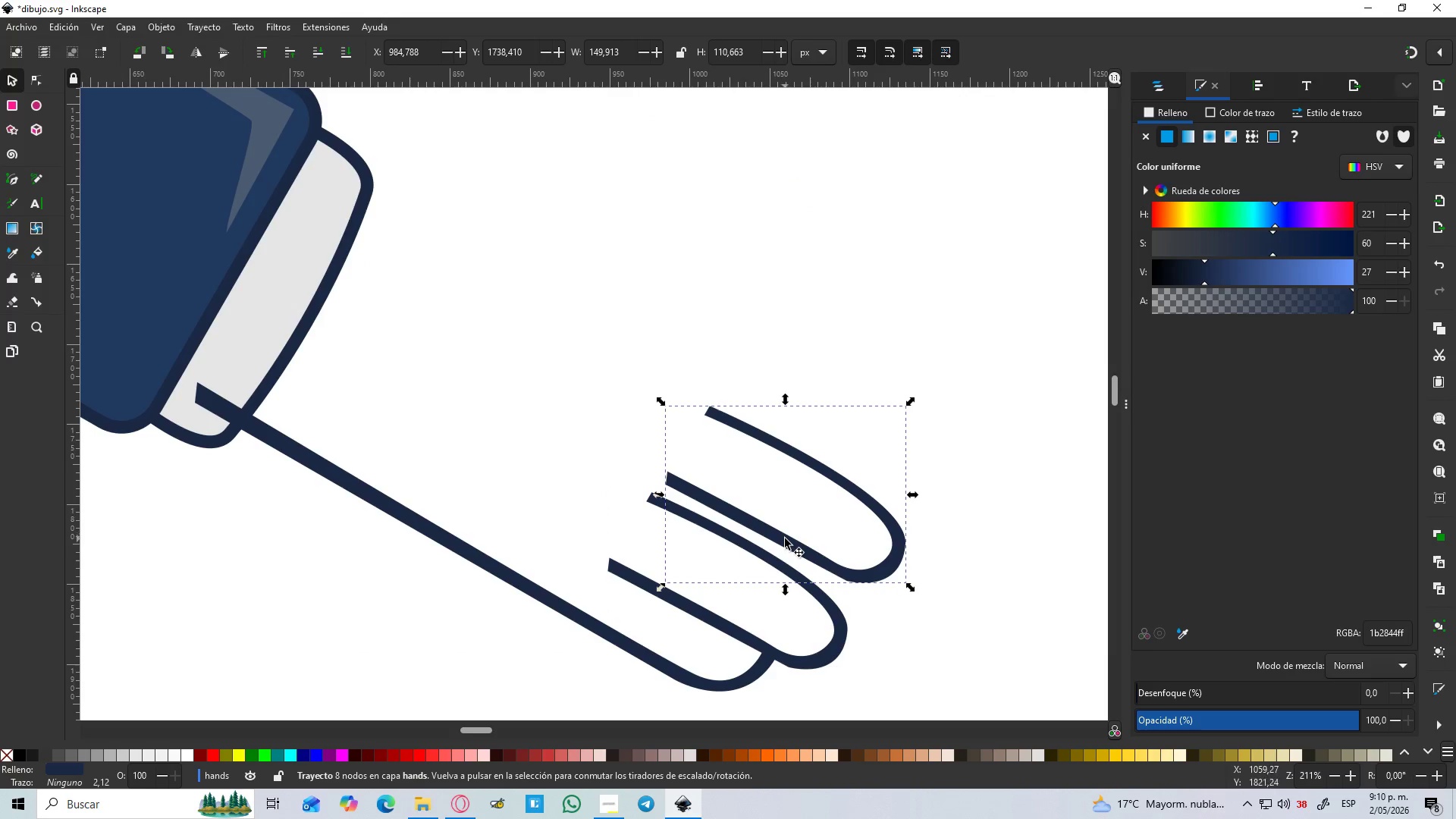 
left_click_drag(start_coordinate=[785, 538], to_coordinate=[748, 539])
 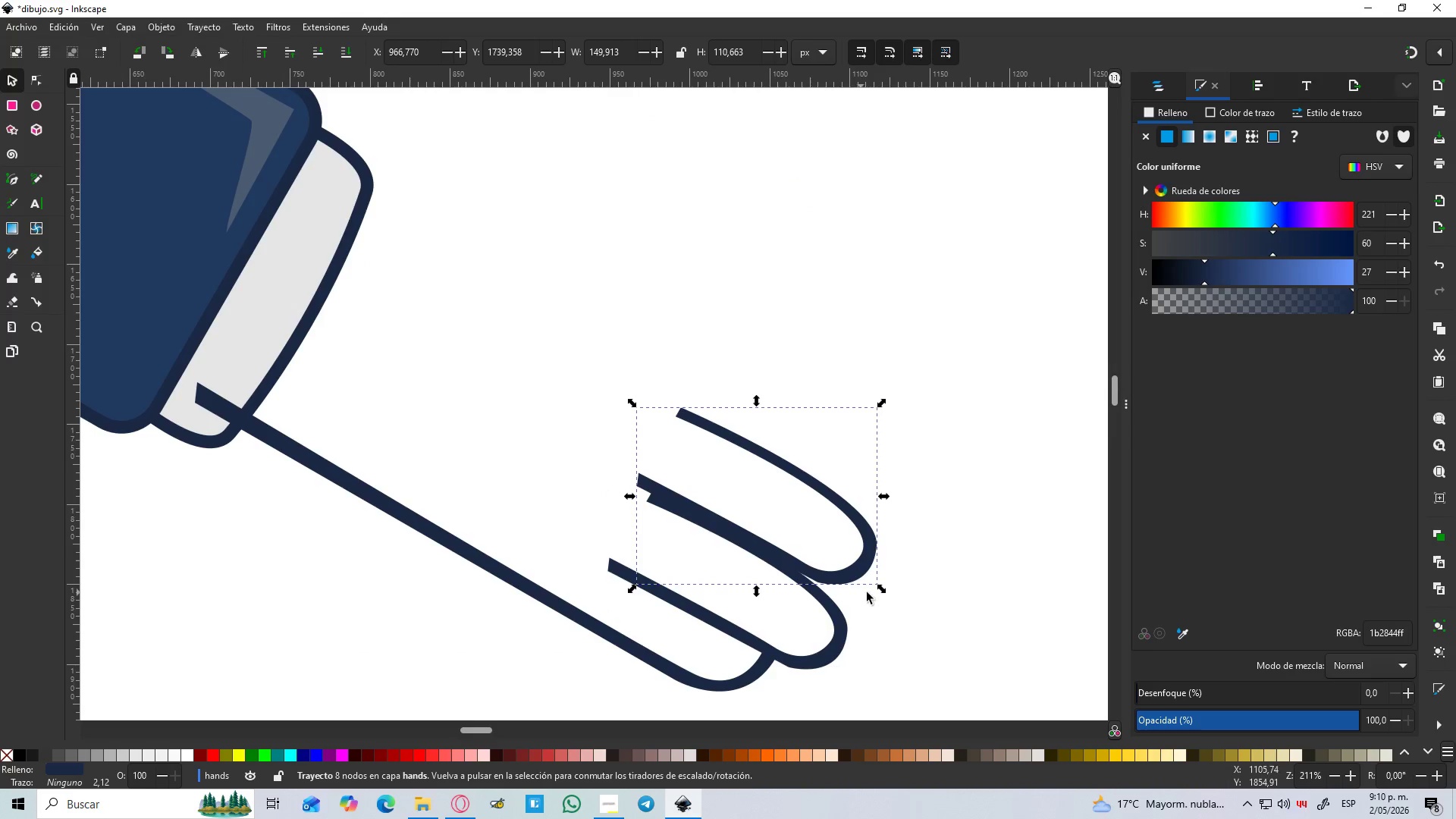 
hold_key(key=ShiftLeft, duration=1.14)
left_click_drag(start_coordinate=[879, 588], to_coordinate=[908, 607])
 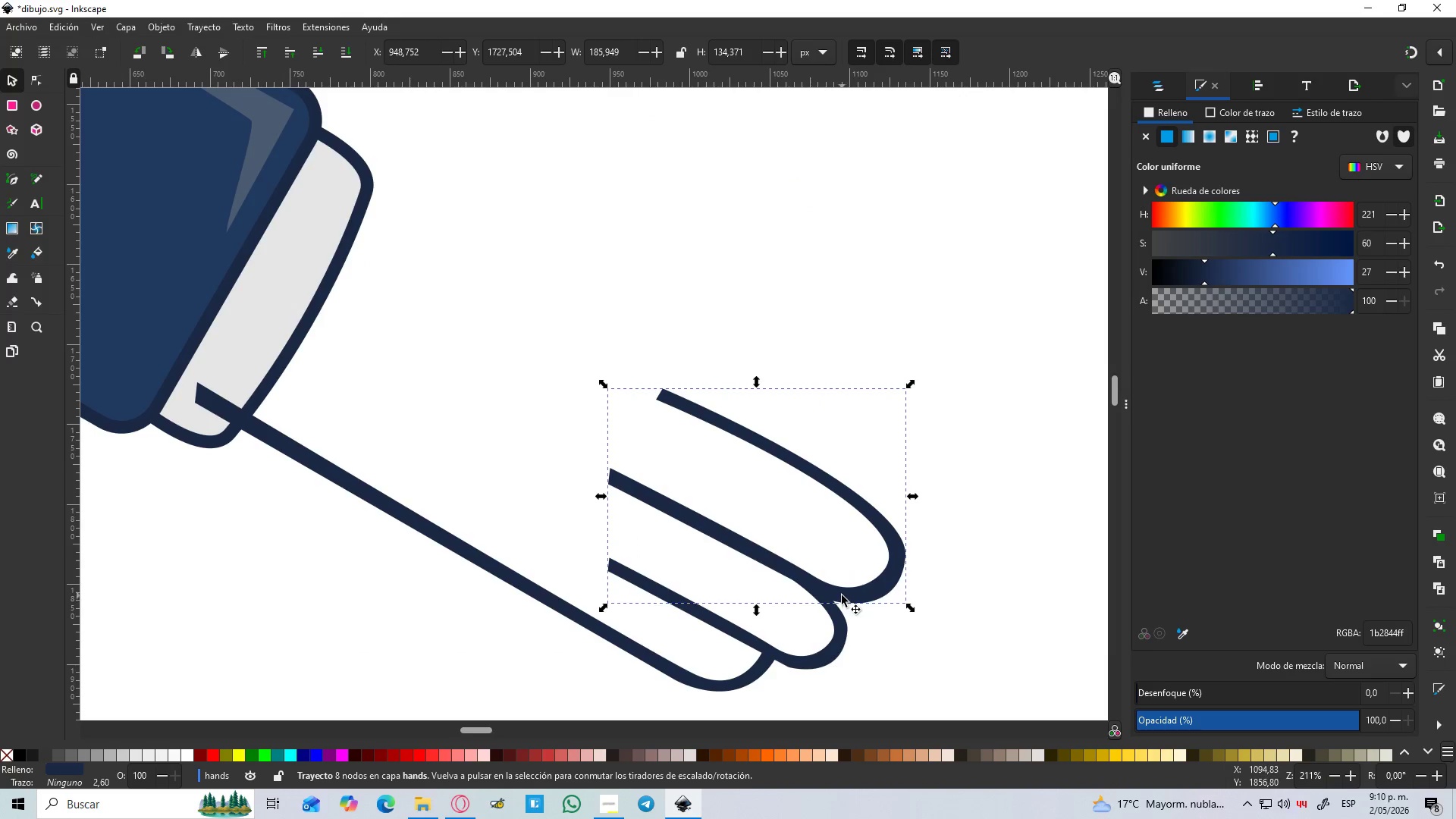 
left_click_drag(start_coordinate=[842, 595], to_coordinate=[857, 601])
 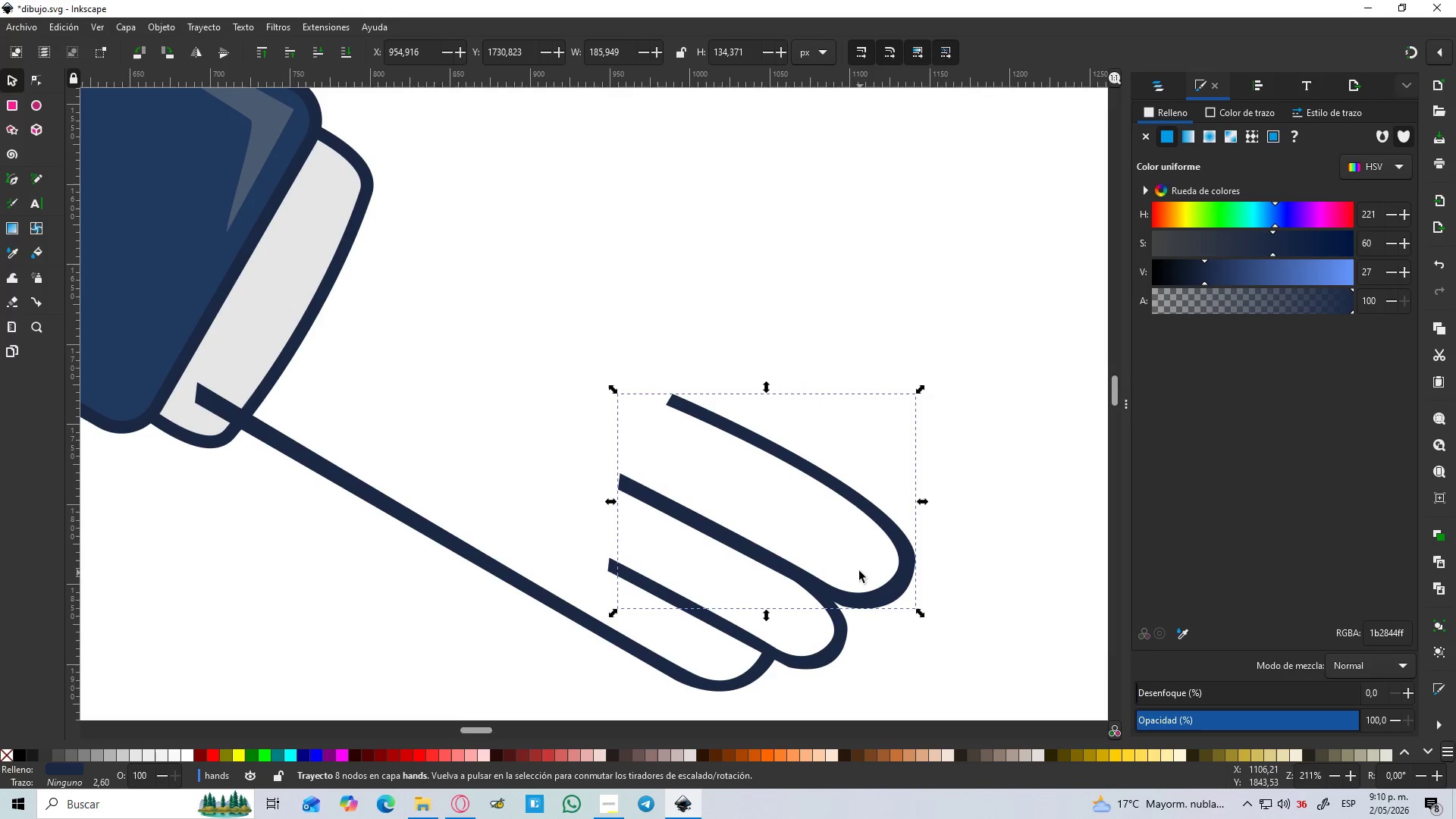 
hold_key(key=ControlLeft, duration=1.52)
 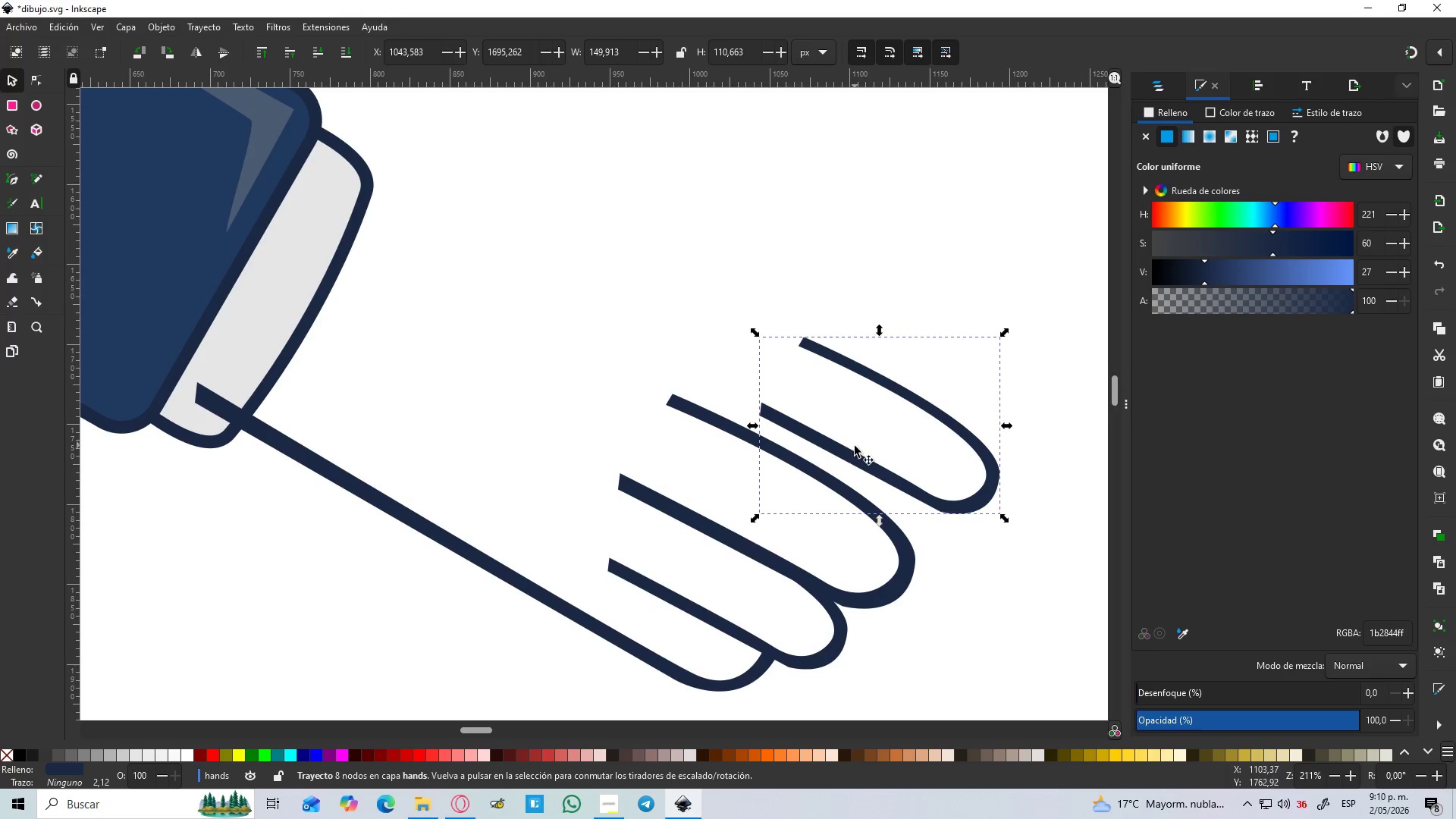 
key(Control+V)
 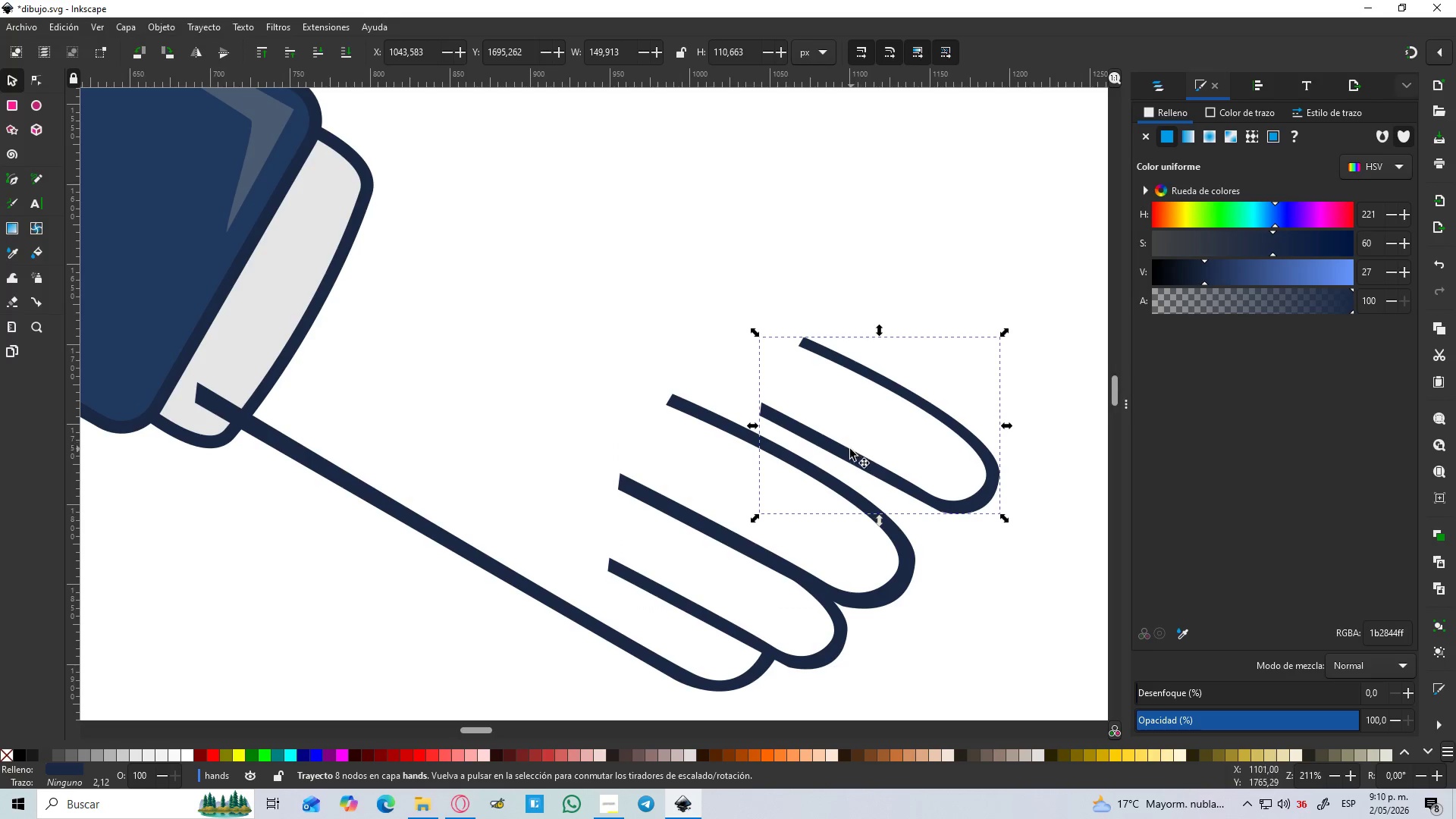 
left_click_drag(start_coordinate=[843, 449], to_coordinate=[754, 422])
 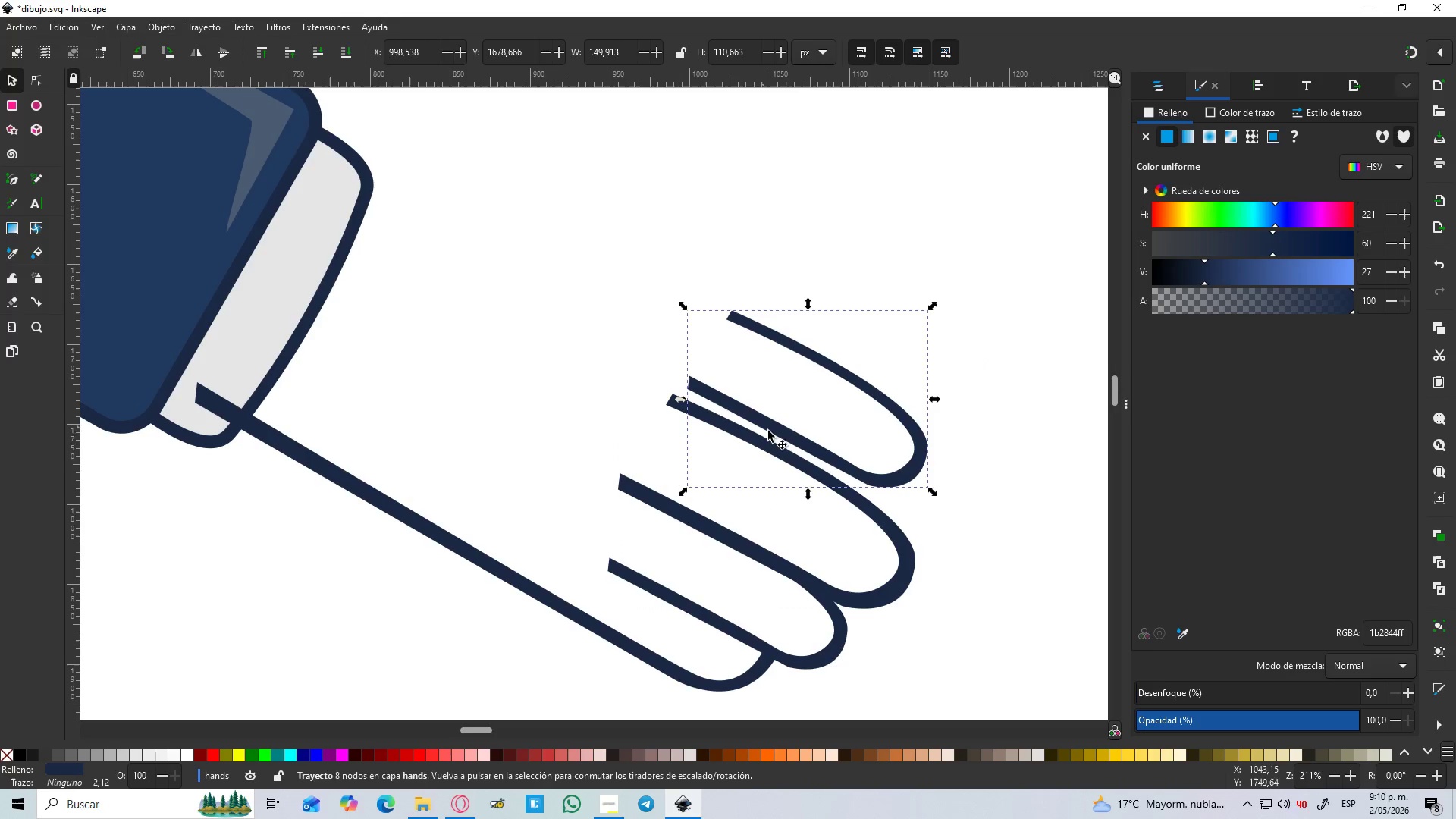 
hold_key(key=ShiftLeft, duration=1.5)
left_click_drag(start_coordinate=[934, 493], to_coordinate=[988, 532])
 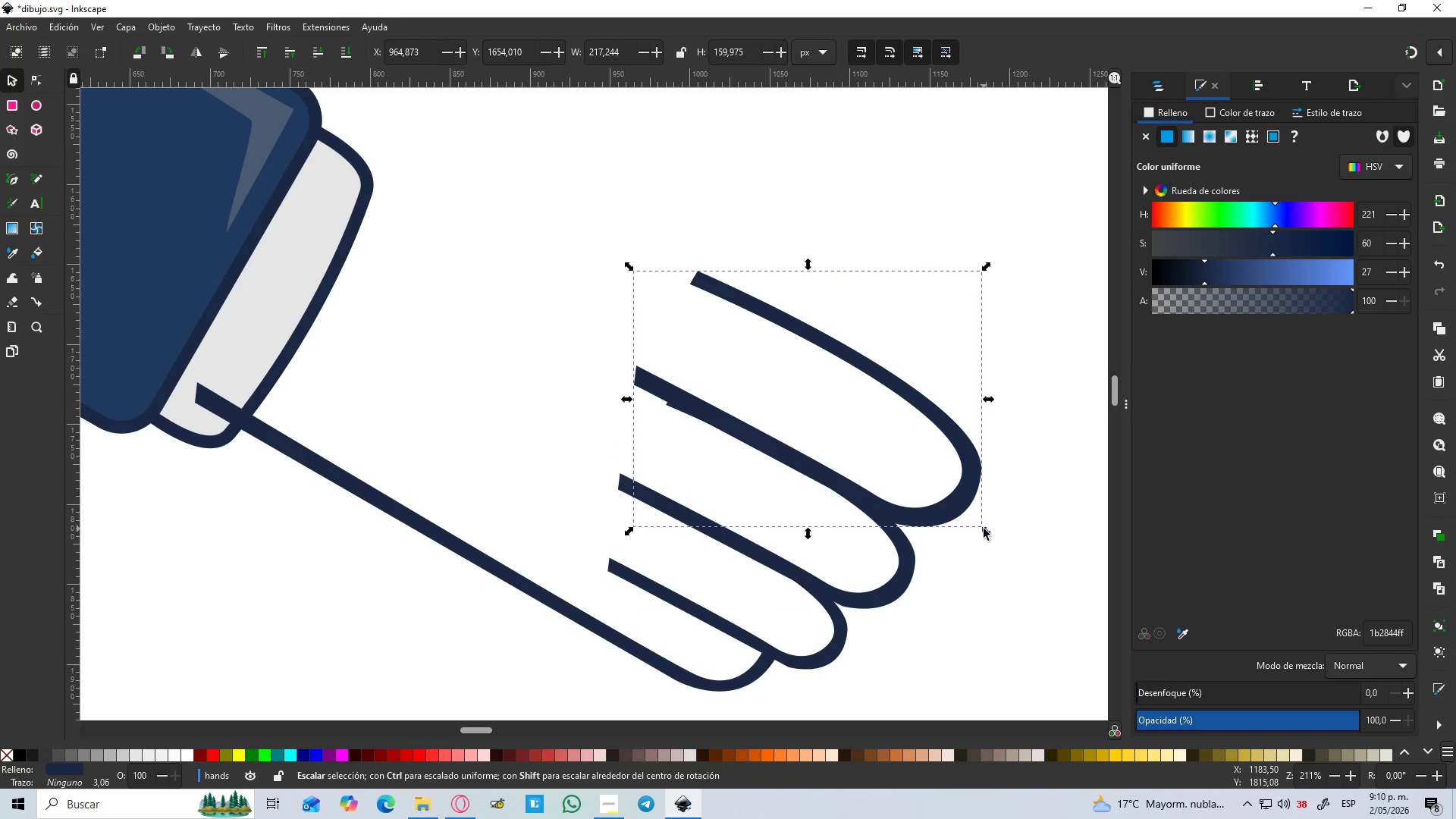 
hold_key(key=ShiftLeft, duration=1.52)
 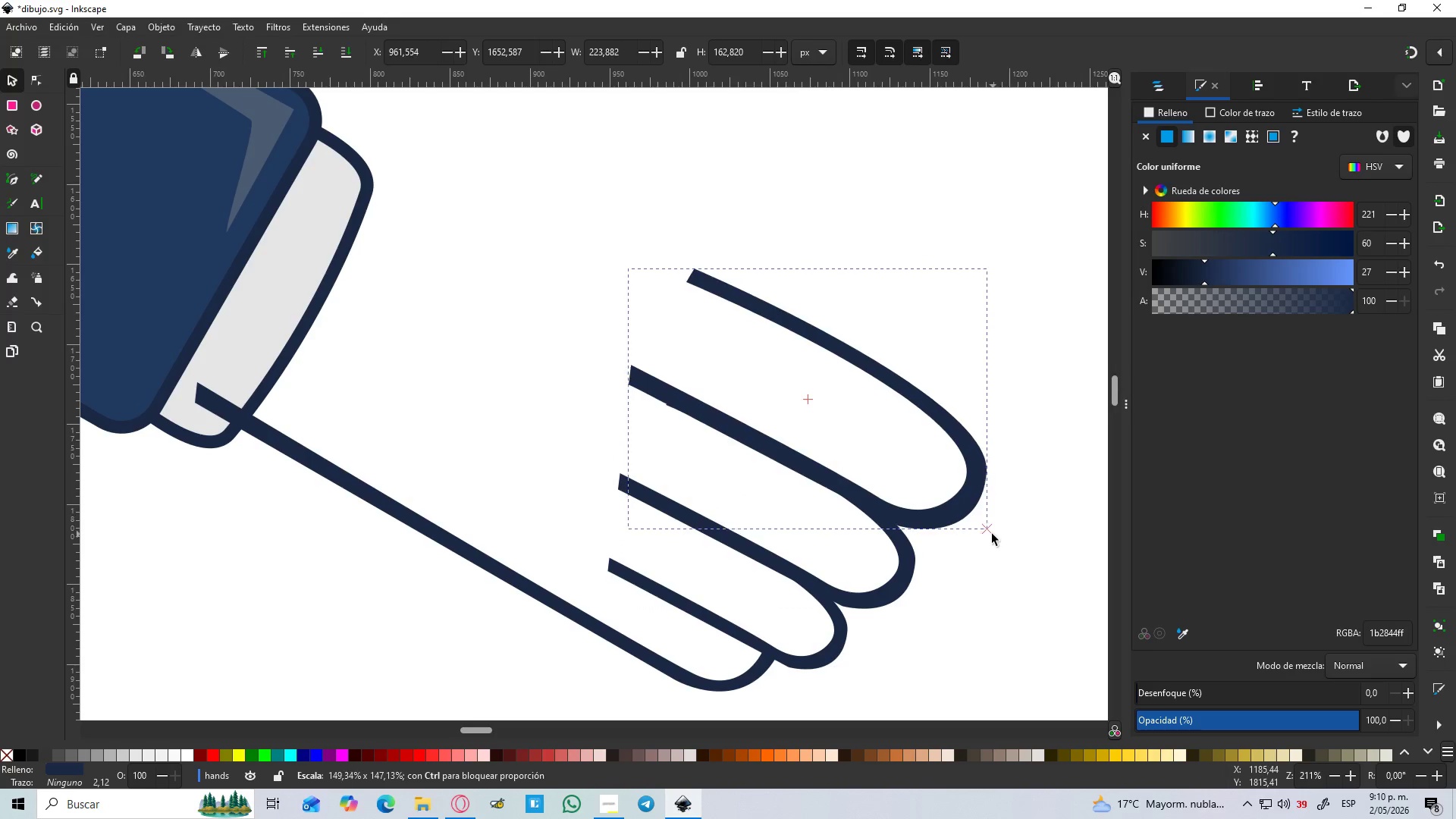 
hold_key(key=ShiftLeft, duration=1.53)
 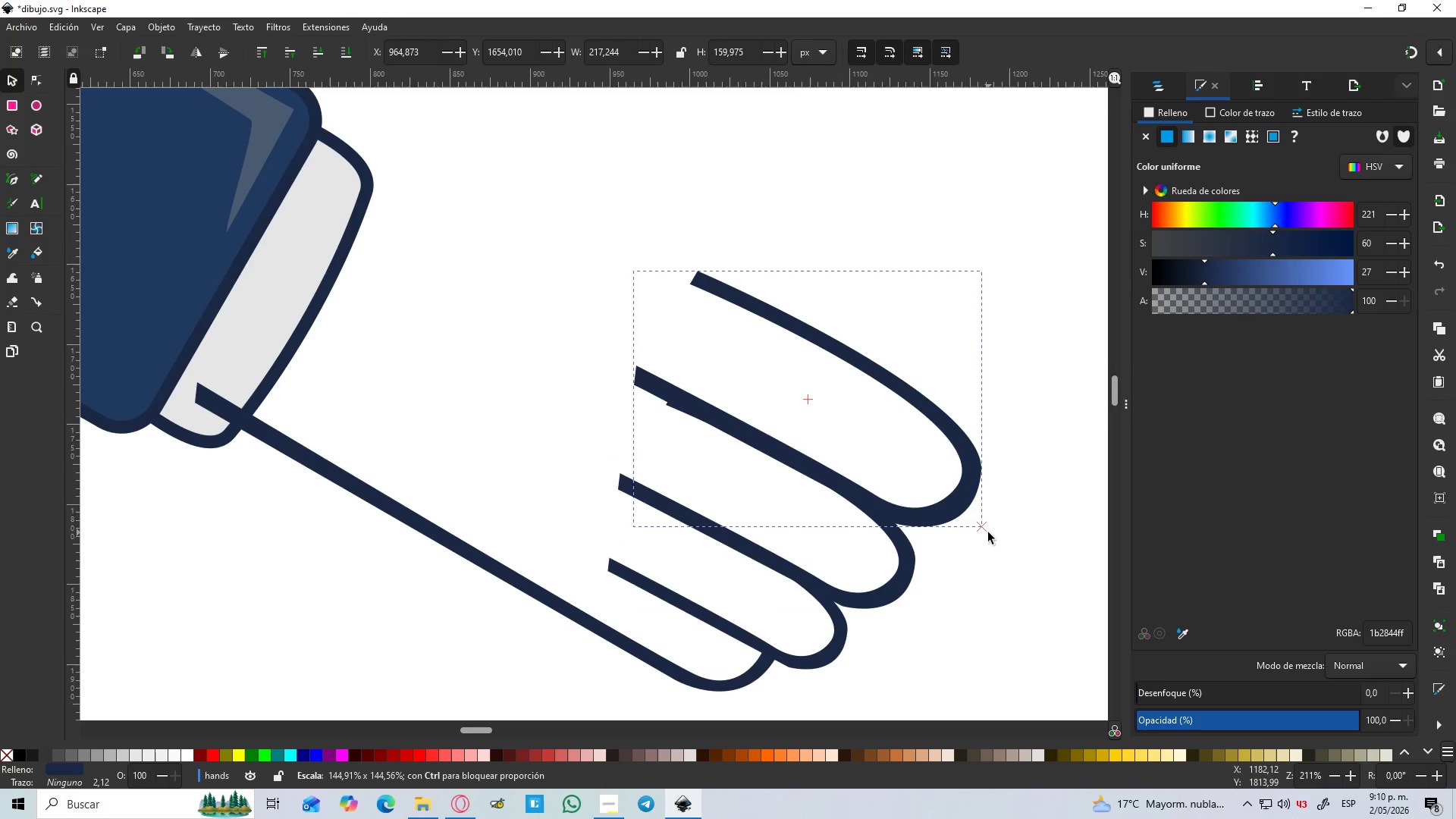 
key(Shift+ShiftLeft)
 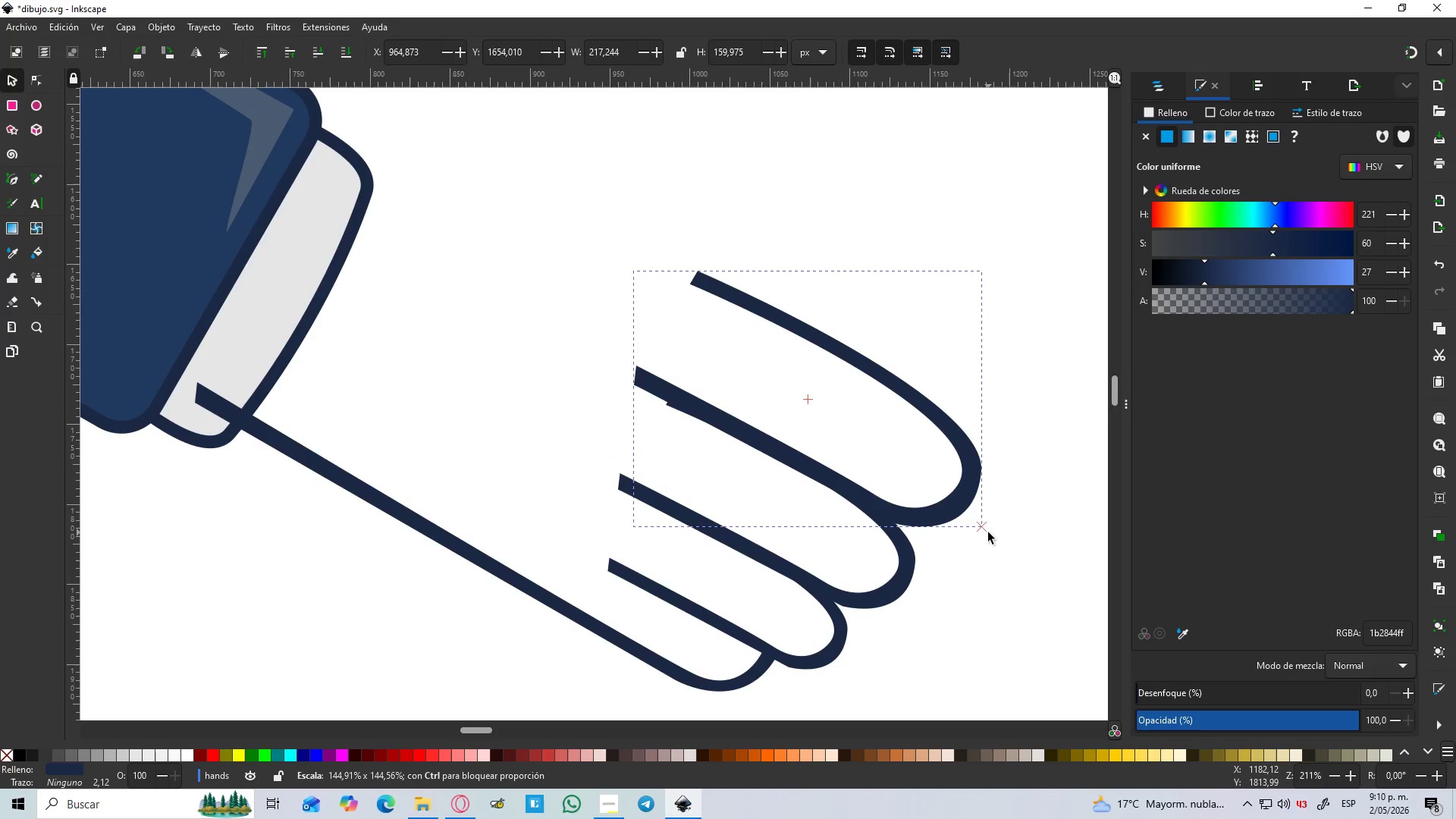 
key(Shift+ShiftLeft)
 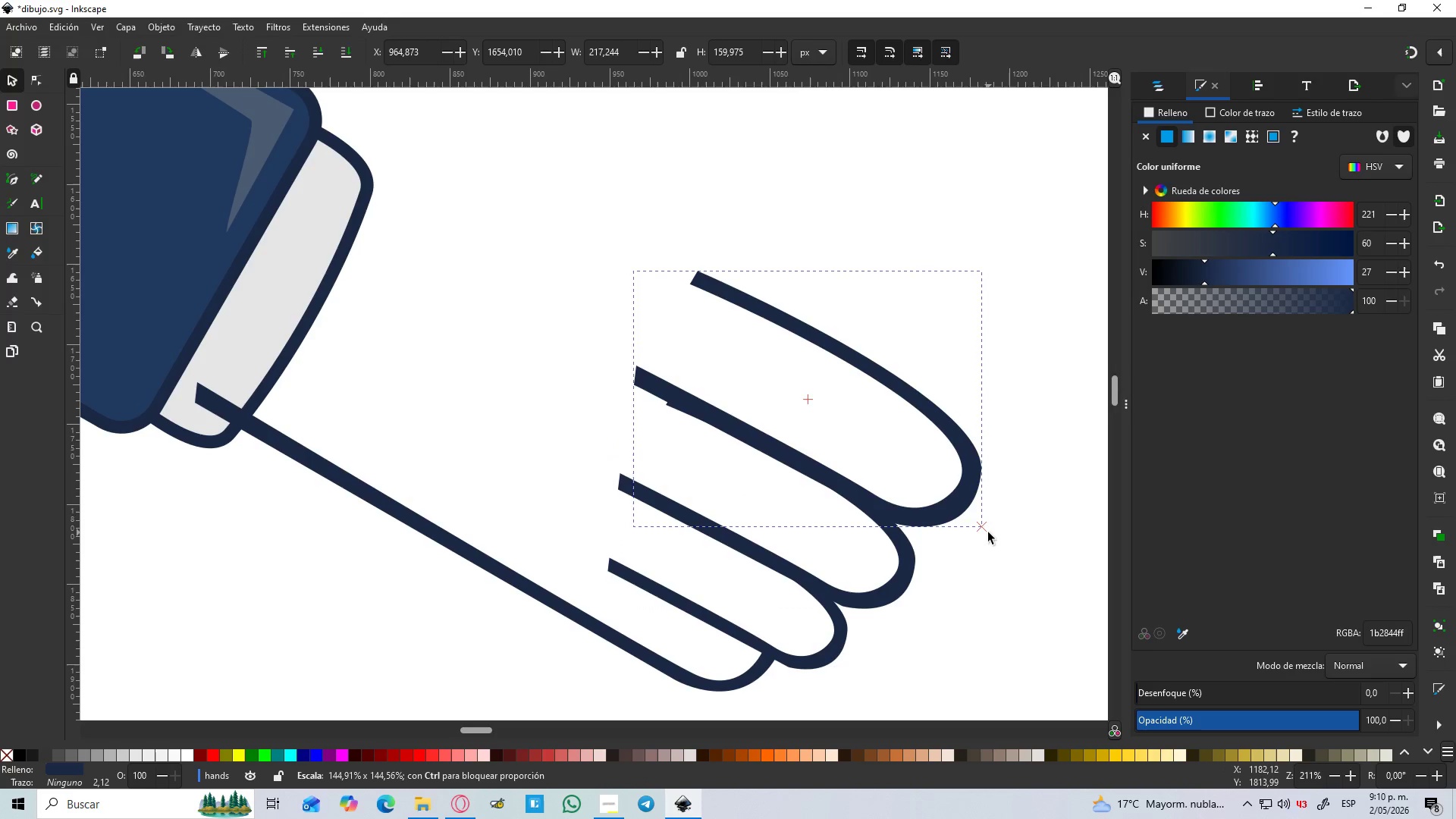 
key(Shift+ShiftLeft)
 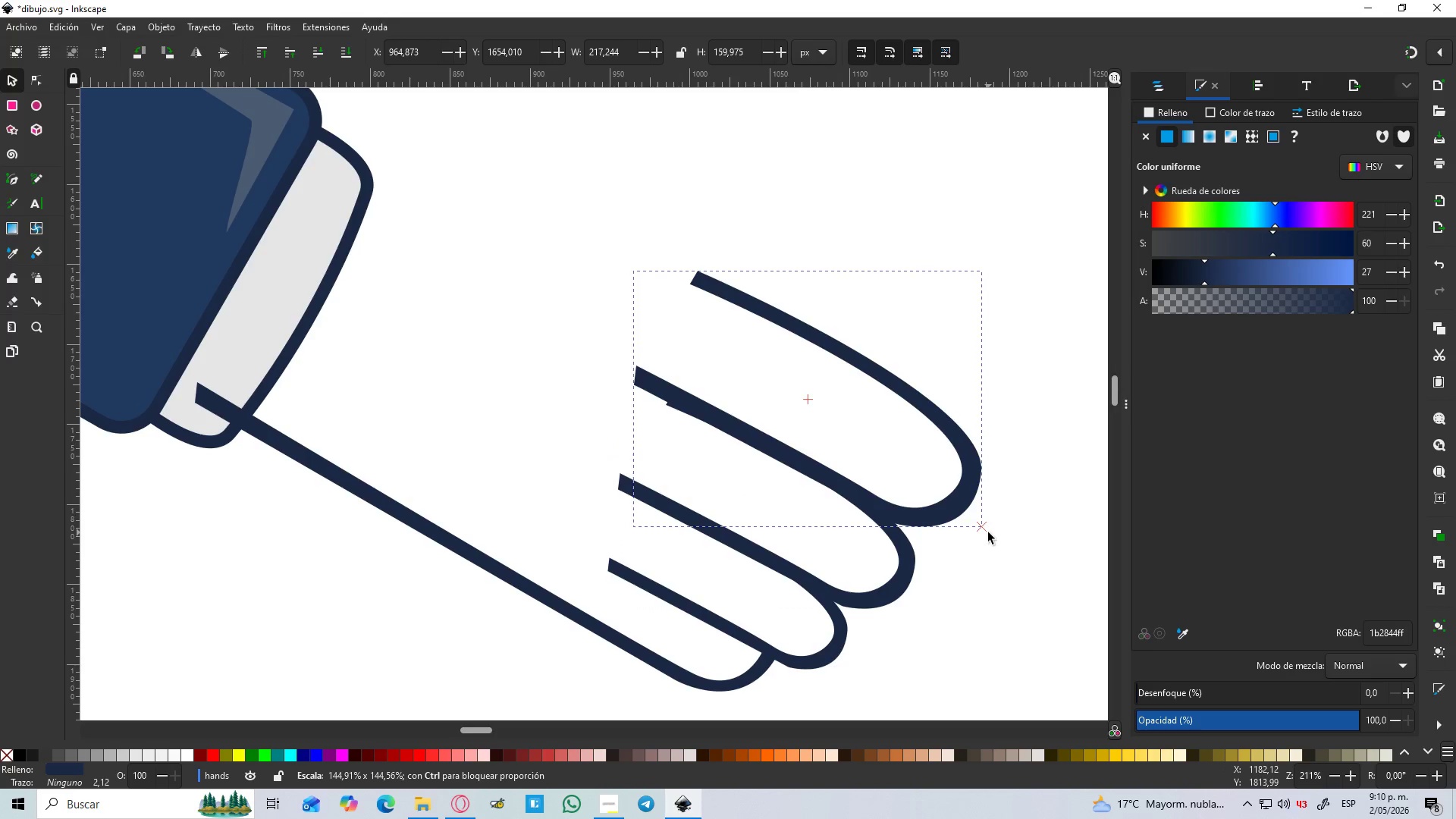 
key(Shift+ShiftLeft)
 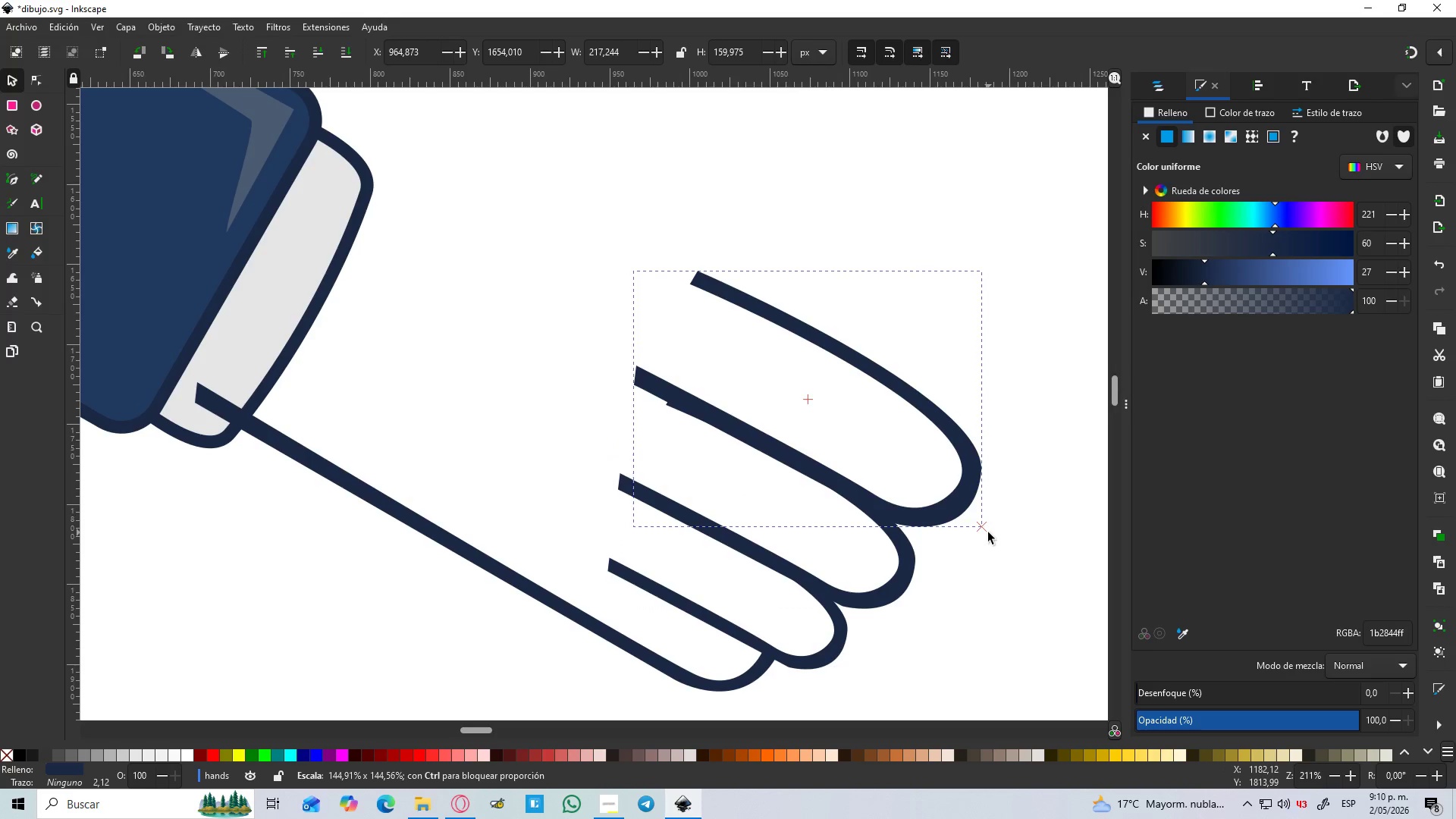 
key(Shift+ShiftLeft)
 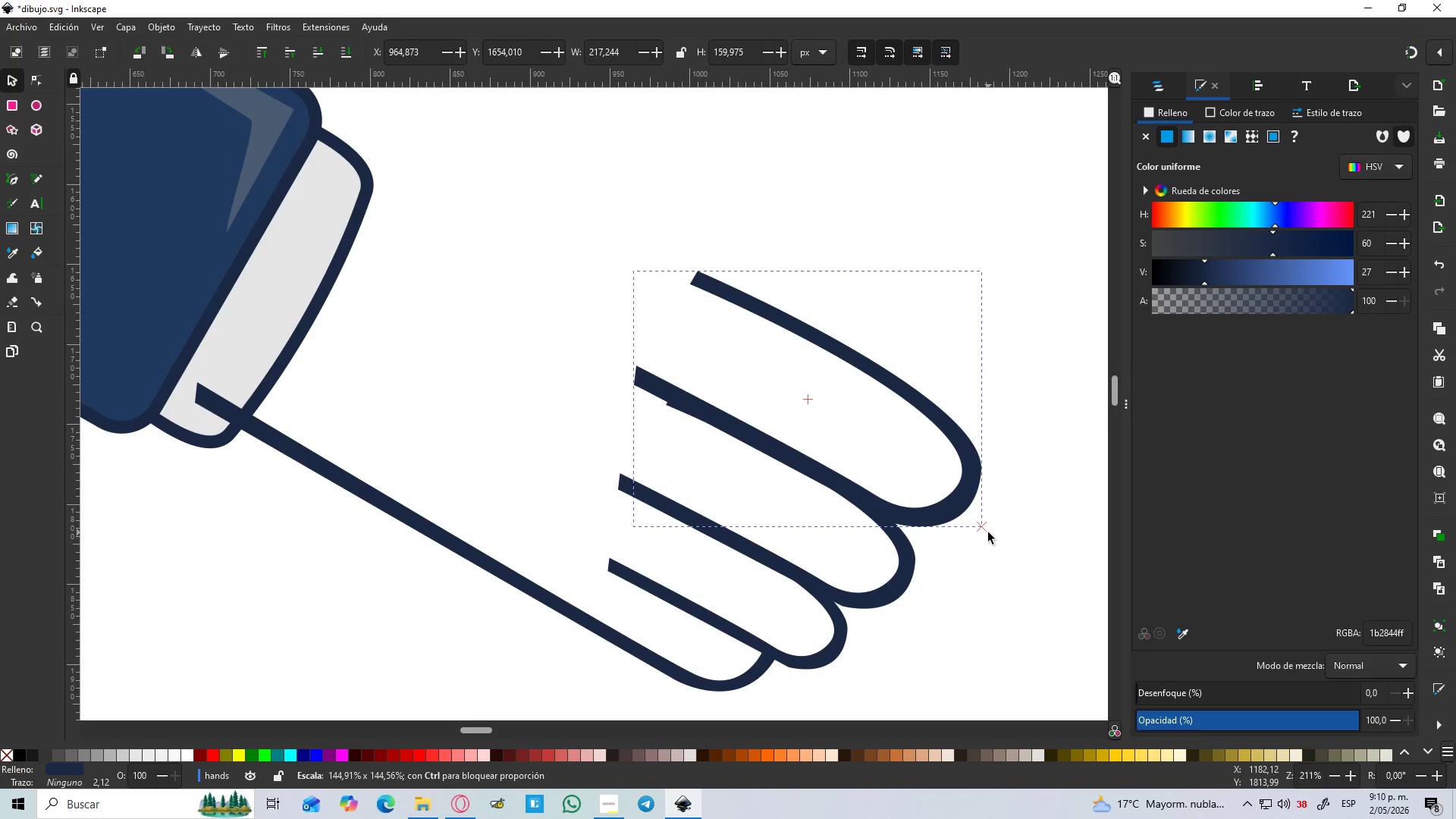 
key(Shift+ShiftLeft)
 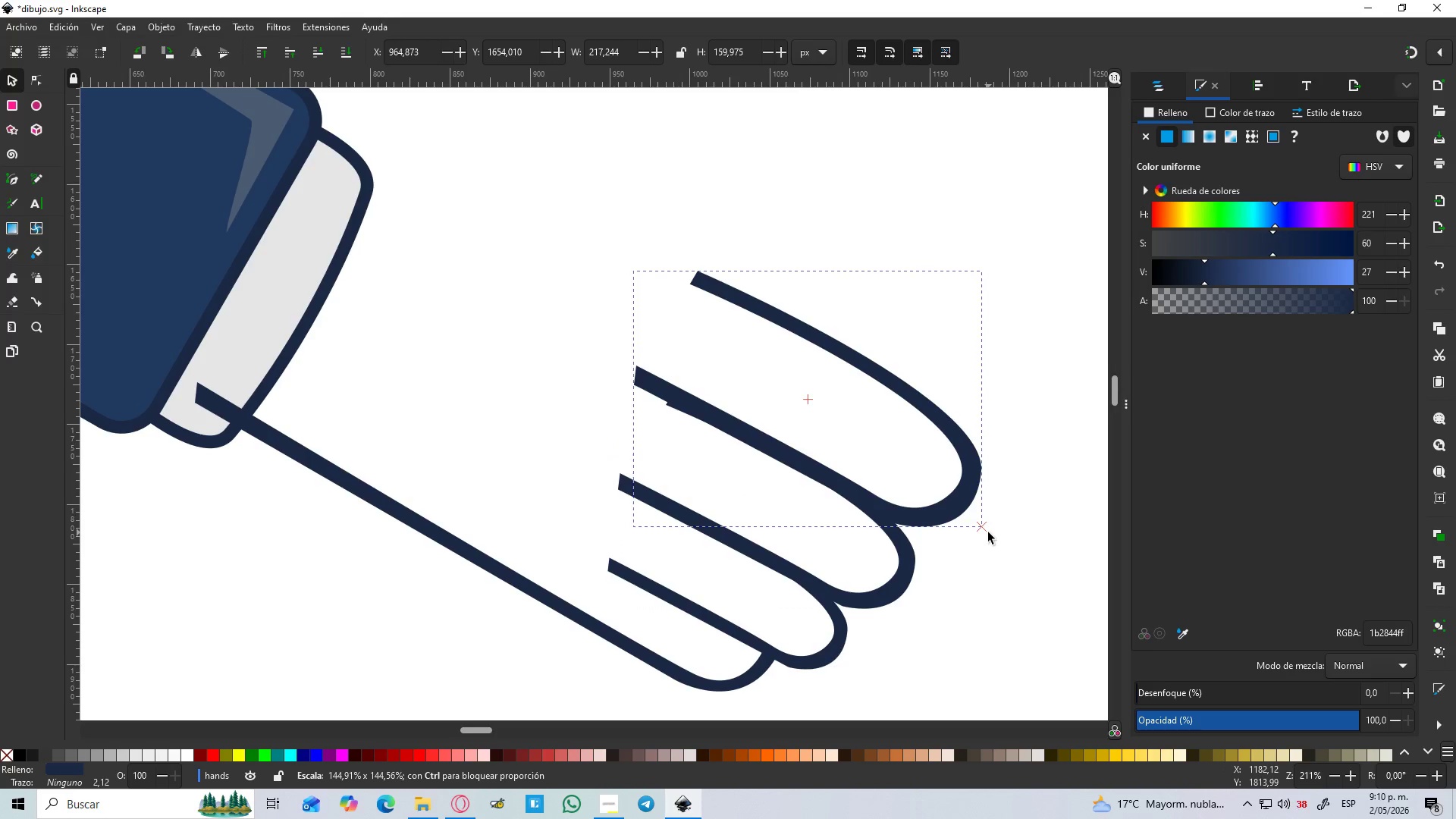 
key(Shift+ShiftLeft)
 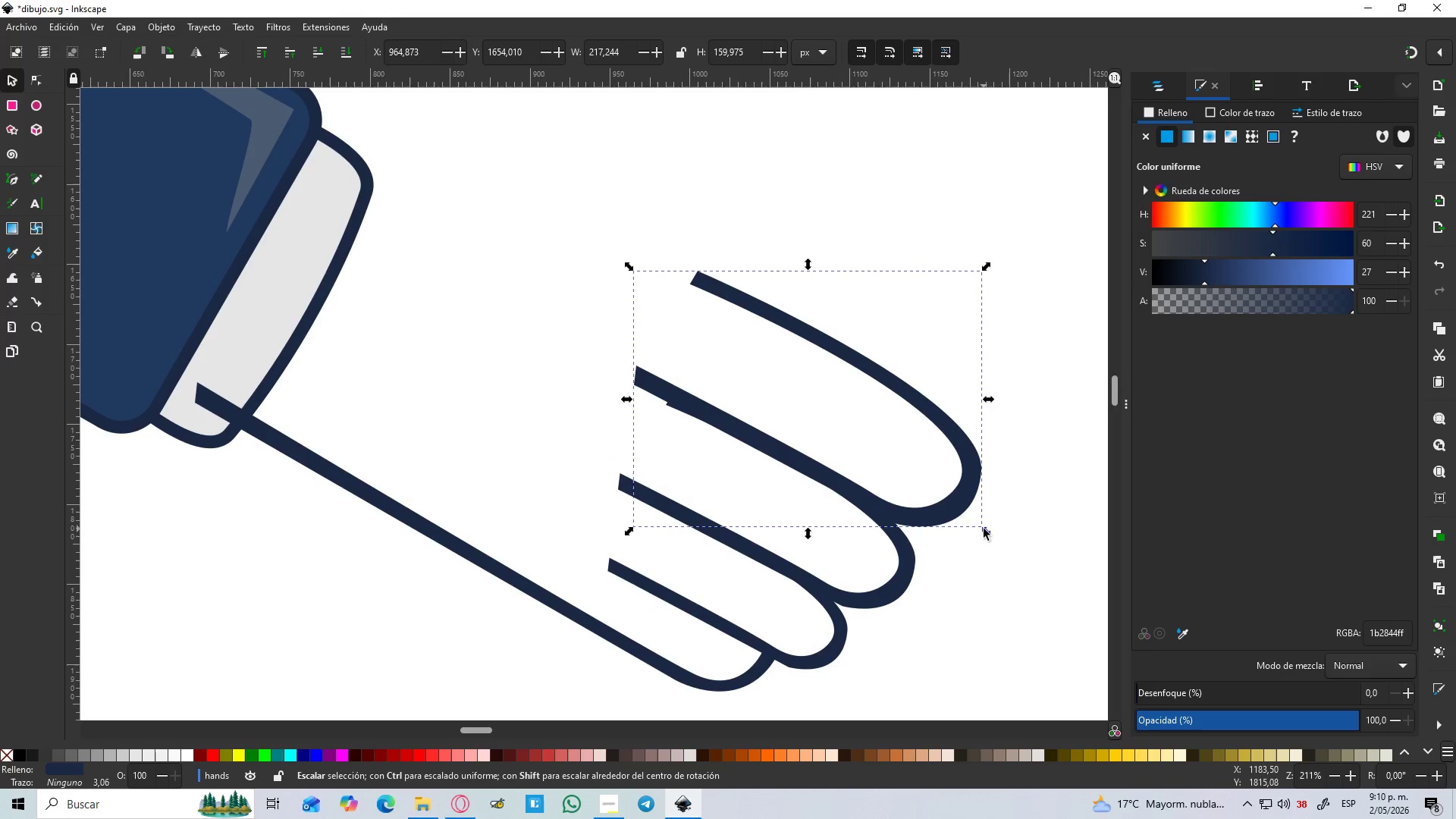 
hold_key(key=ControlLeft, duration=1.28)
scroll: coordinate [979, 528], scroll_direction: down, amount: 4.0
 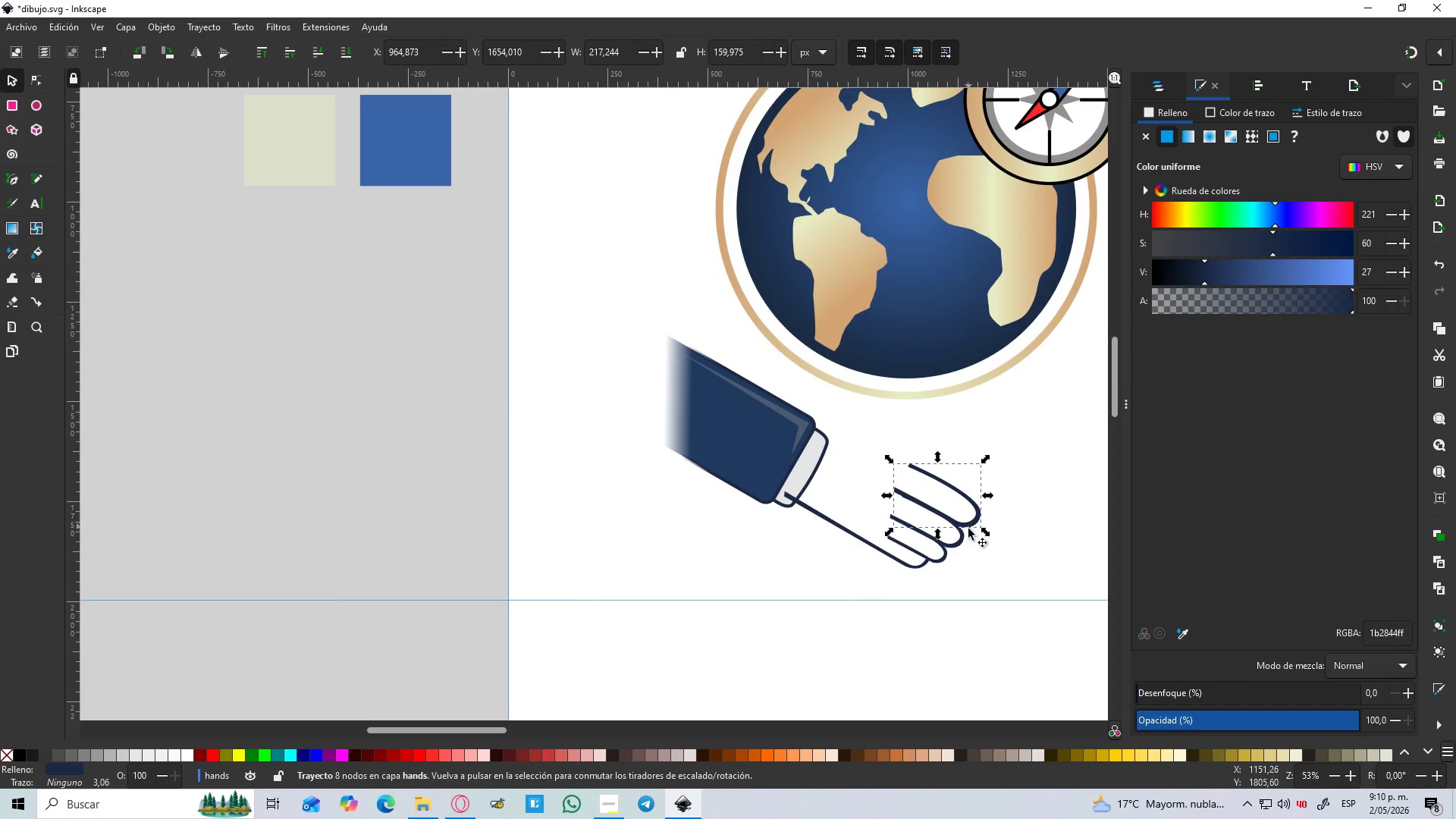 
key(Control+Z)
 